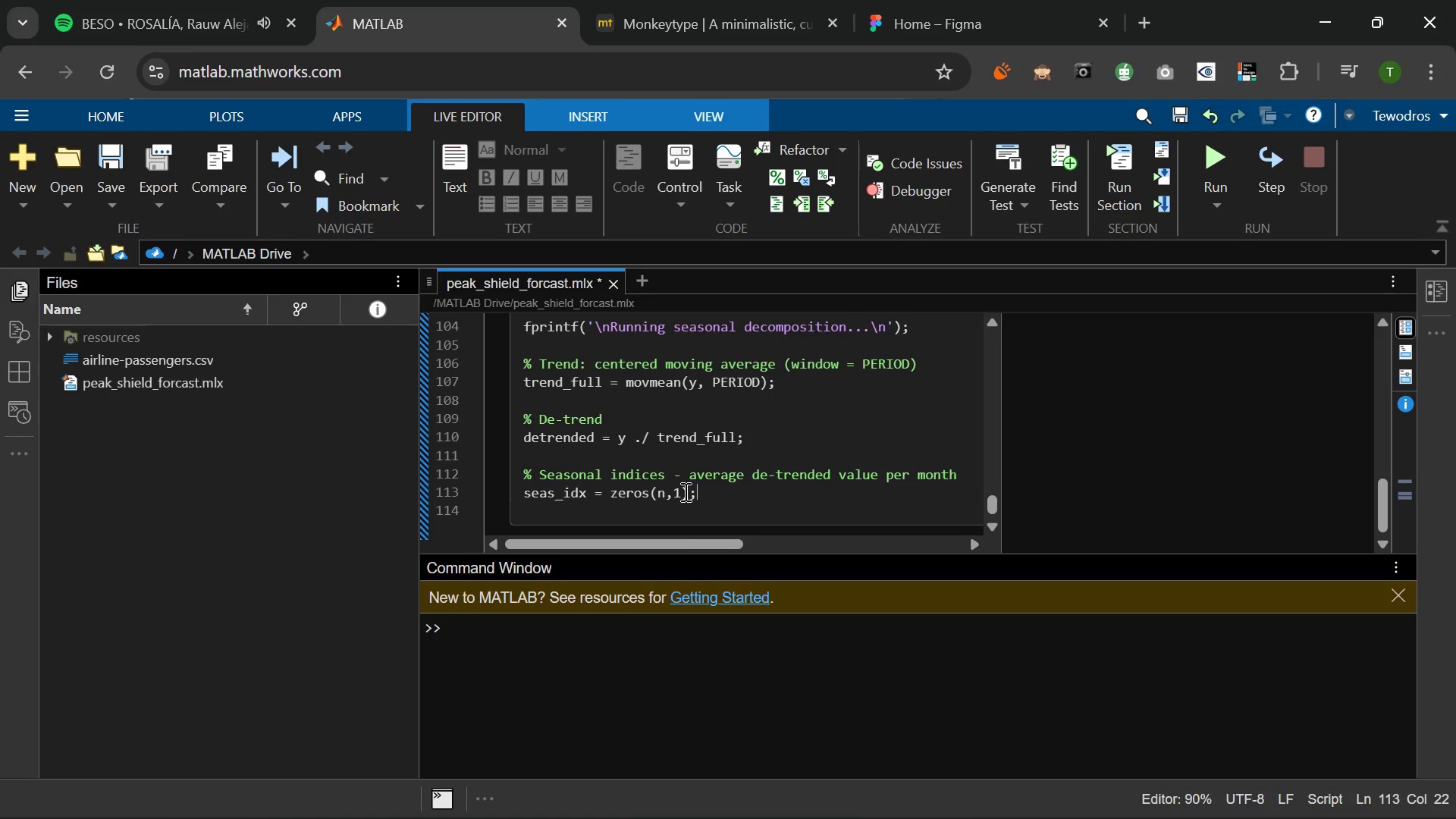 
key(Semicolon)
 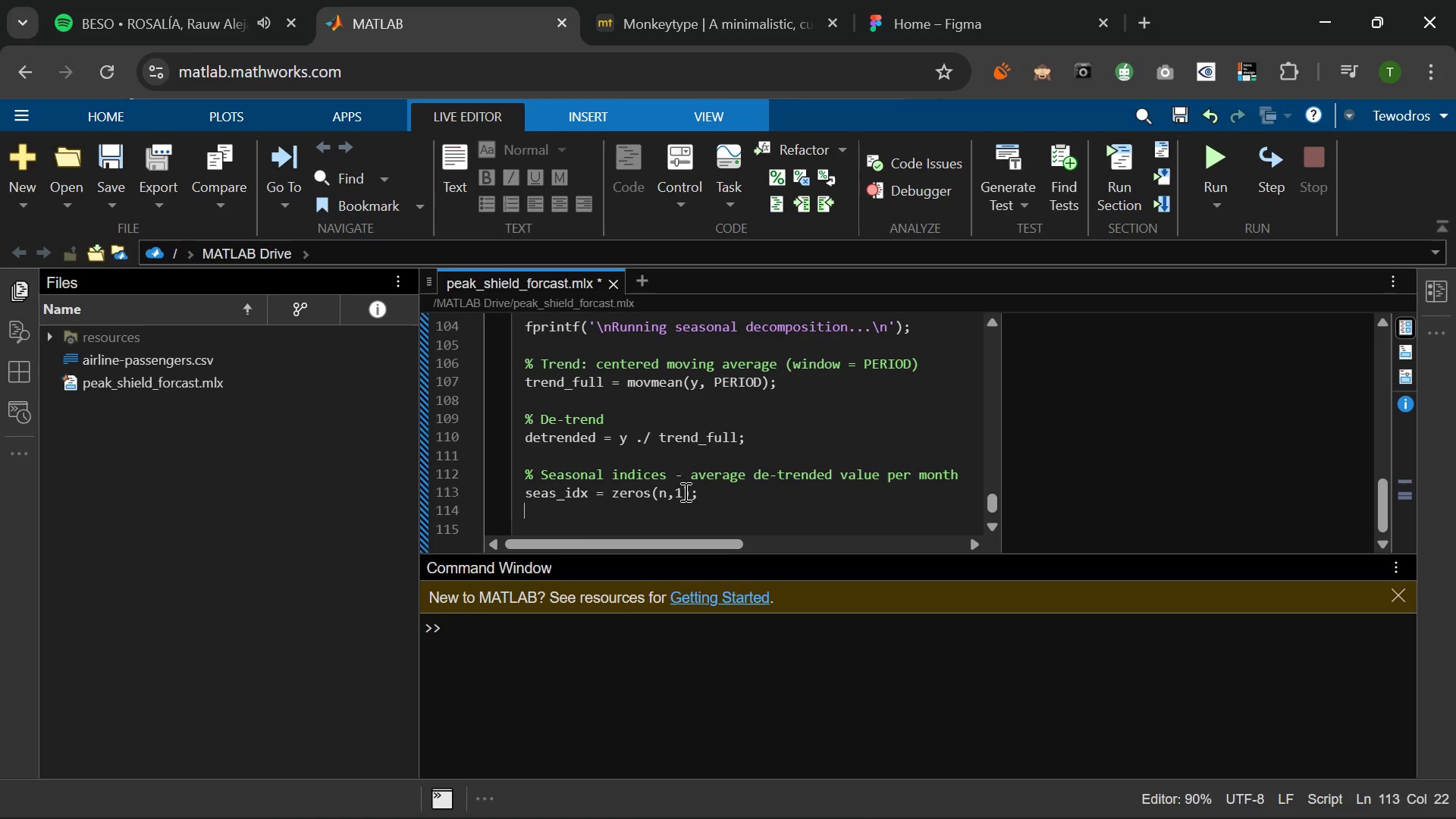 
key(Enter)
 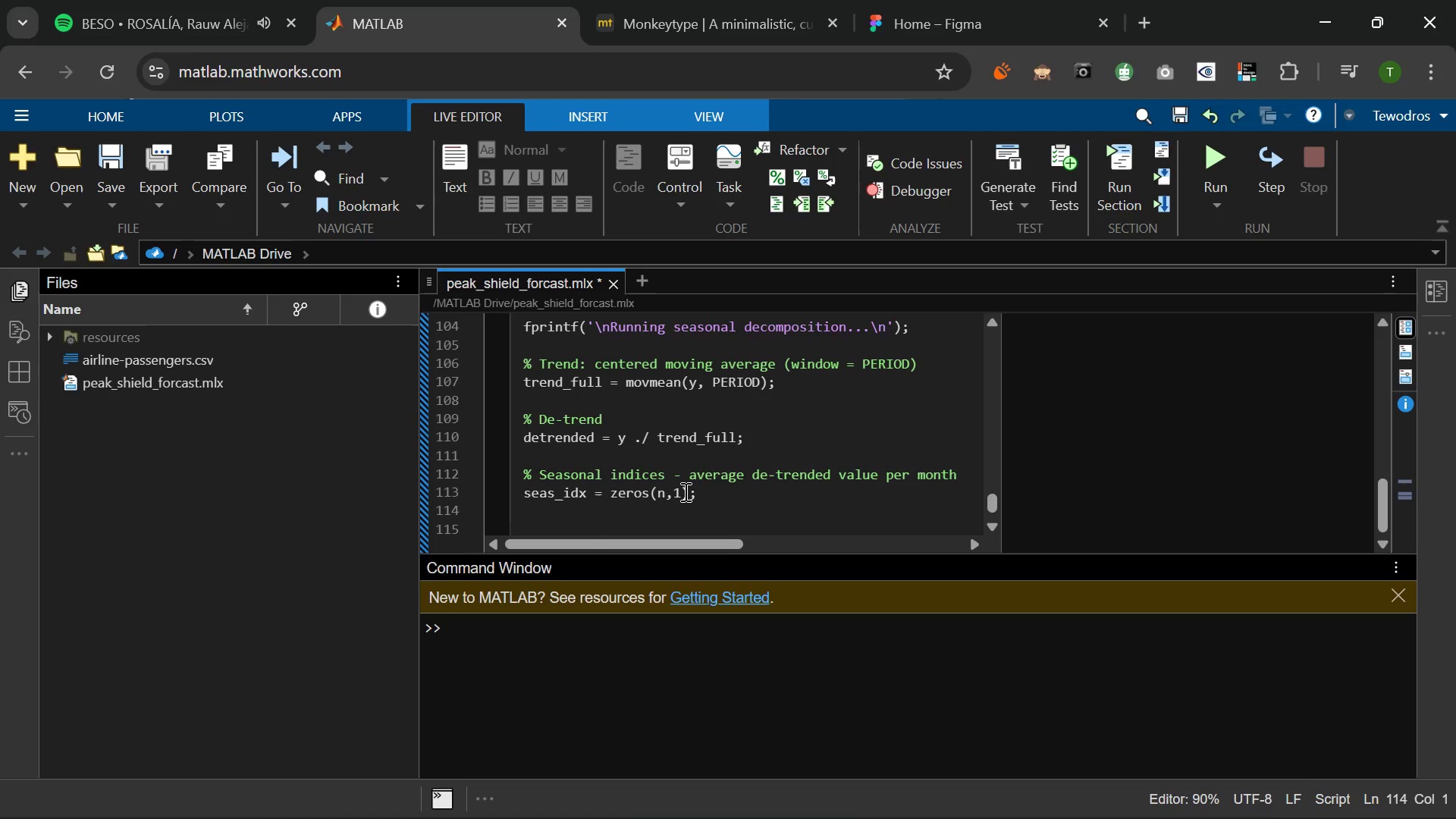 
type(form)
key(Backspace)
type( m = 1:2)
key(Backspace)
type(12)
 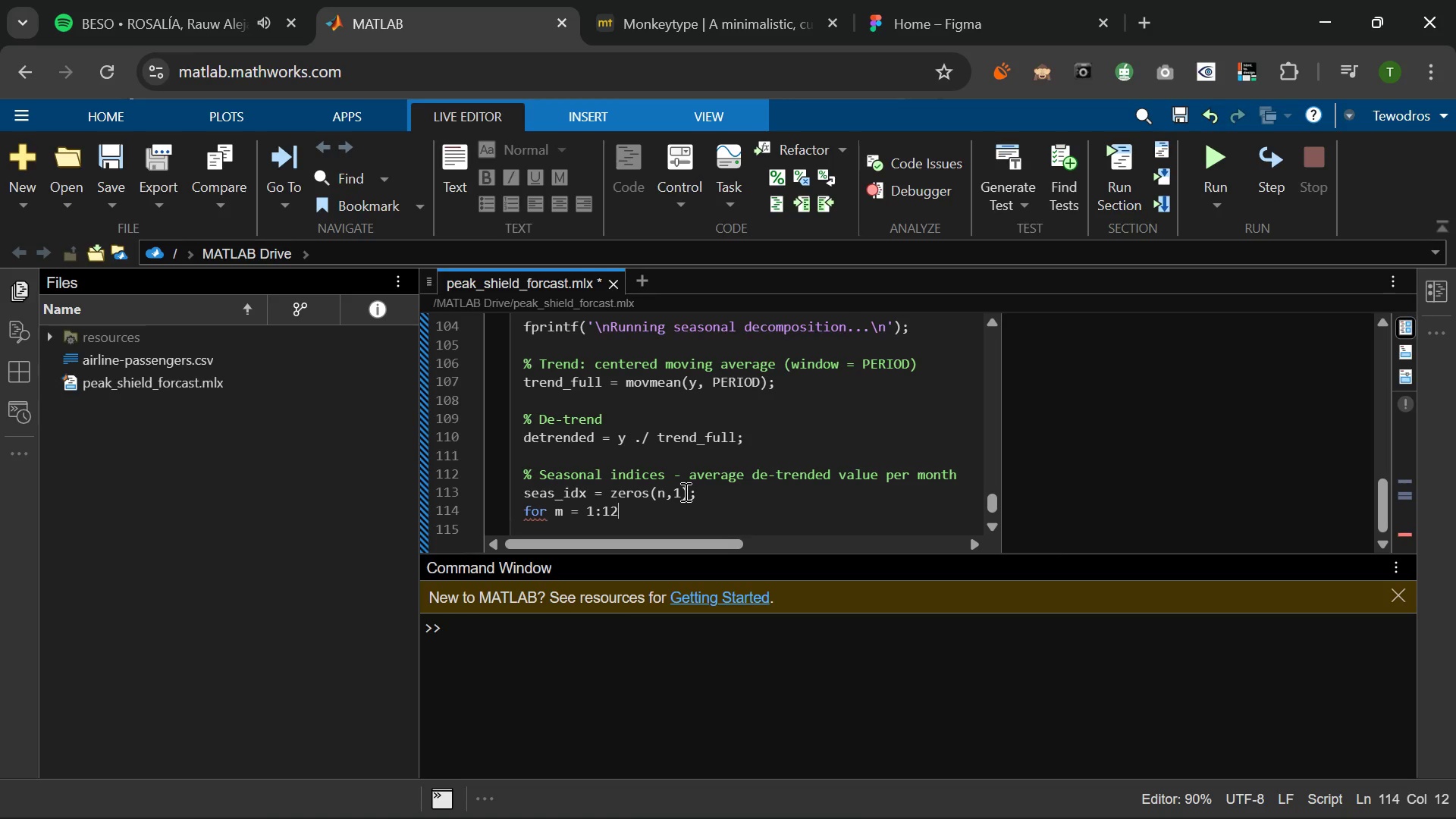 
key(Enter)
 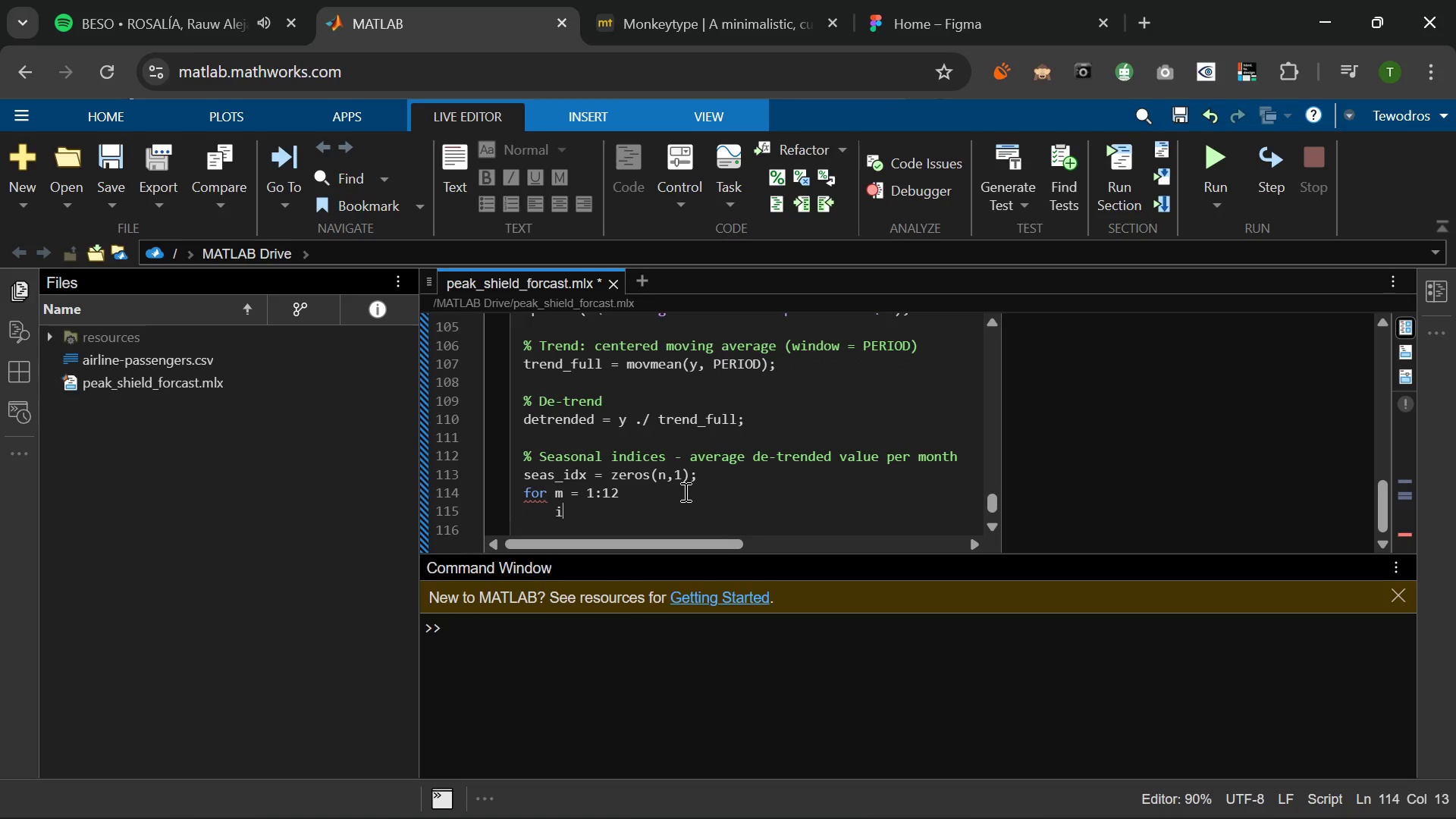 
type(idx = month(dates)
 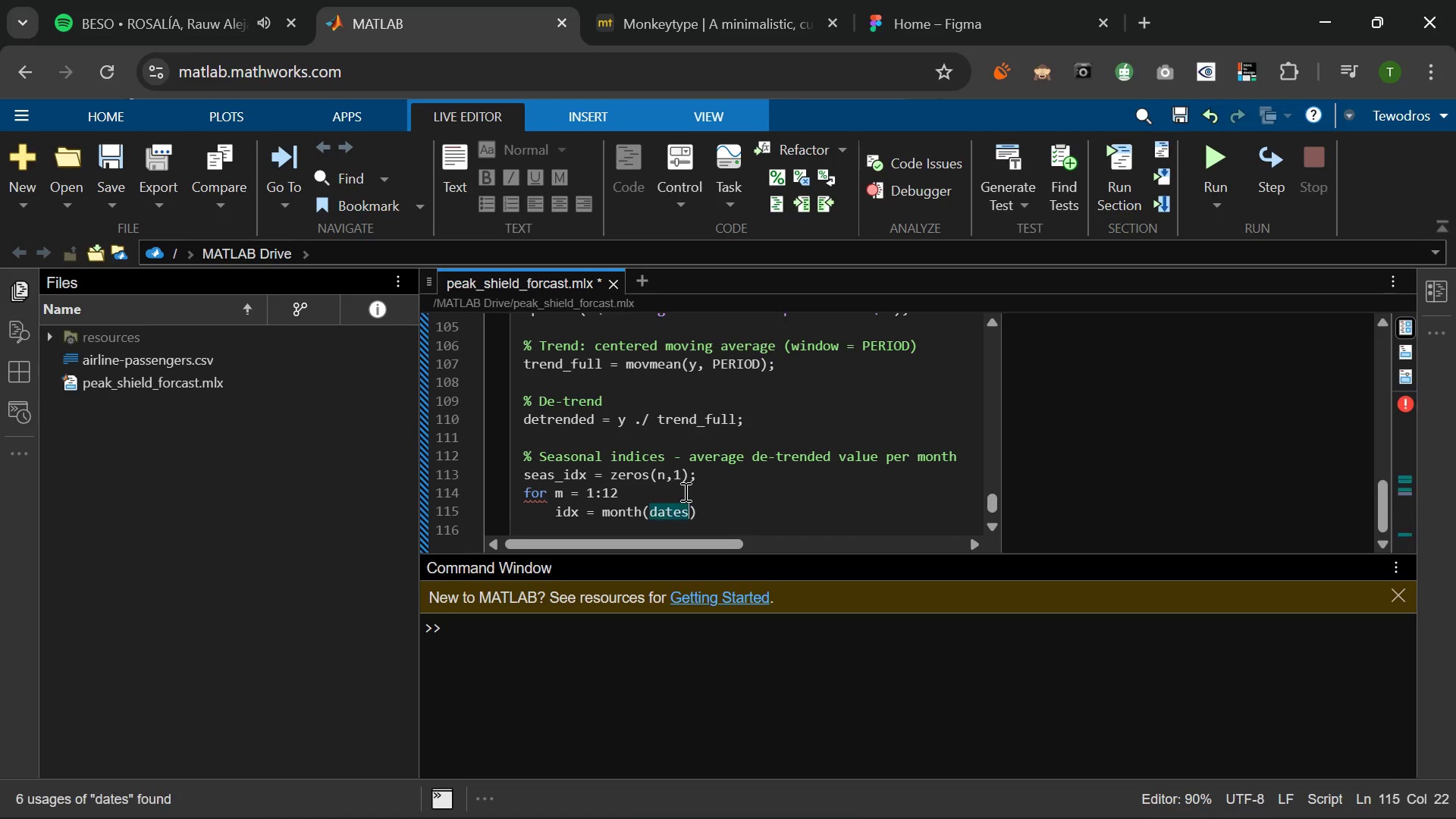 
key(ArrowRight)
 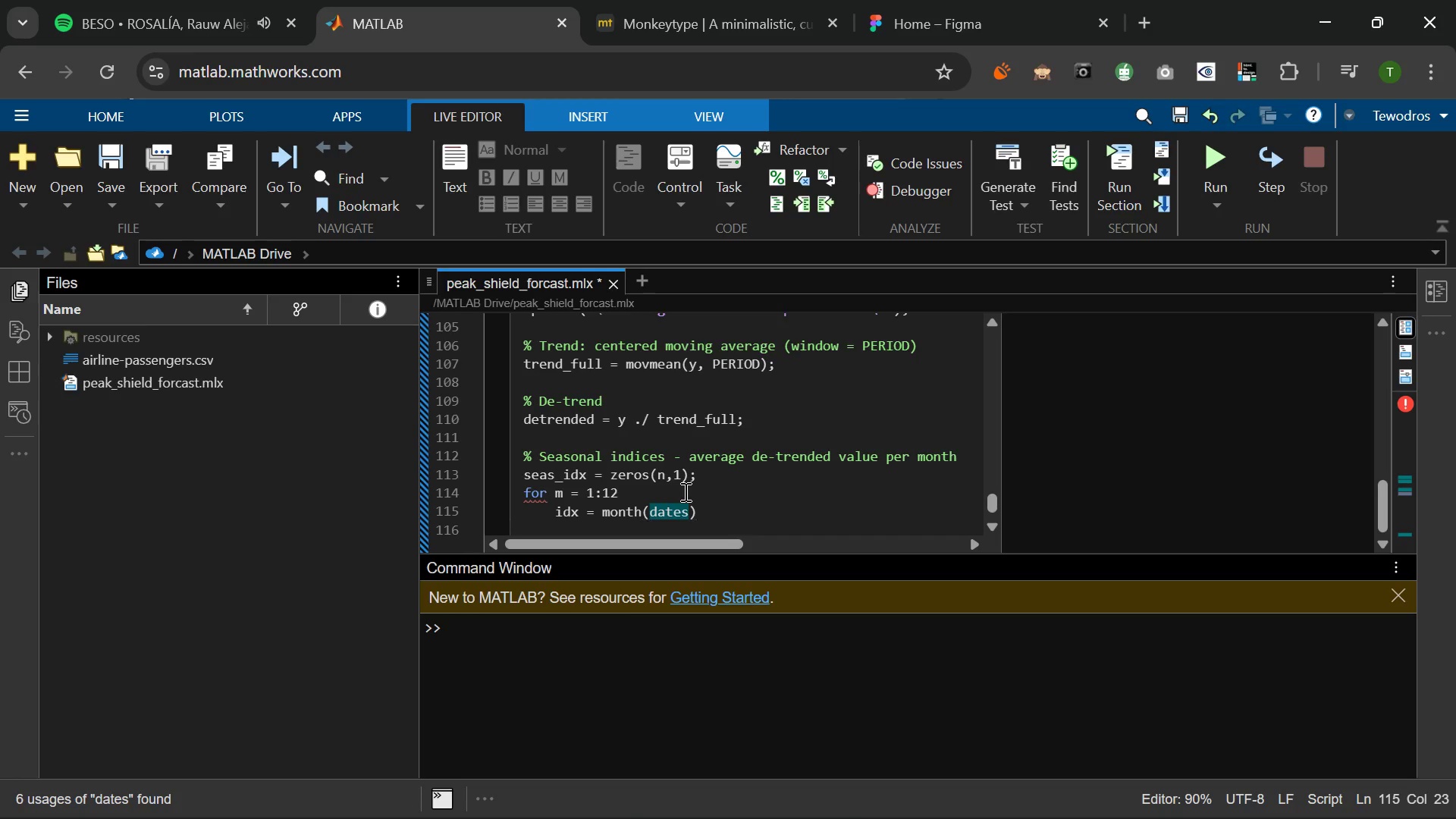 
key(Space)
 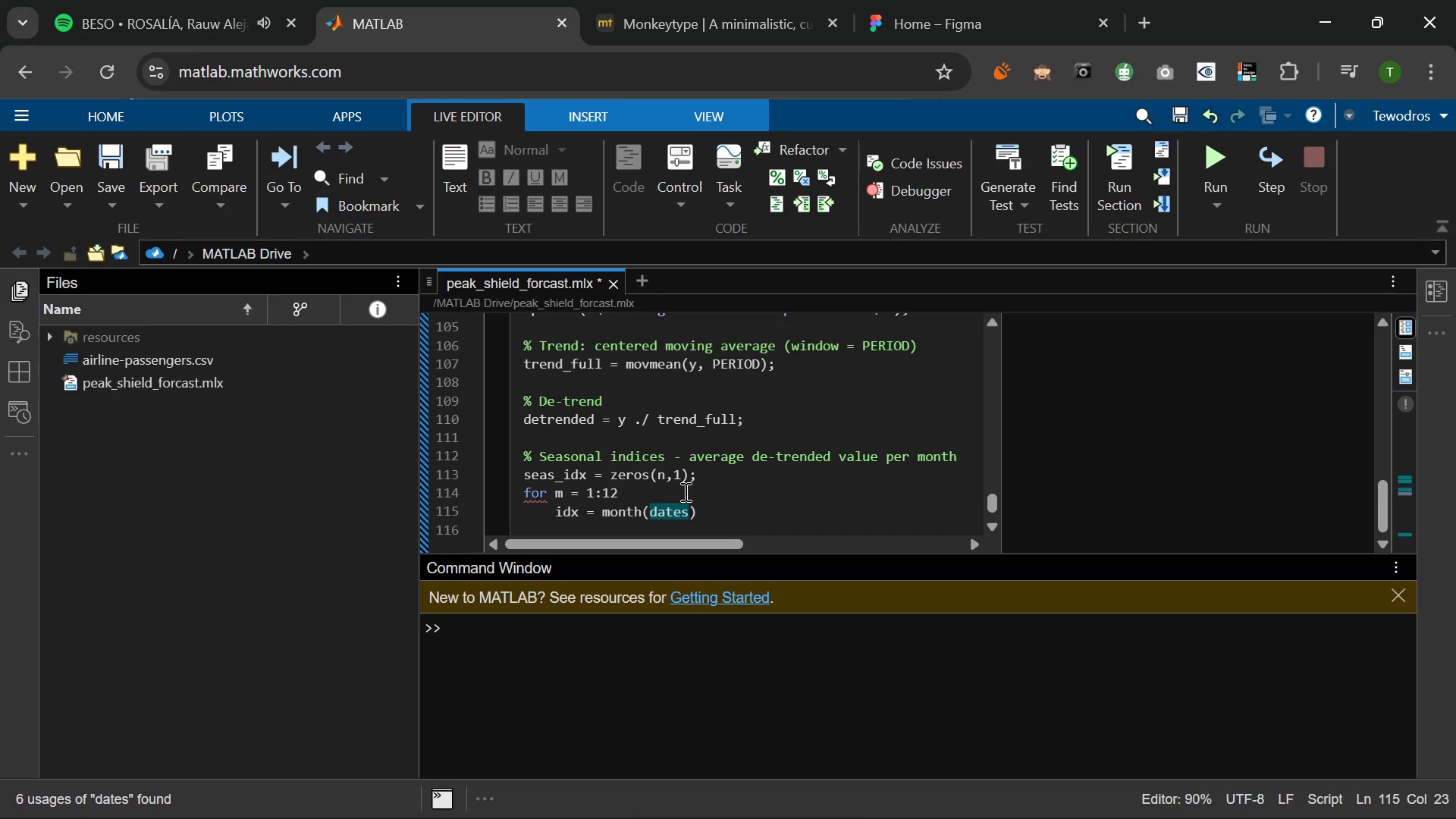 
key(Equal)
 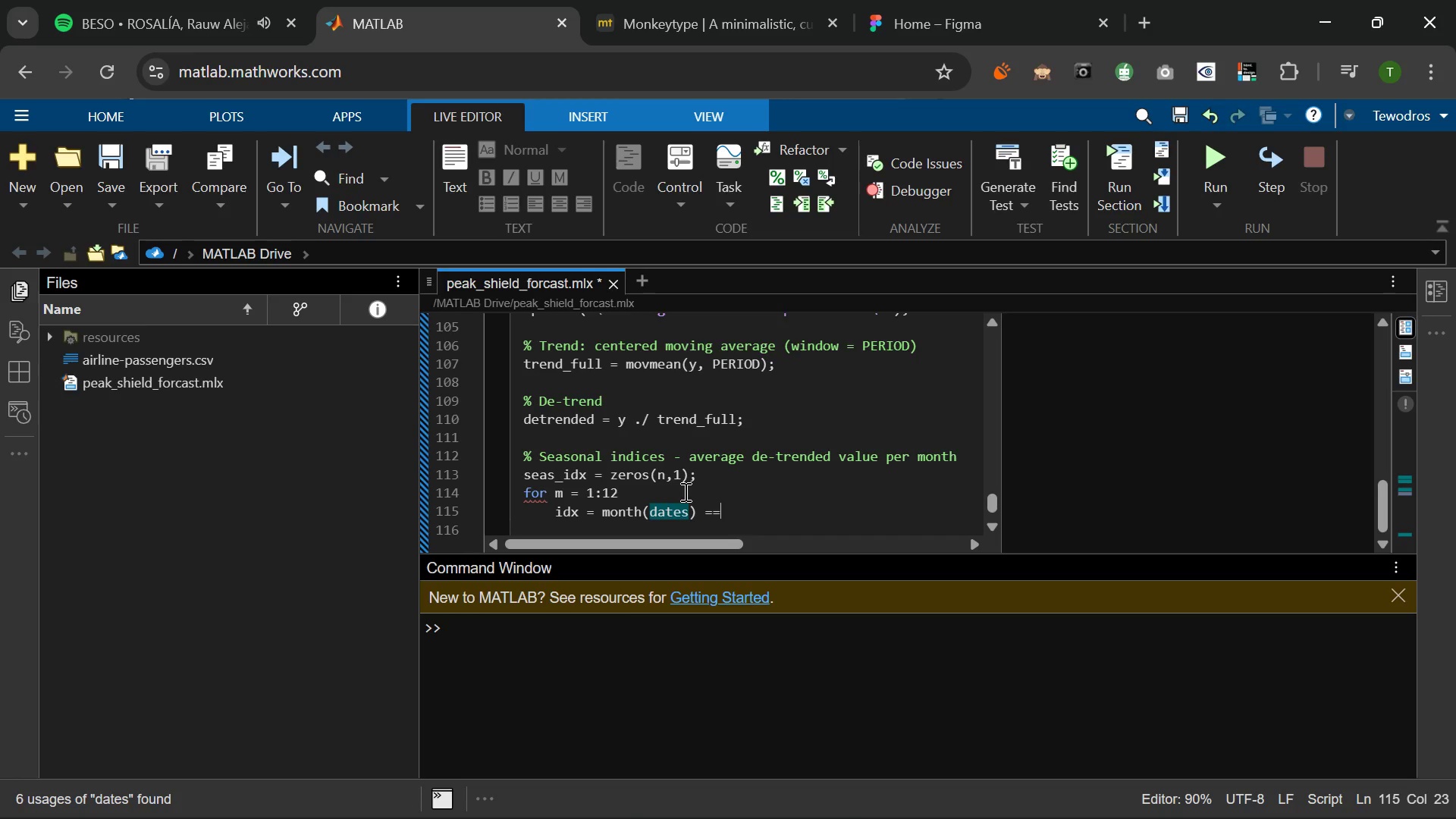 
key(Equal)
 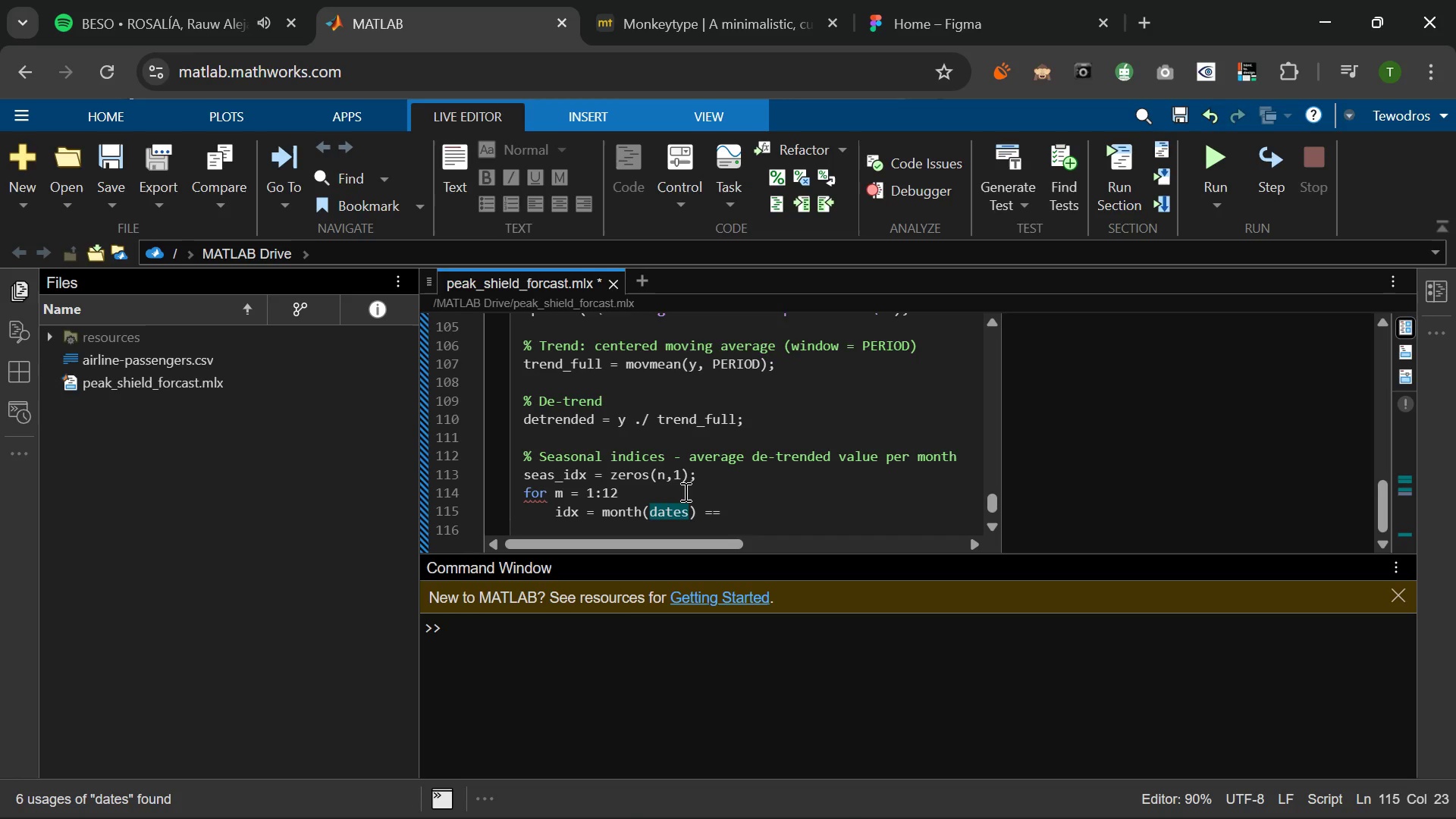 
key(Space)
 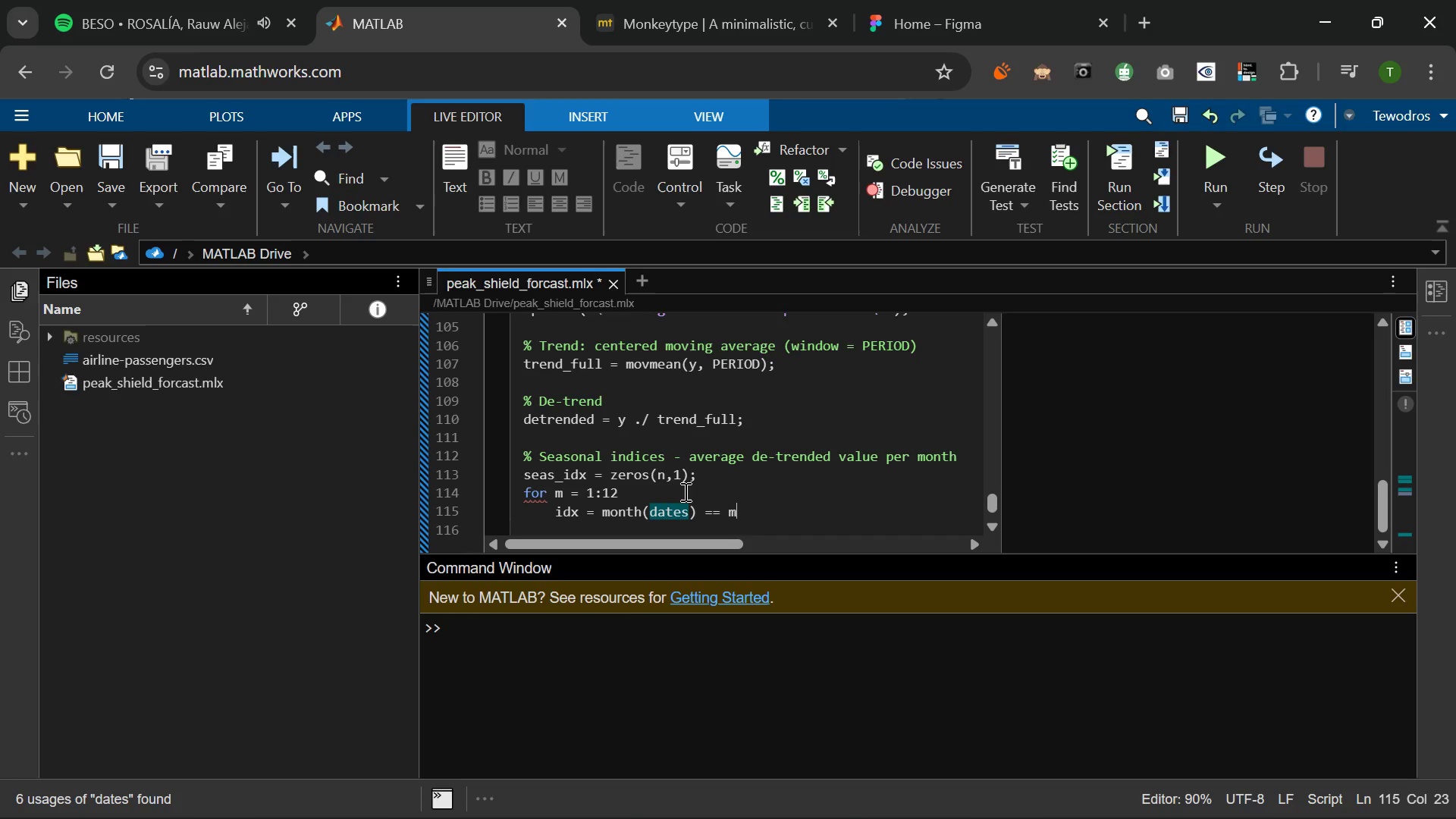 
key(M)
 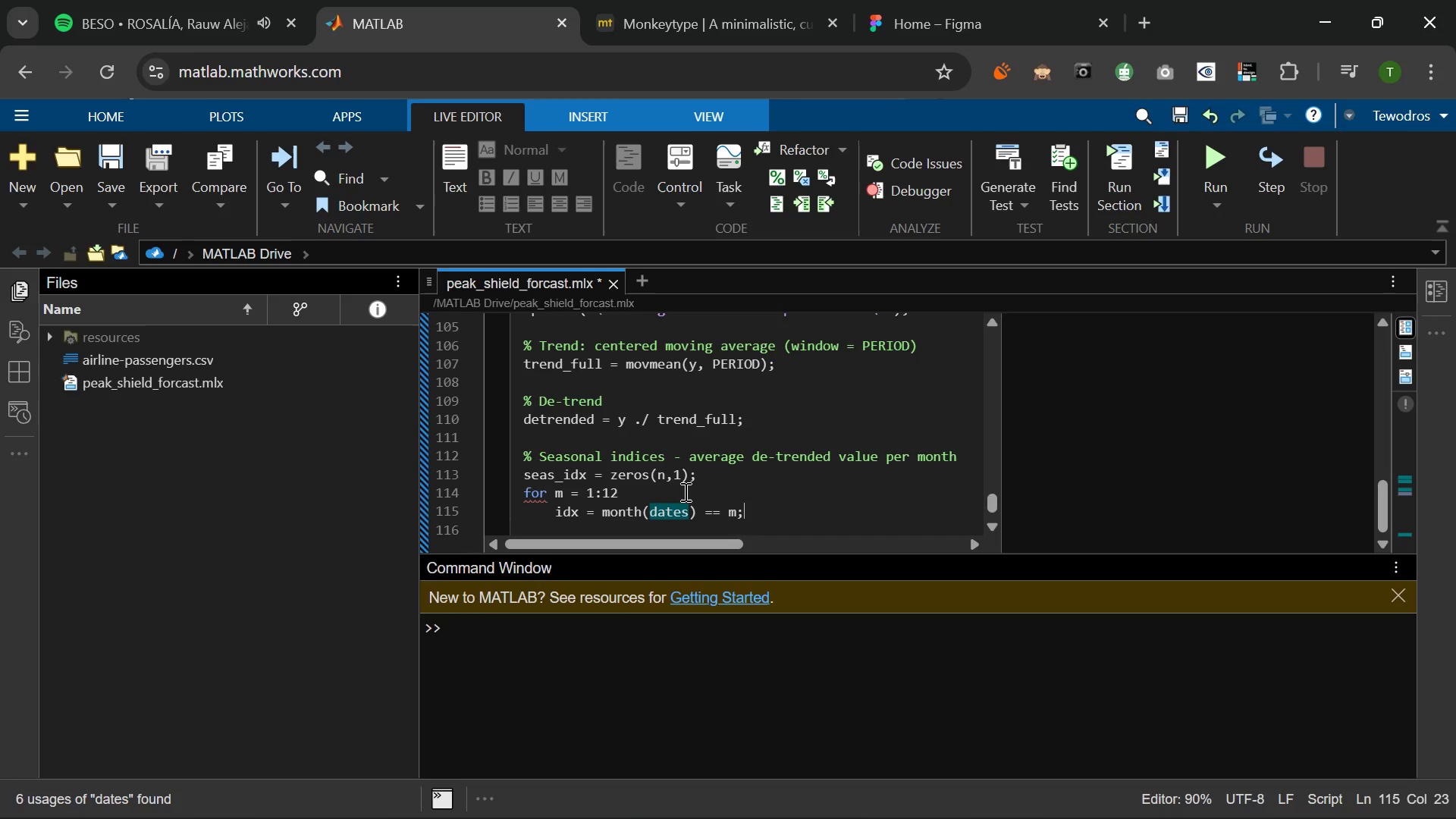 
key(Semicolon)
 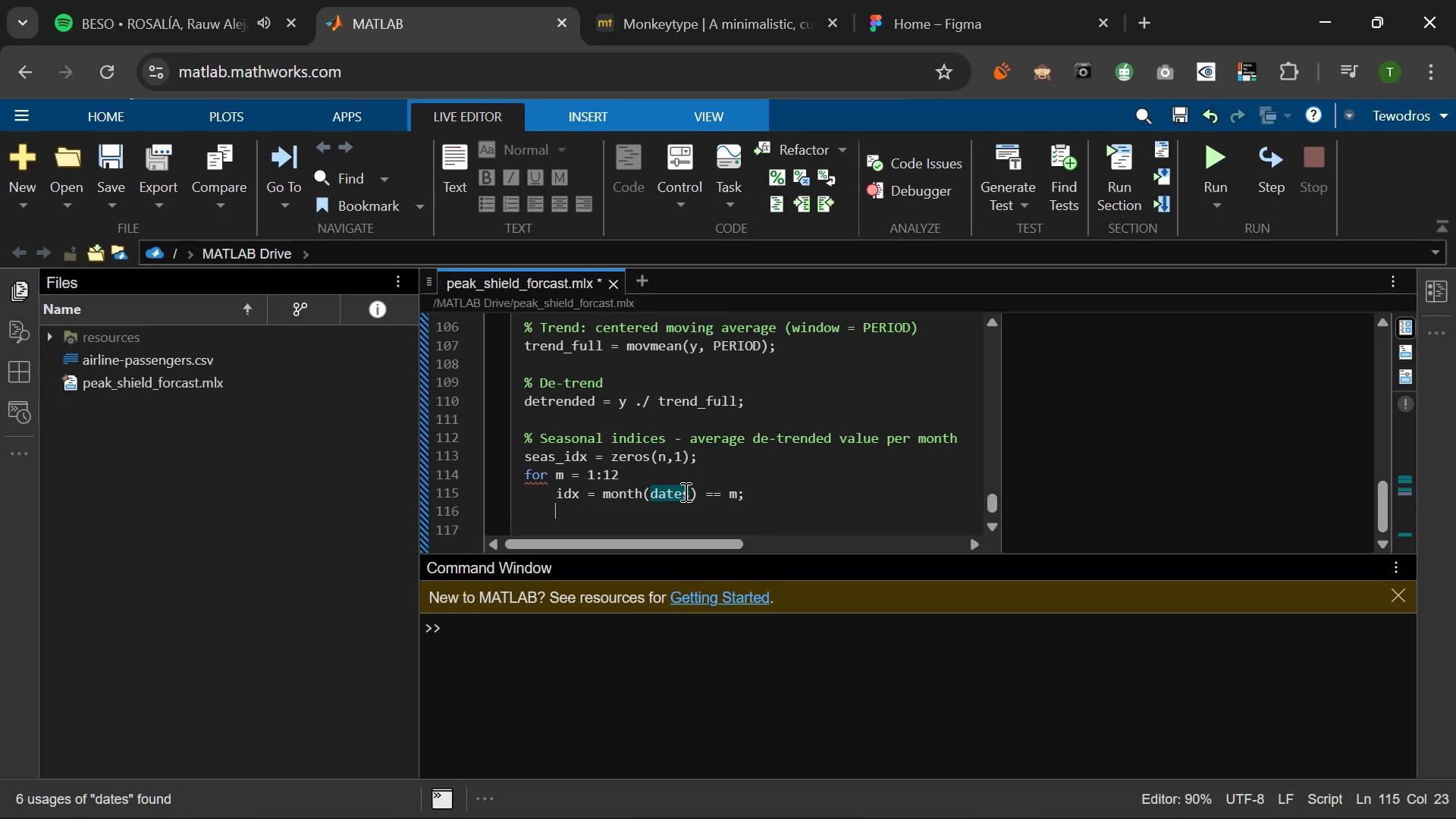 
key(Enter)
 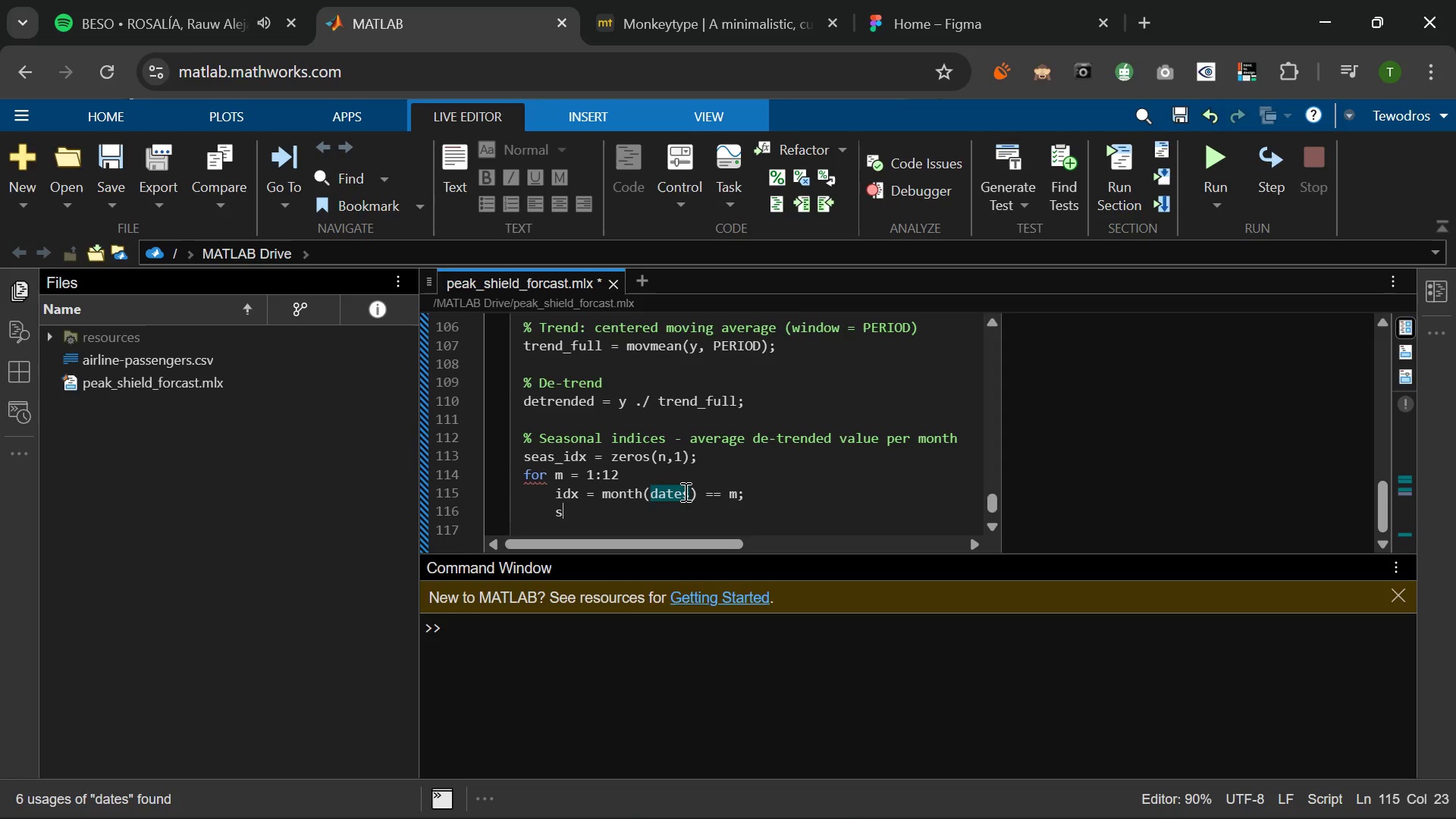 
type(seas-IDX(idx )
key(Backspace)
 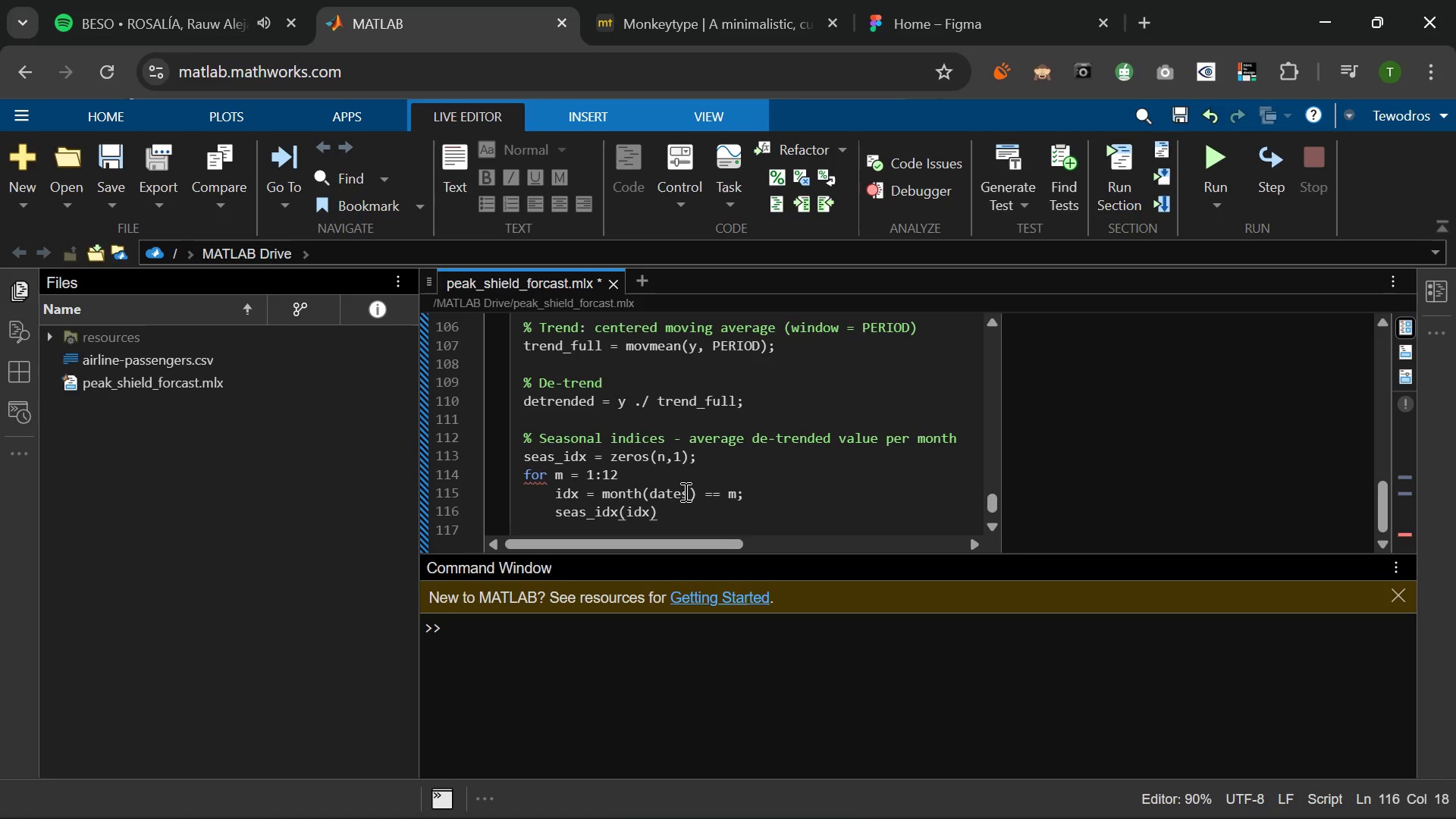 
key(ArrowRight)
 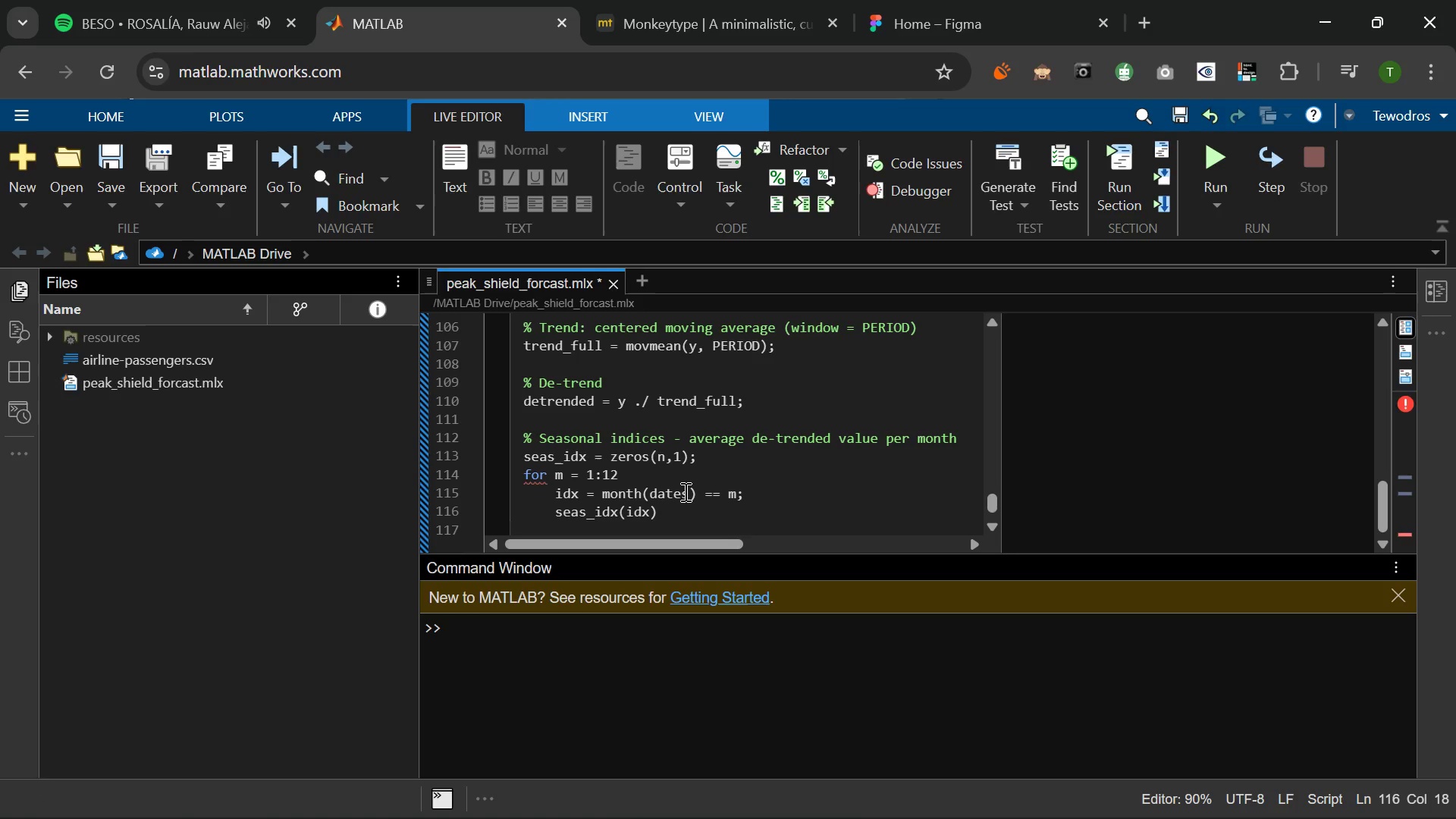 
type( = mean(detrended(idx)
 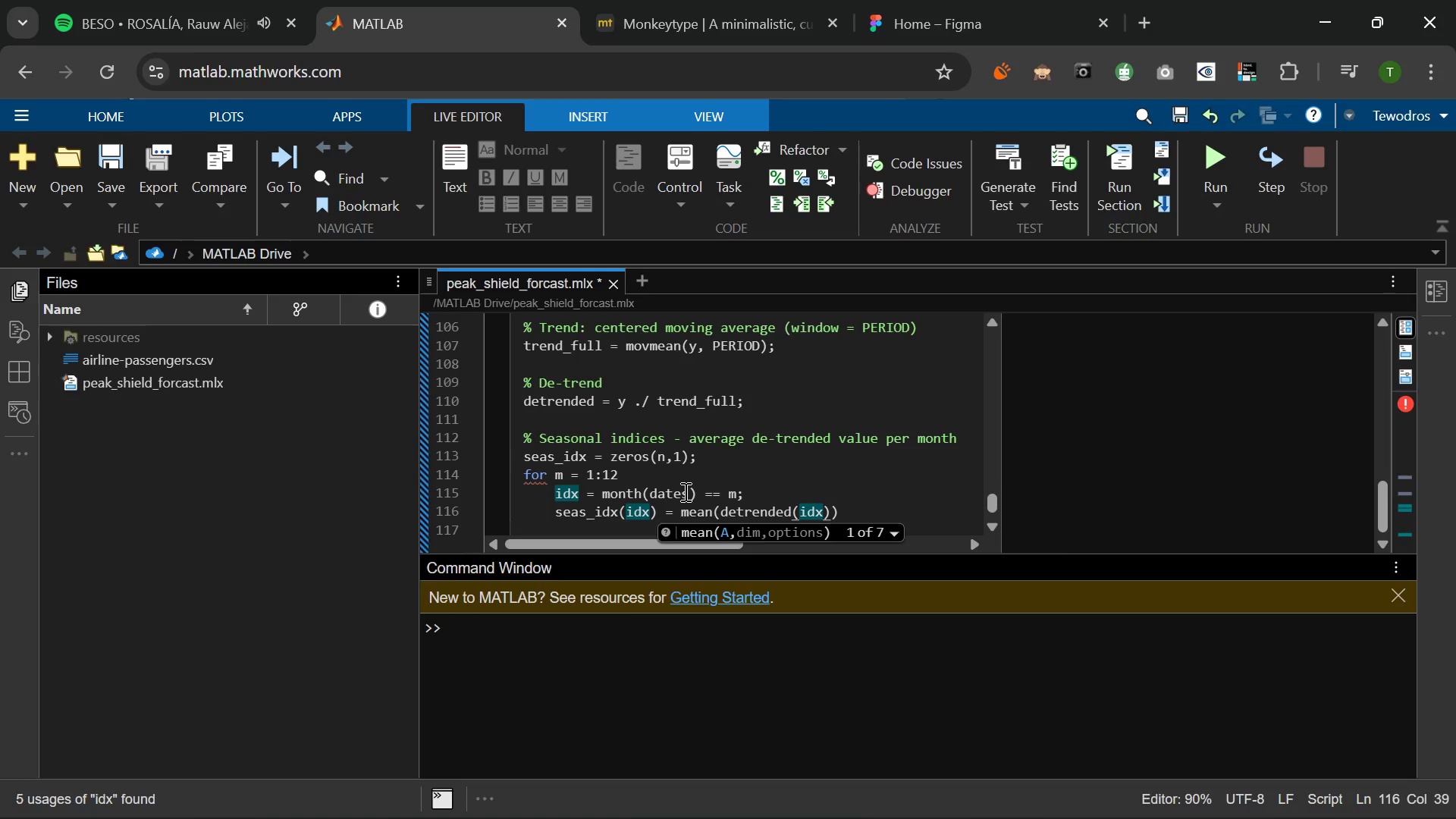 
key(ArrowRight)
 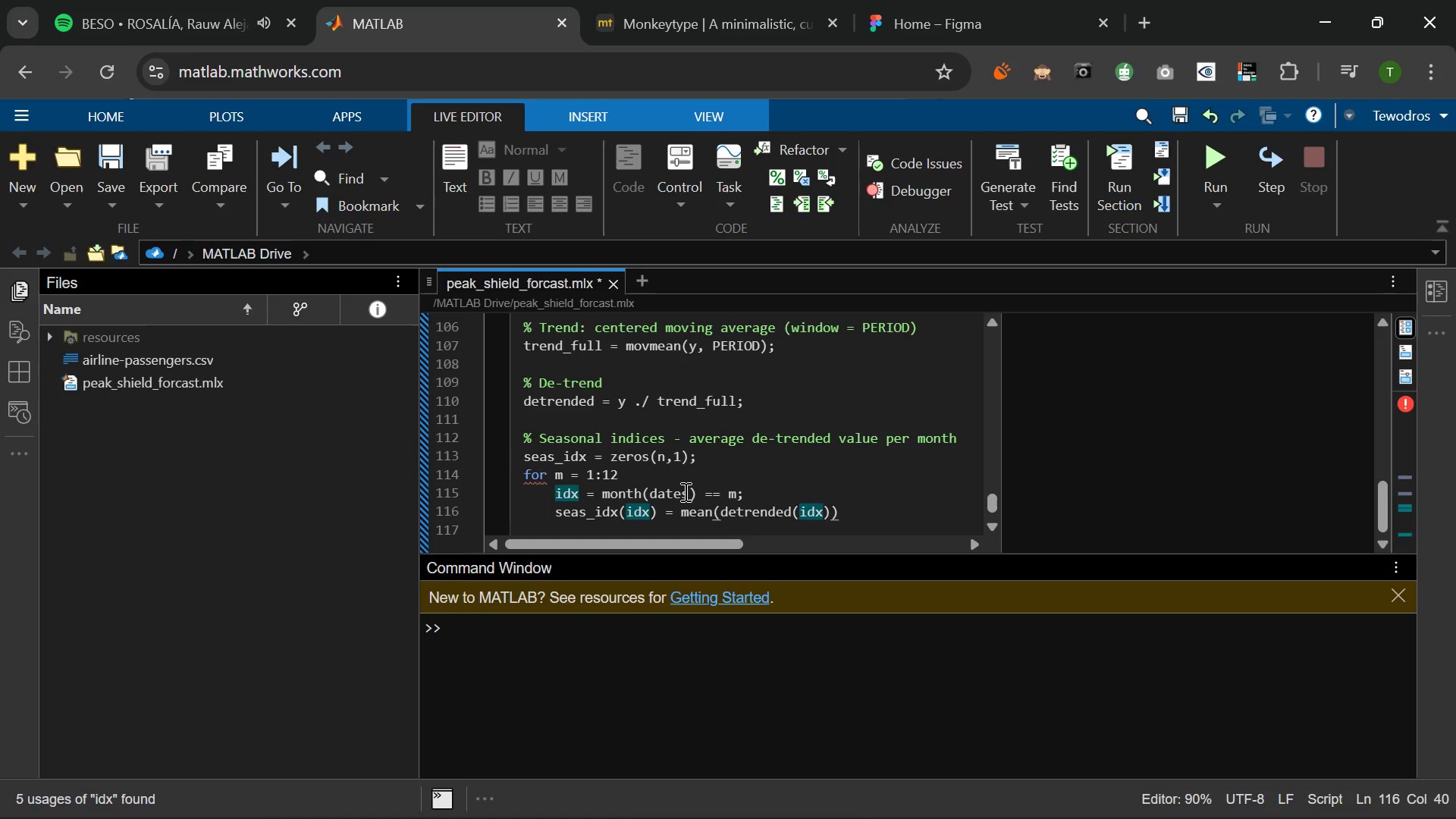 
type(, 'omitnan)
 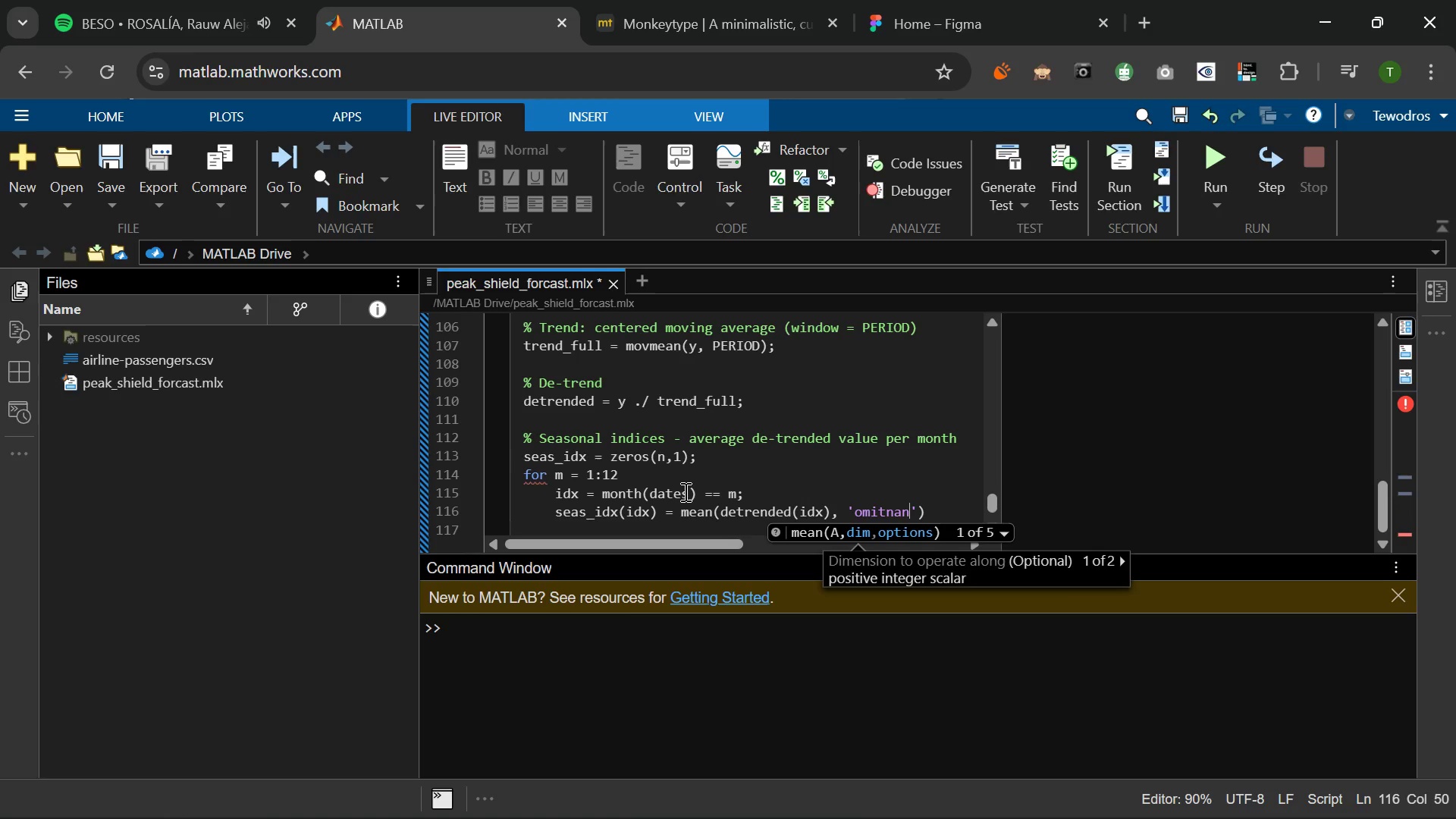 
key(ArrowRight)
 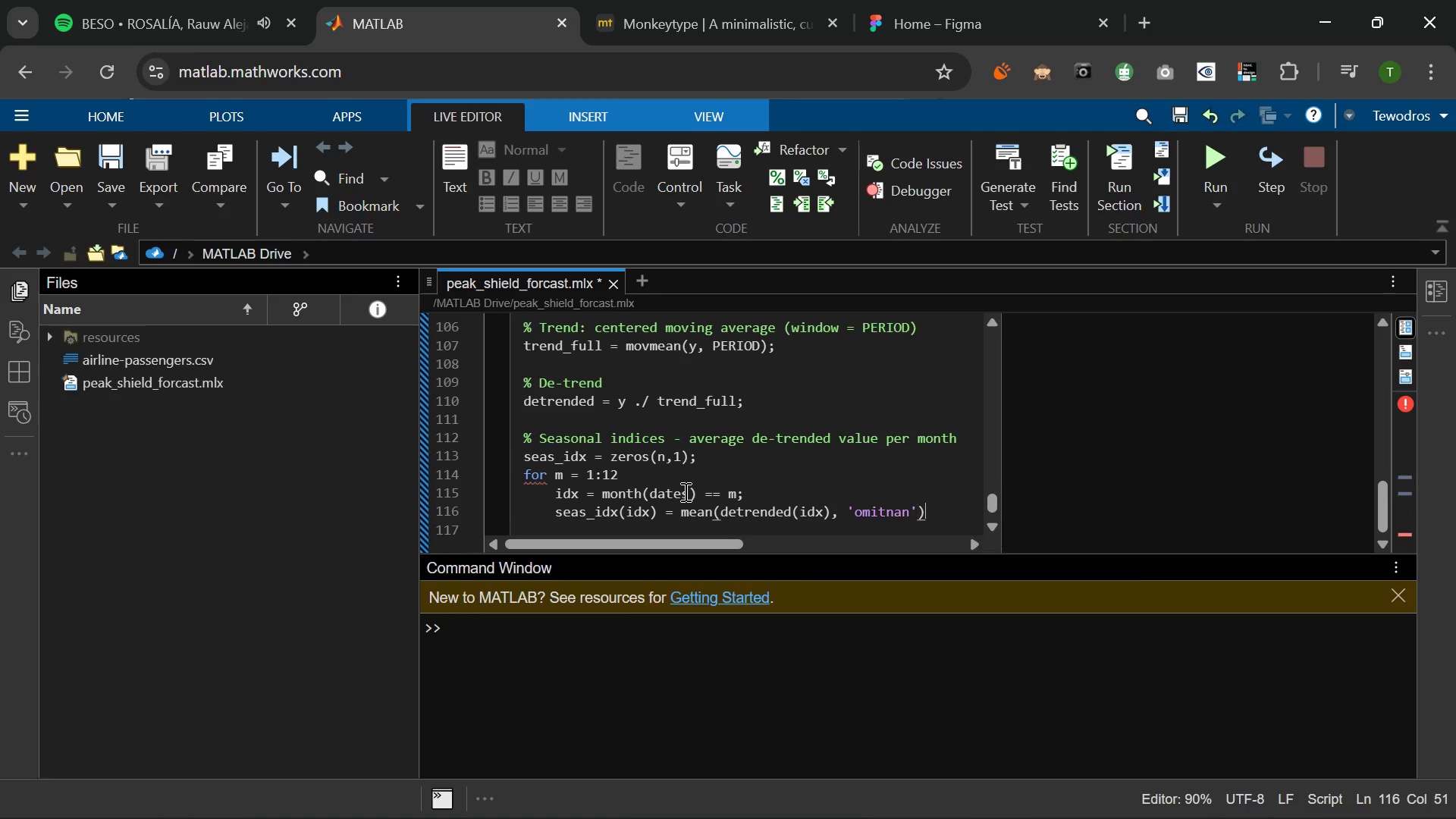 
key(ArrowRight)
 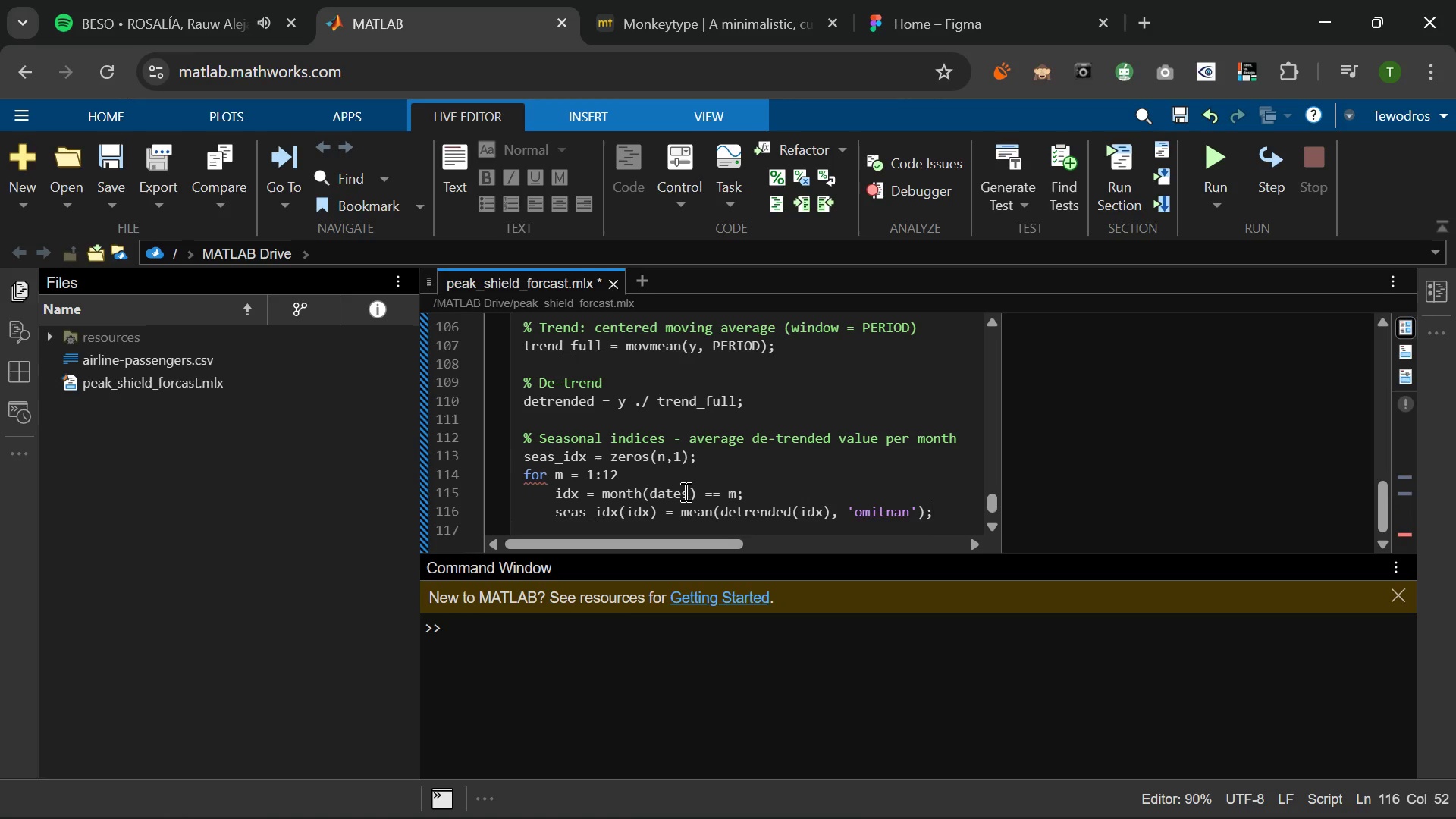 
key(Semicolon)
 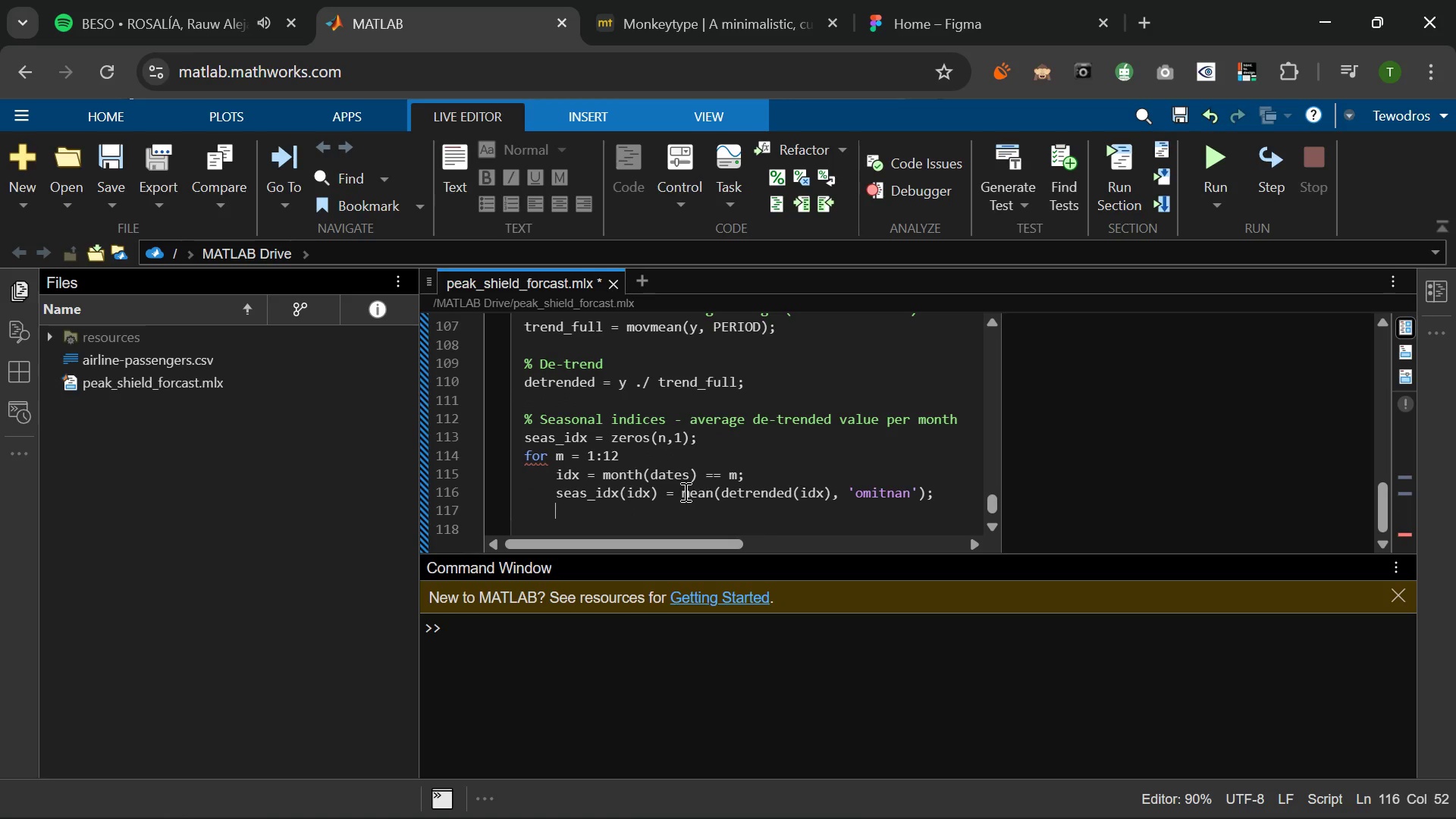 
key(Enter)
 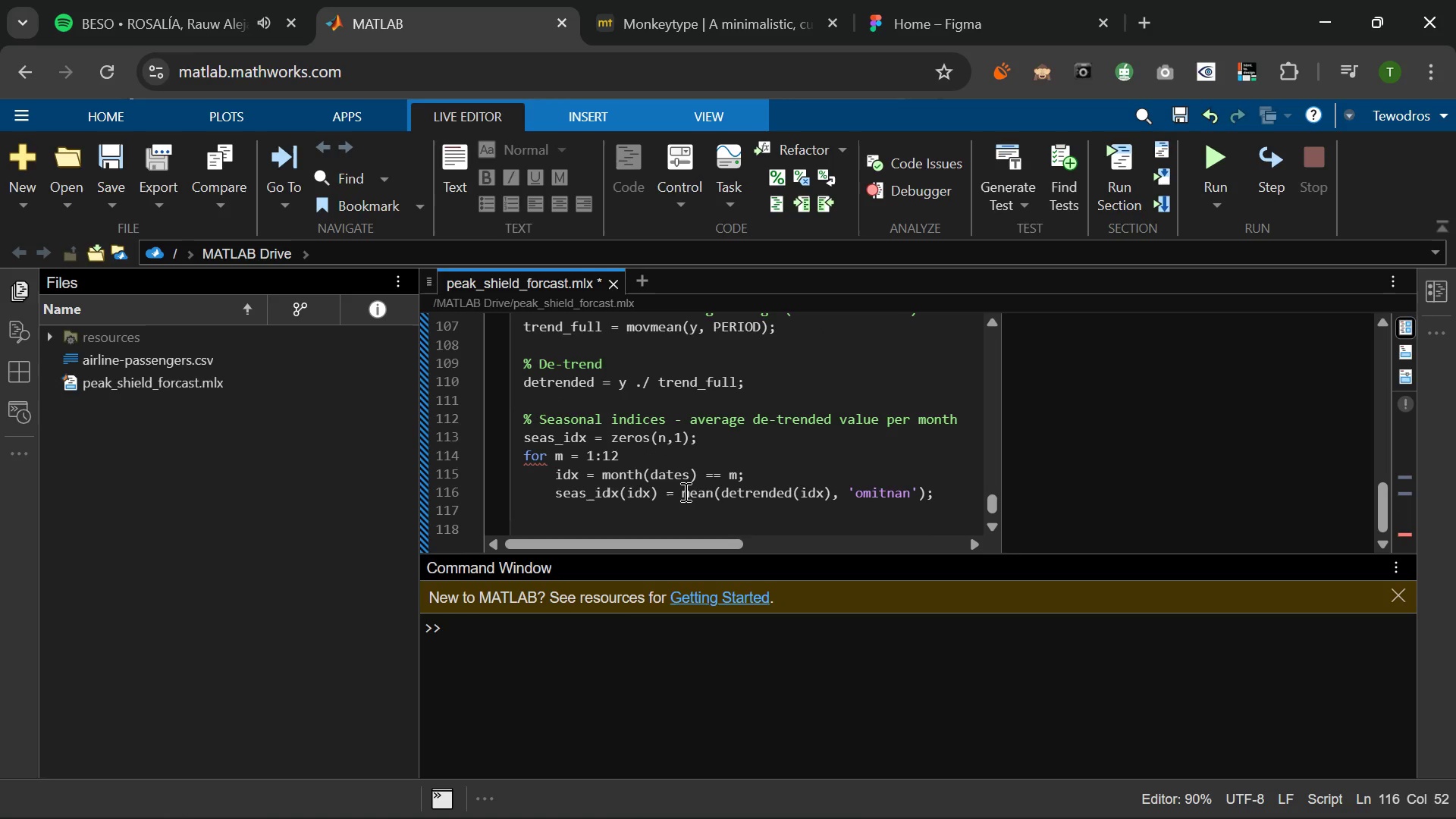 
type(end)
 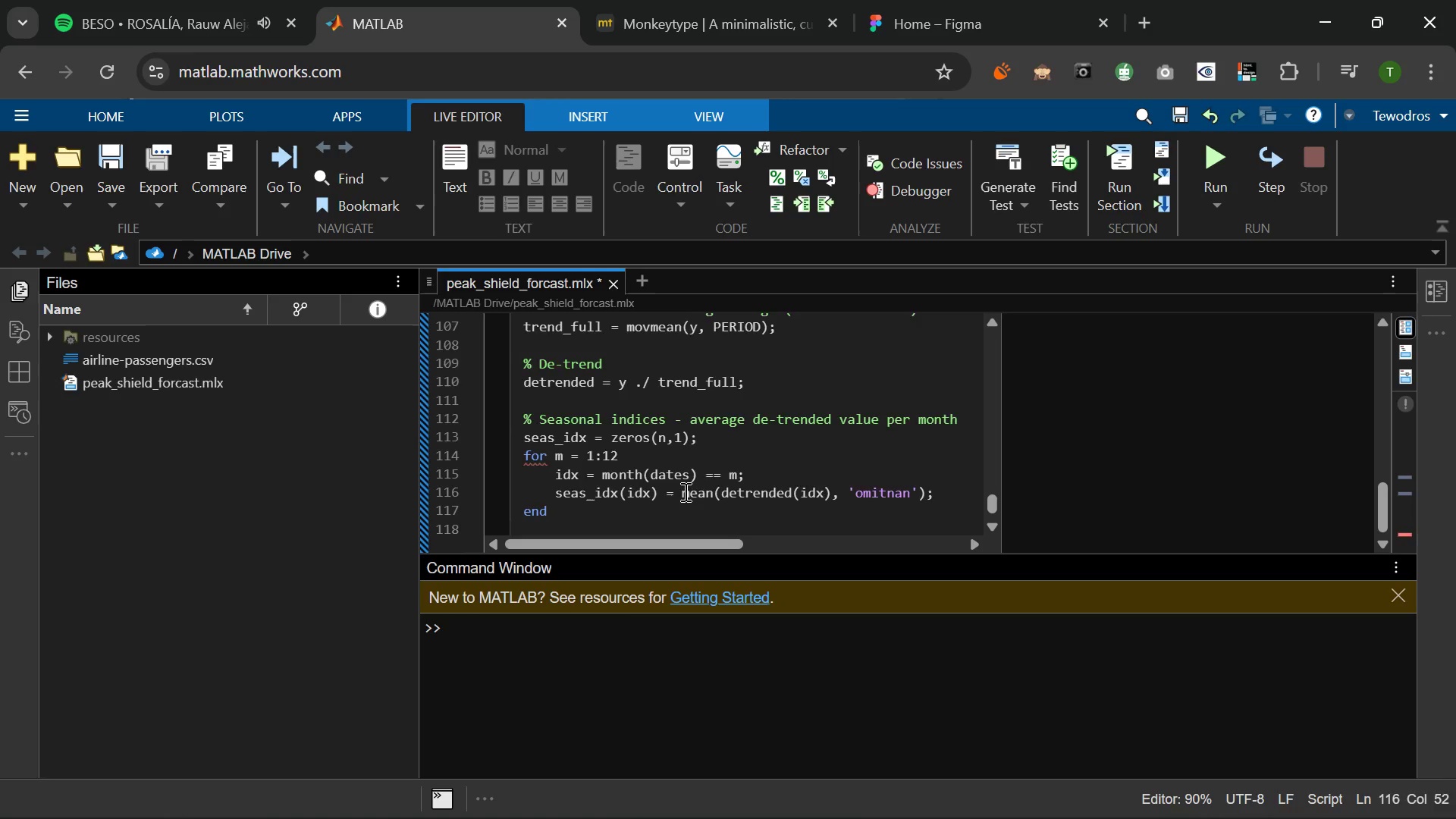 
key(Enter)
 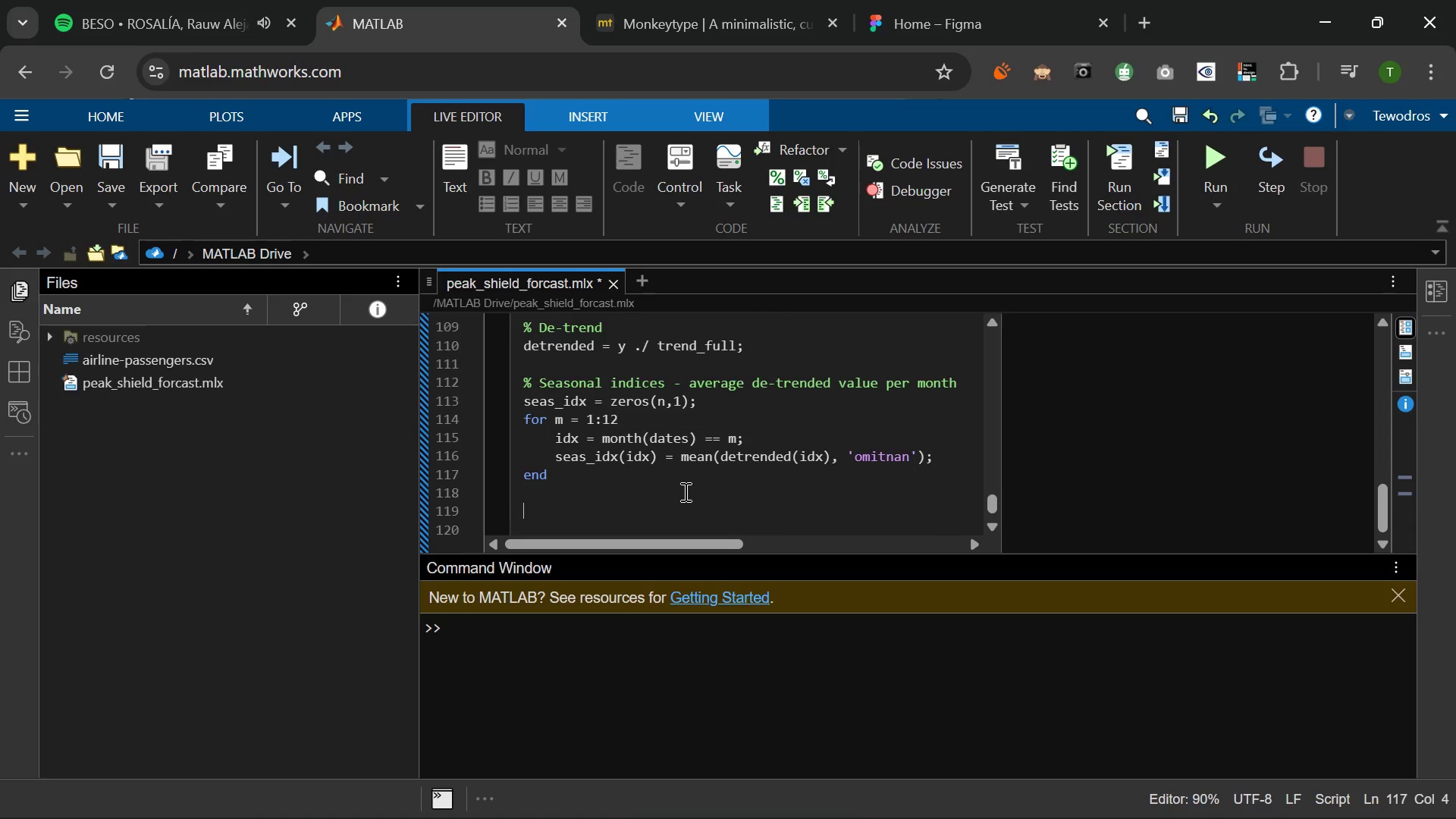 
key(Enter)
 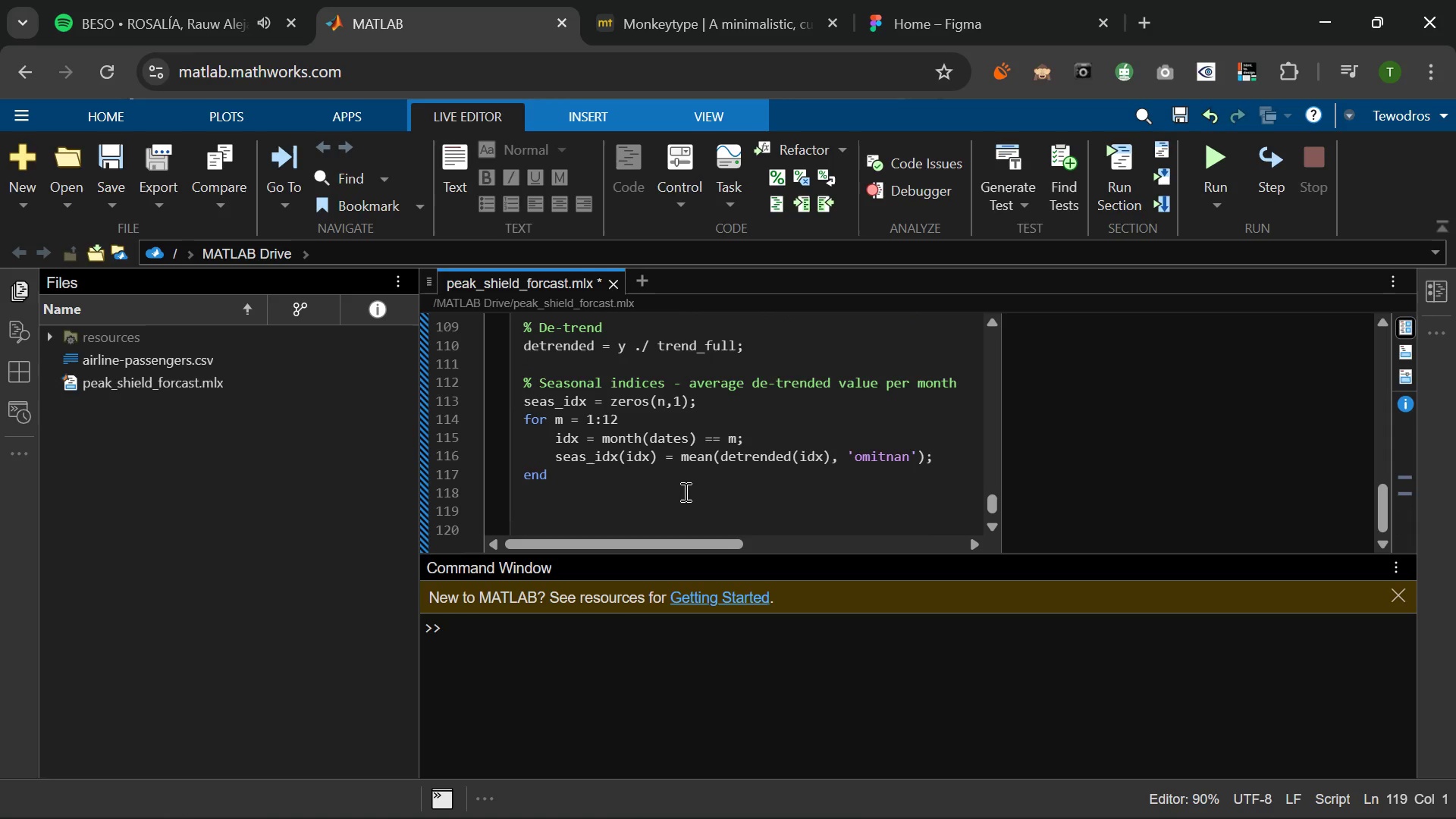 
type(5 RESIDUAL)
 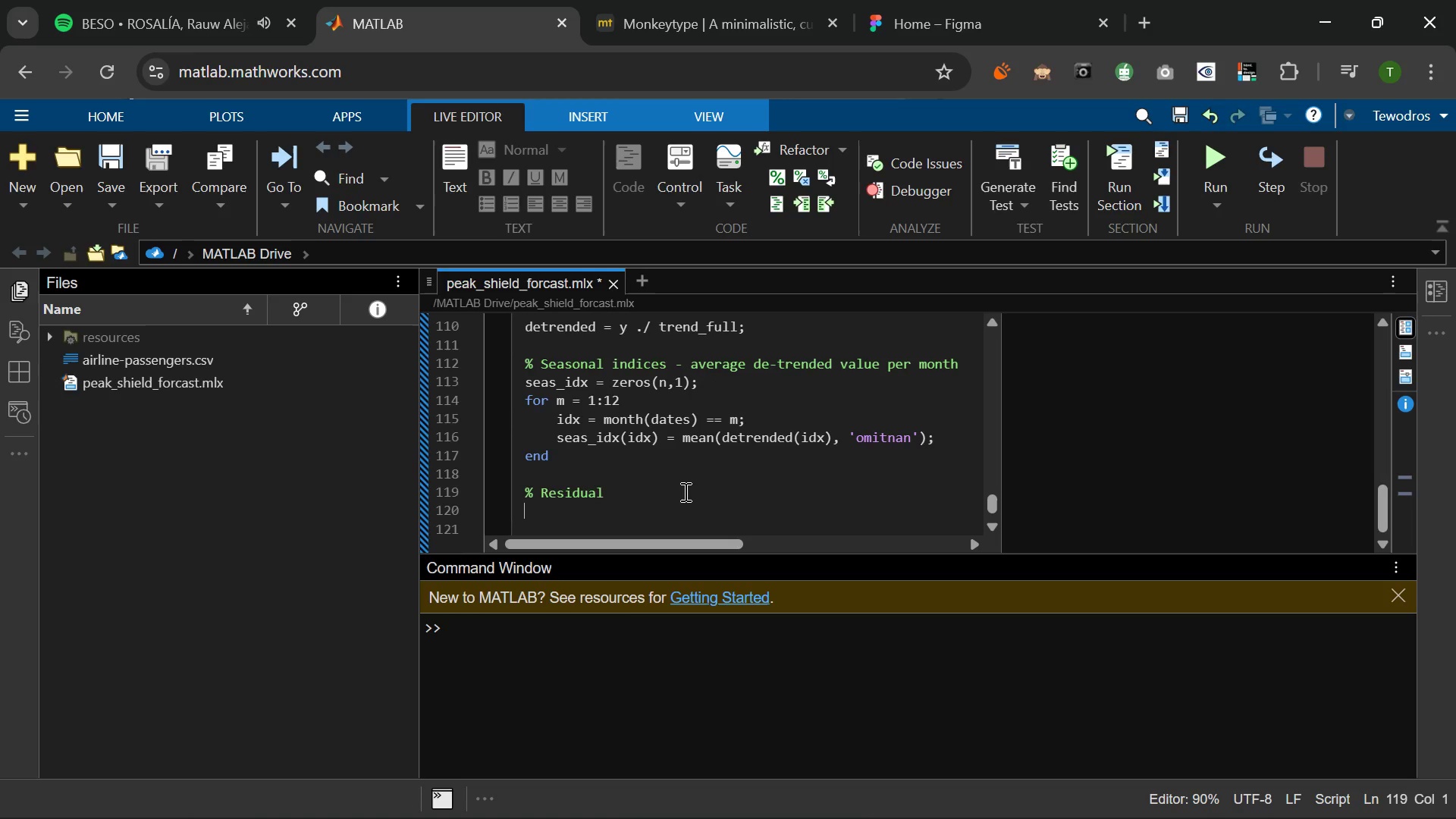 
 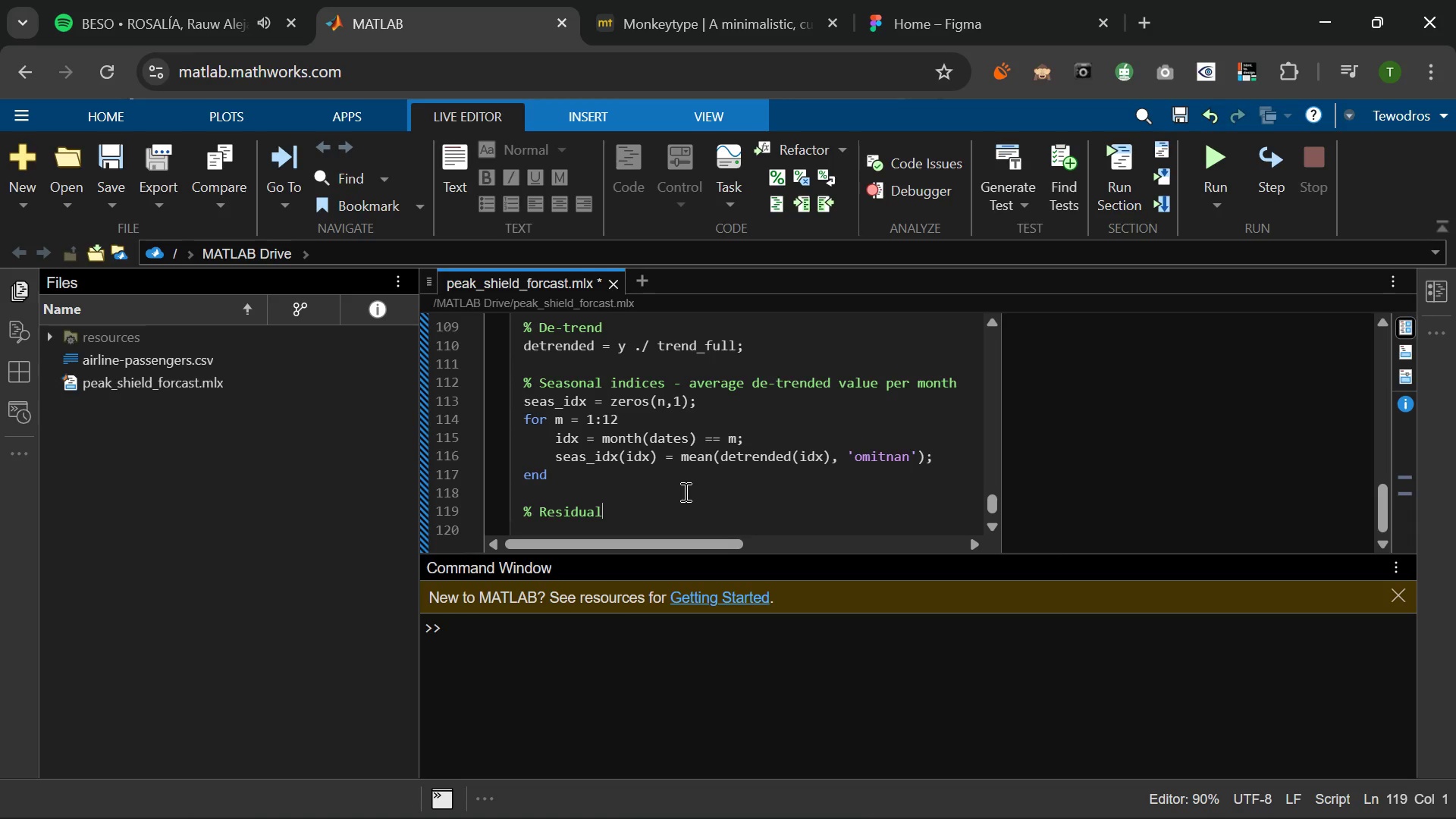 
key(Shift+Enter)
 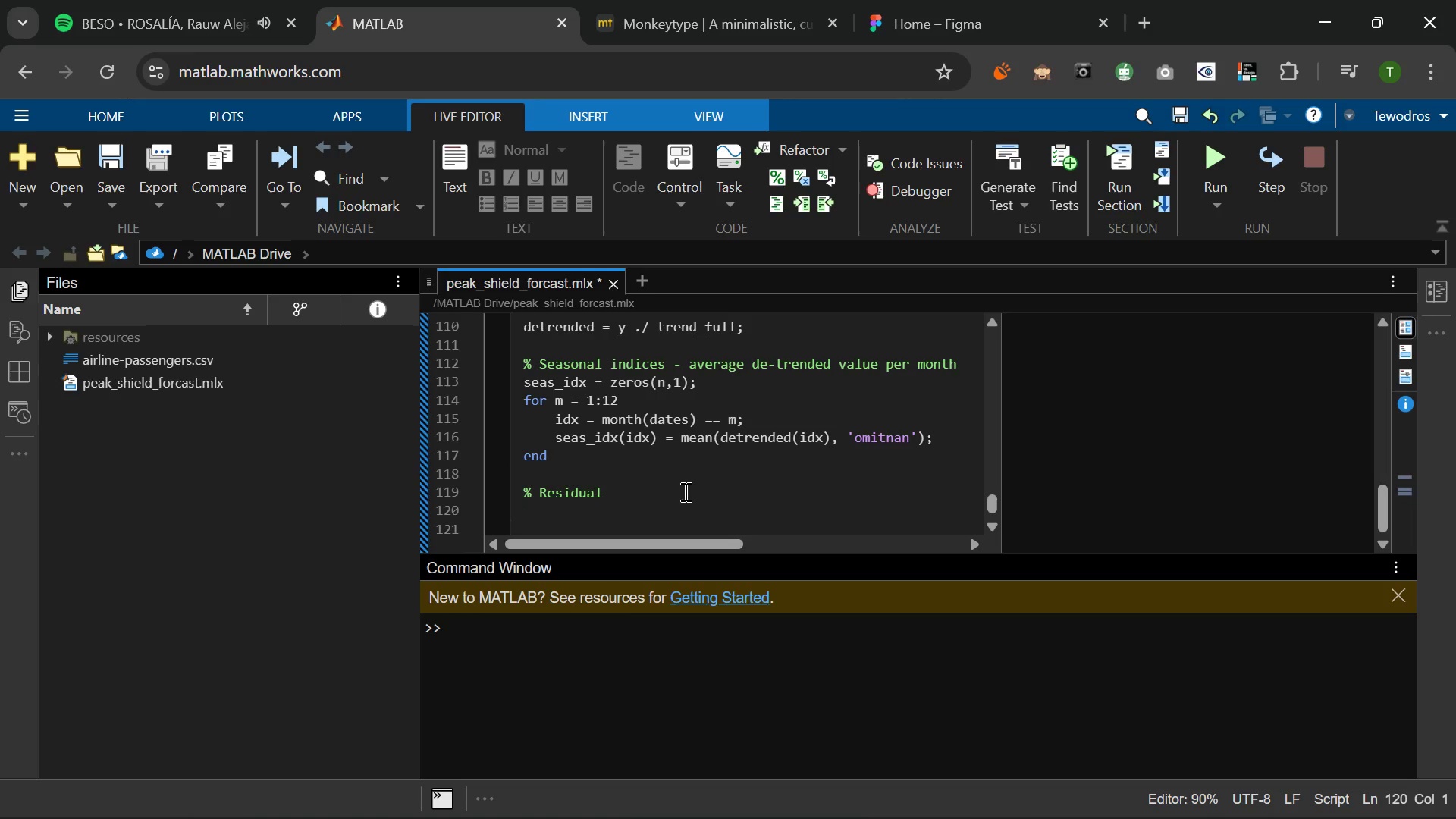 
type(residual = y ./ (trend_full .* seas_idx)
 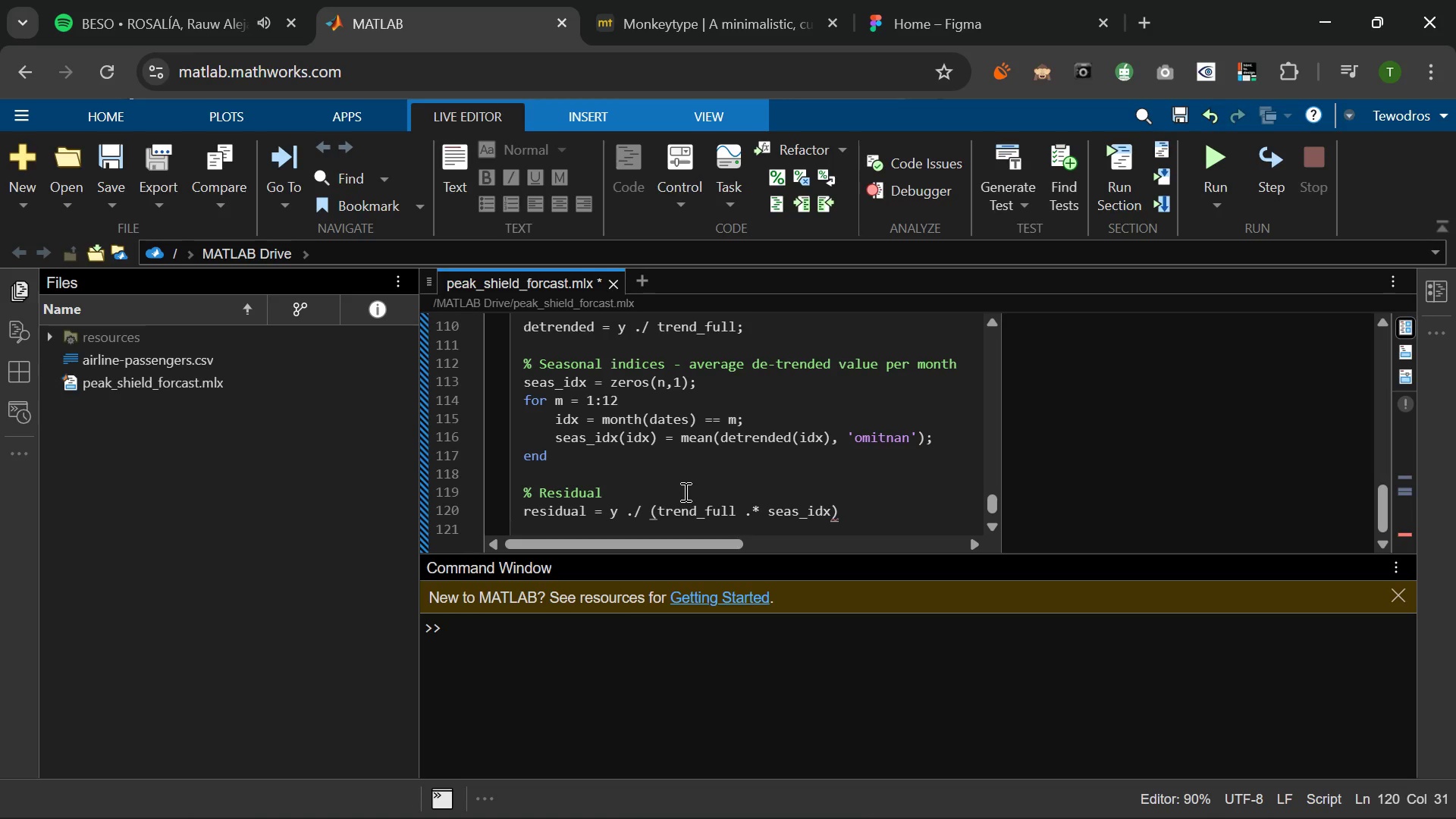 
key(ArrowRight)
 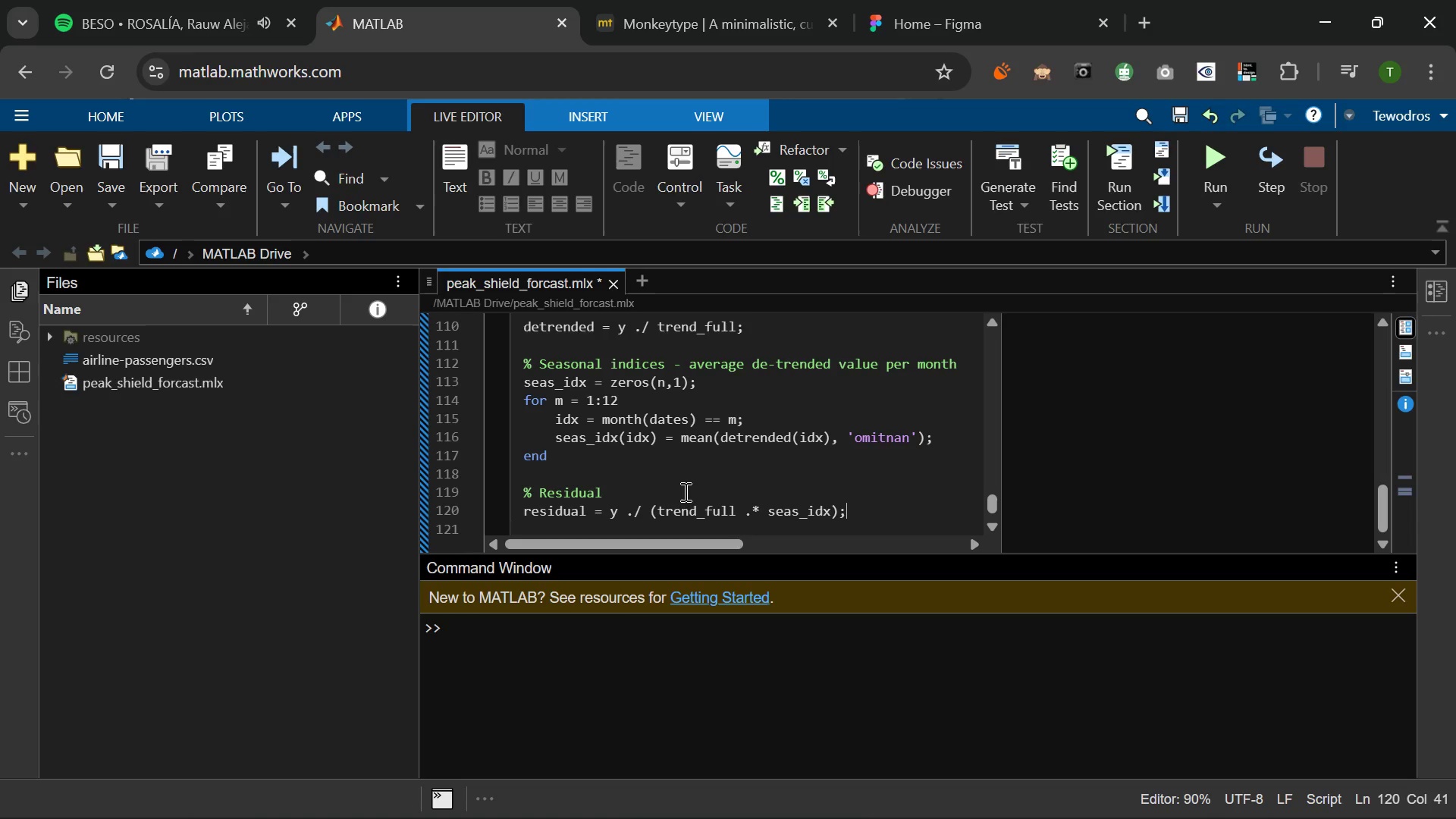 
key(Semicolon)
 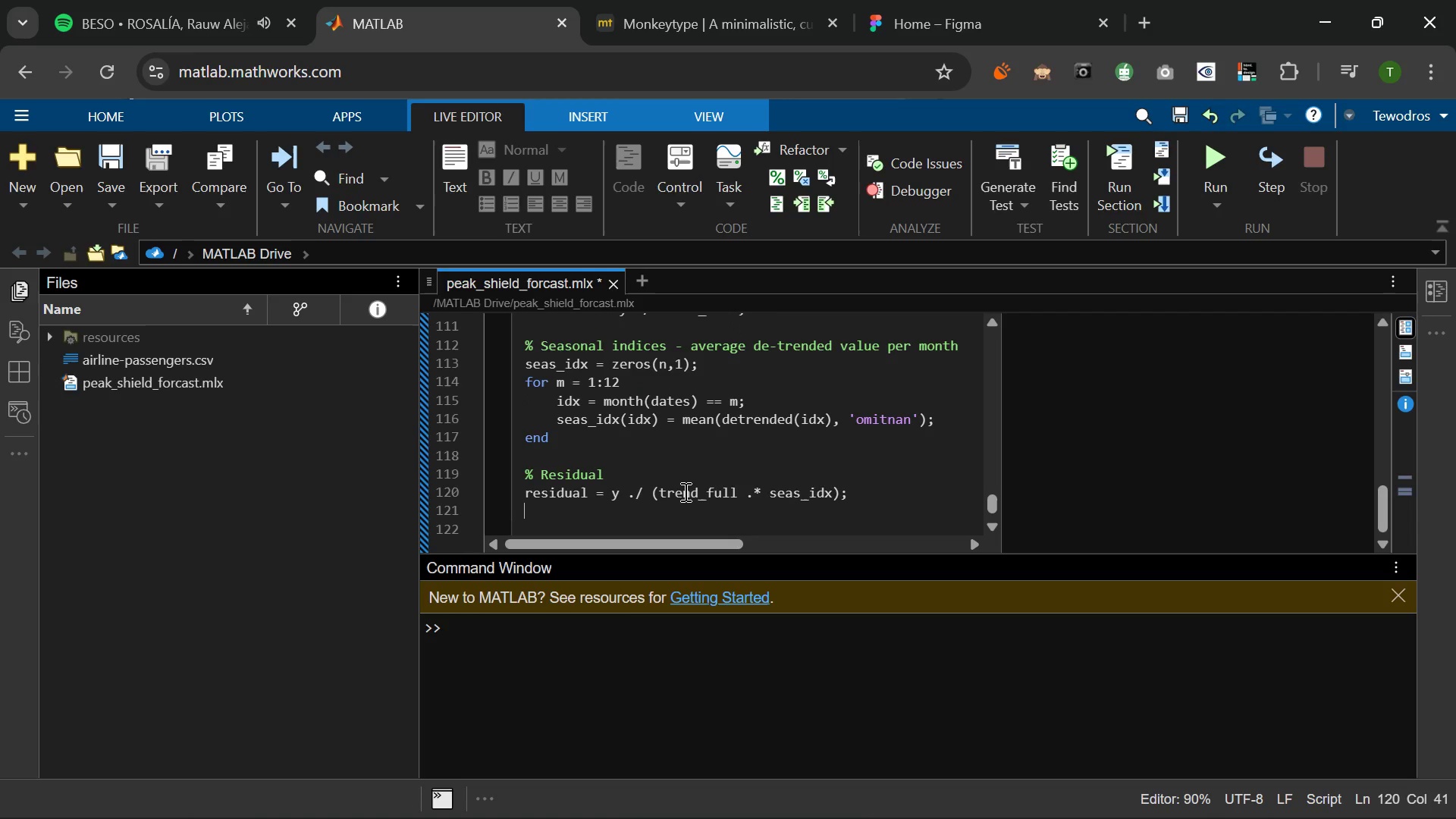 
key(Enter)
 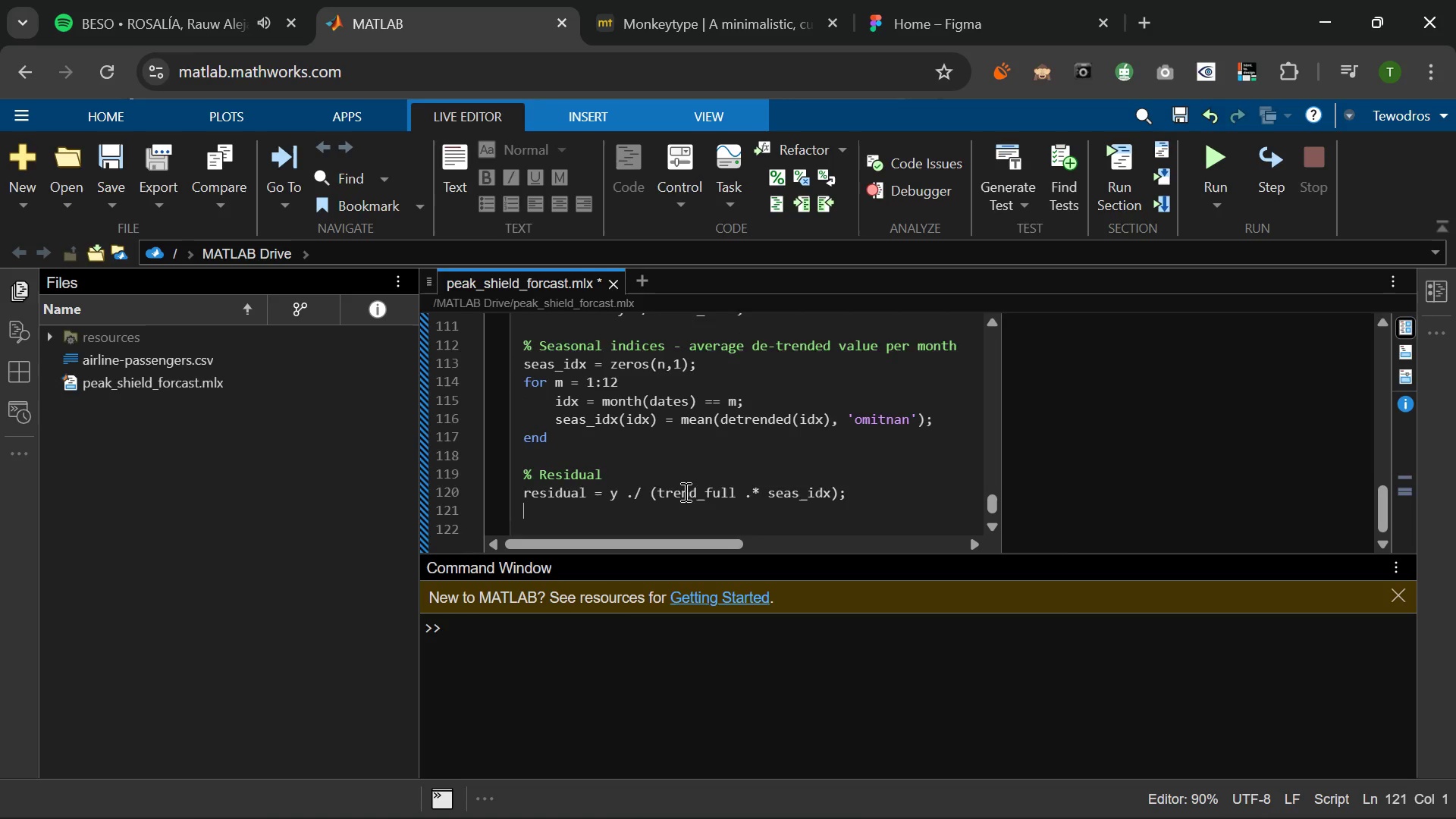 
key(Enter)
 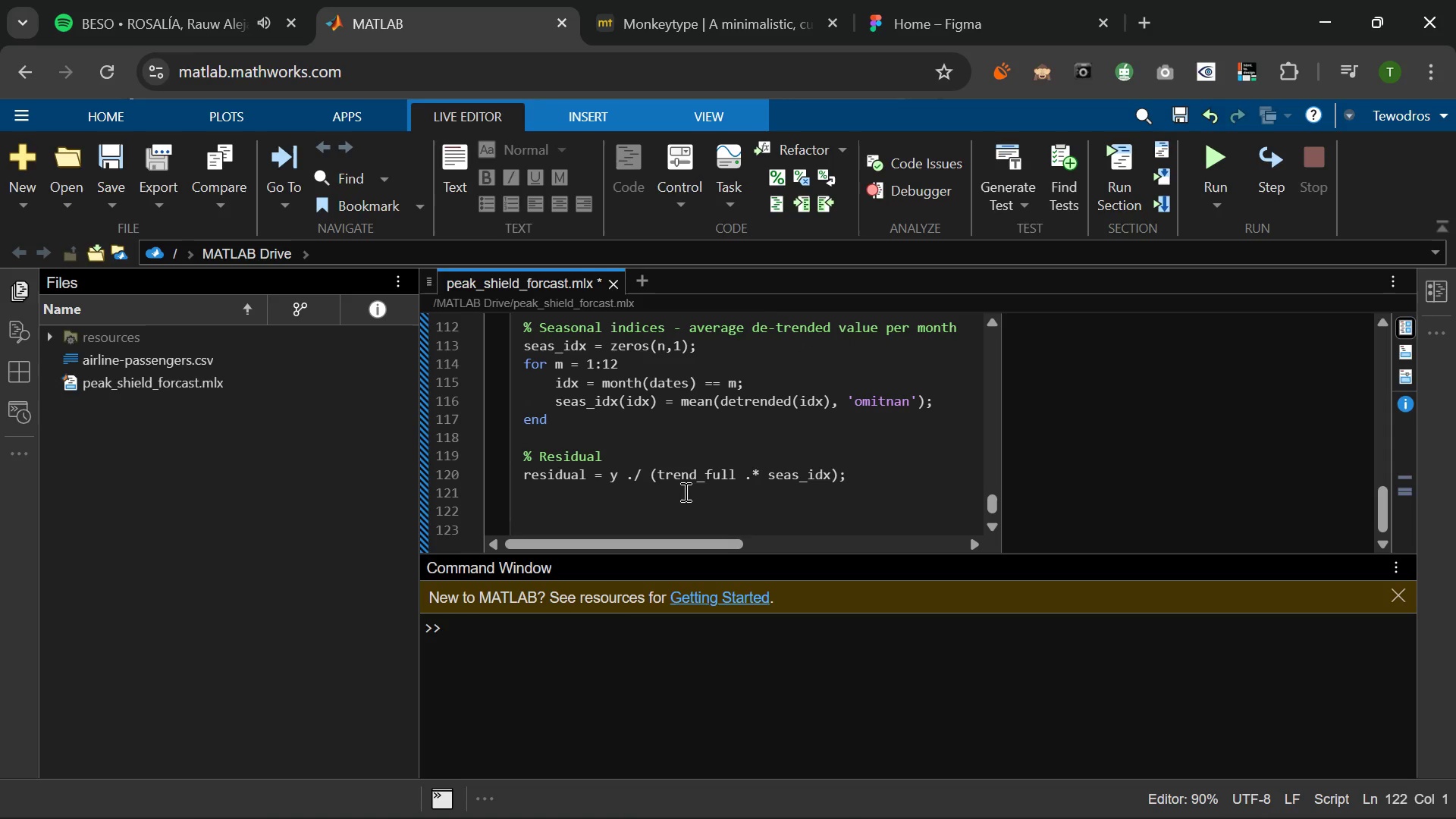 
wait(5.42)
 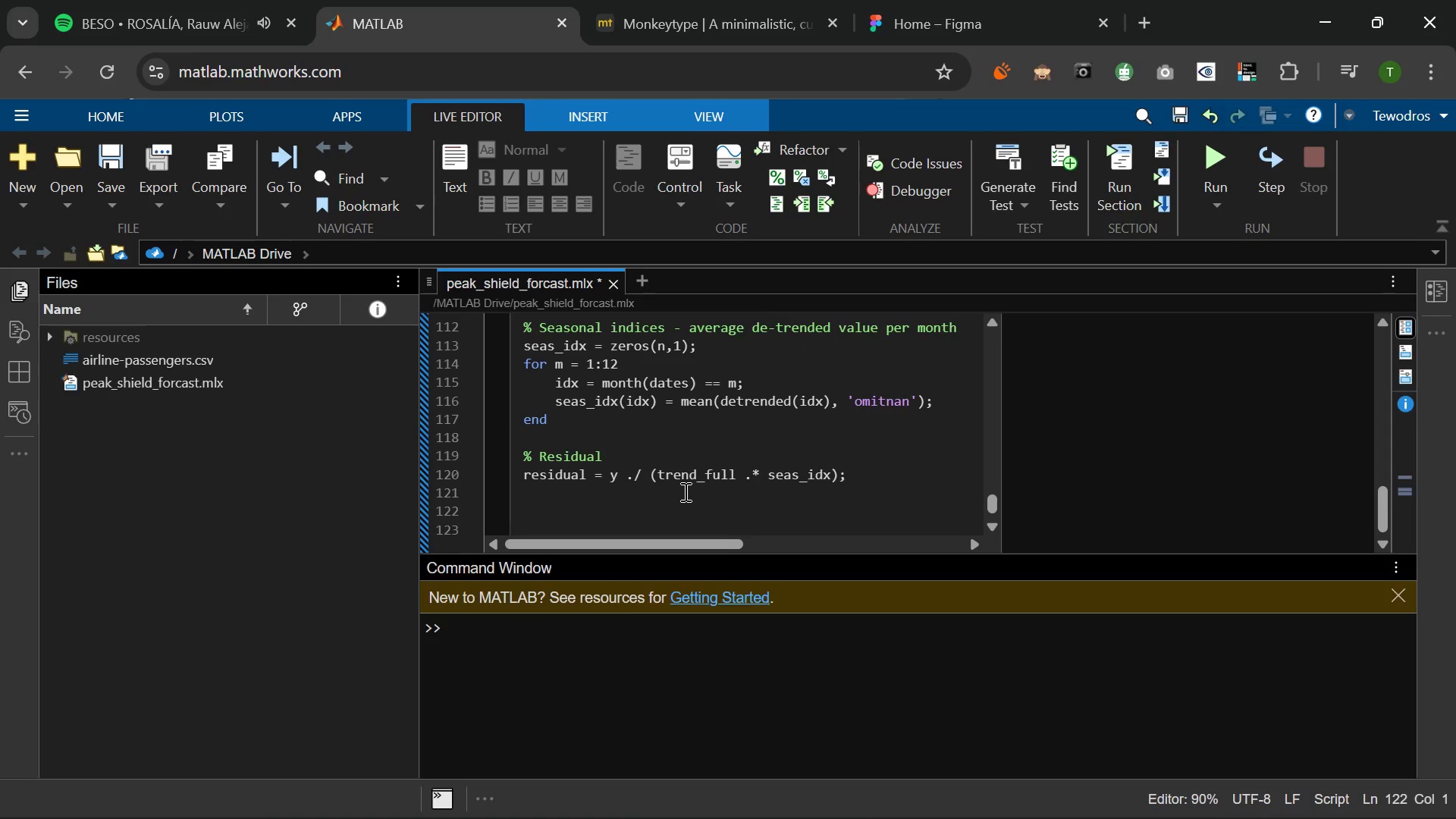 
type(fprintf('Decomposif)
key(Backspace)
type(tion complete.\n)
 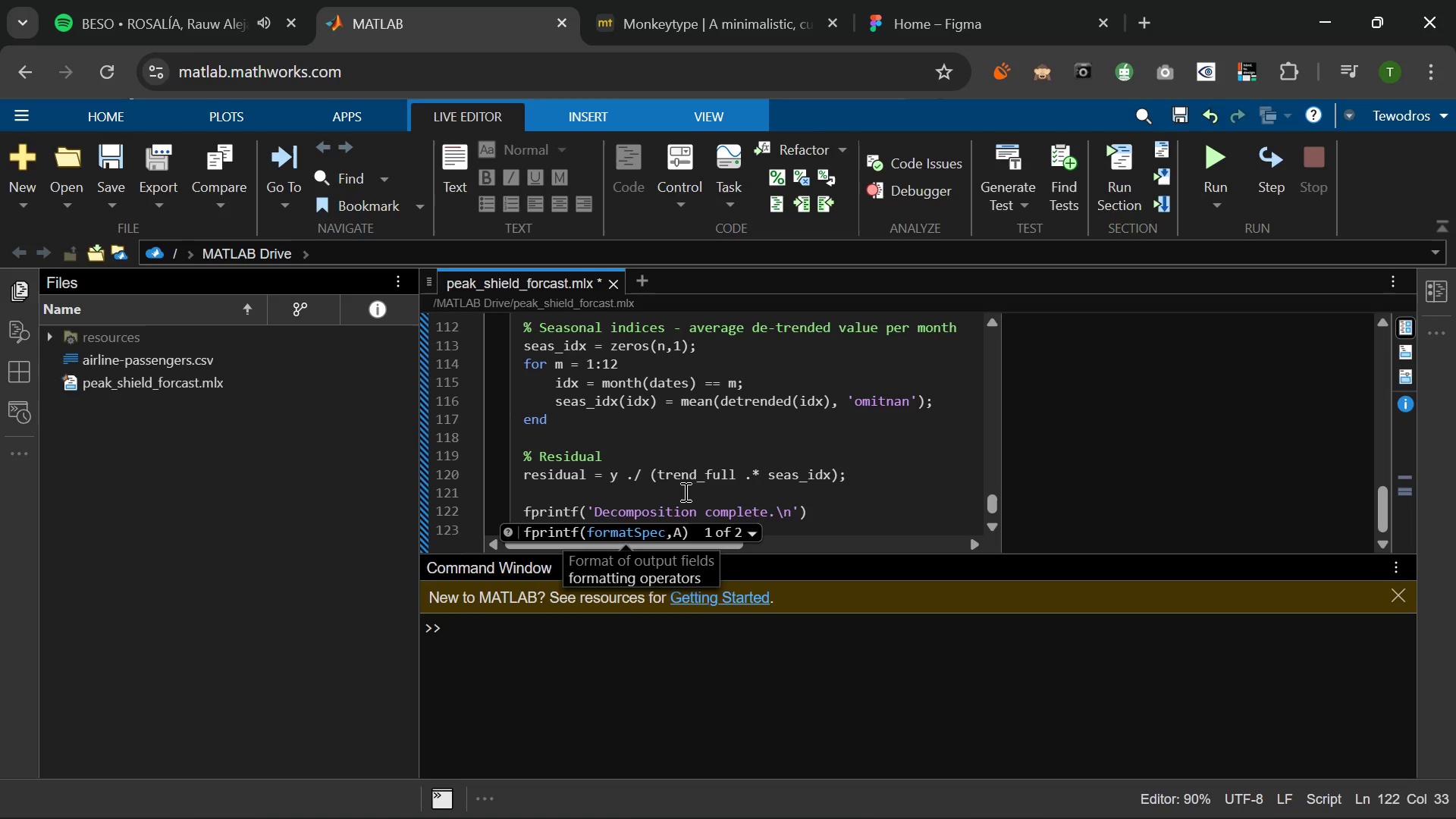 
key(ArrowRight)
 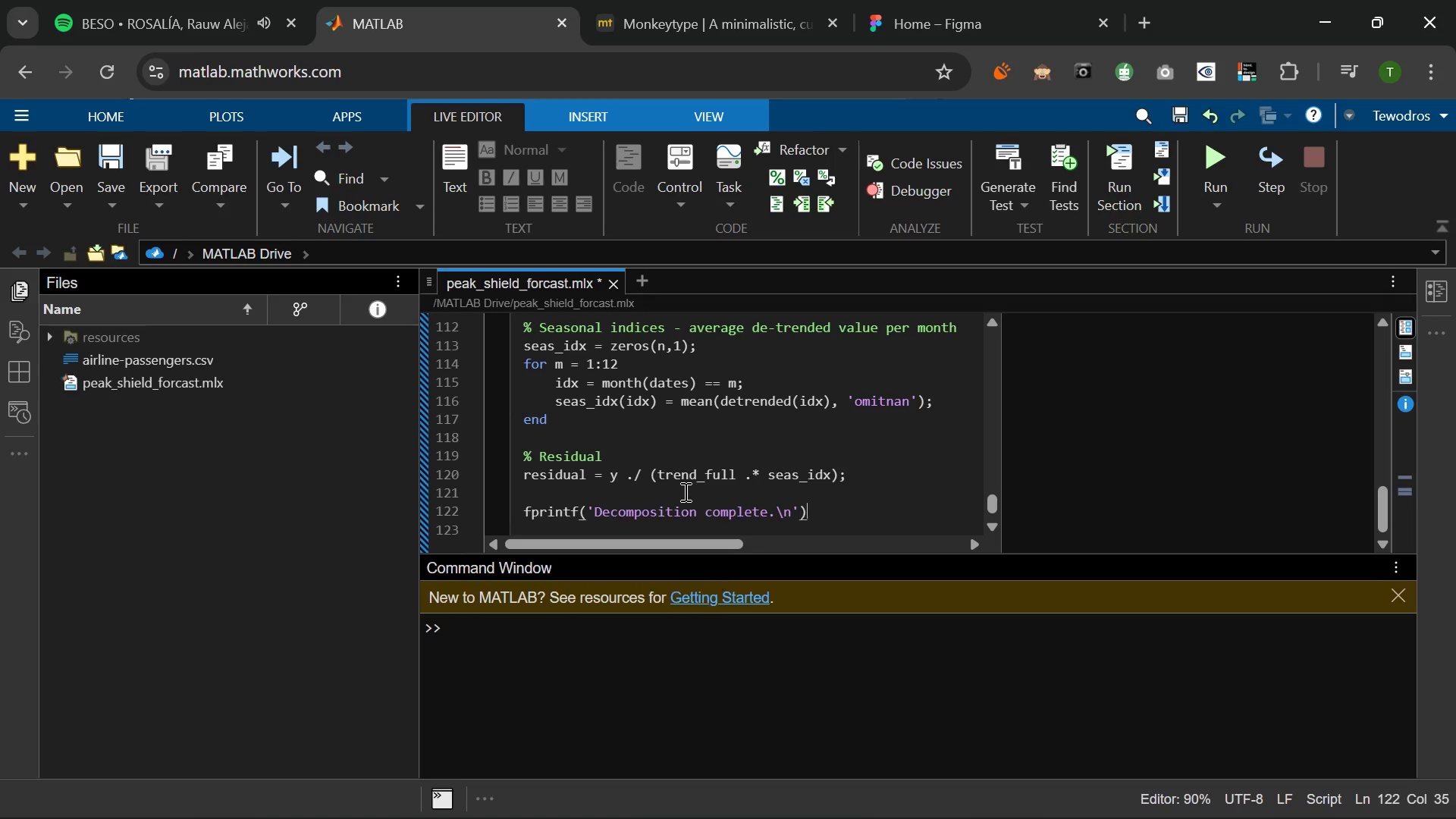 
key(ArrowRight)
 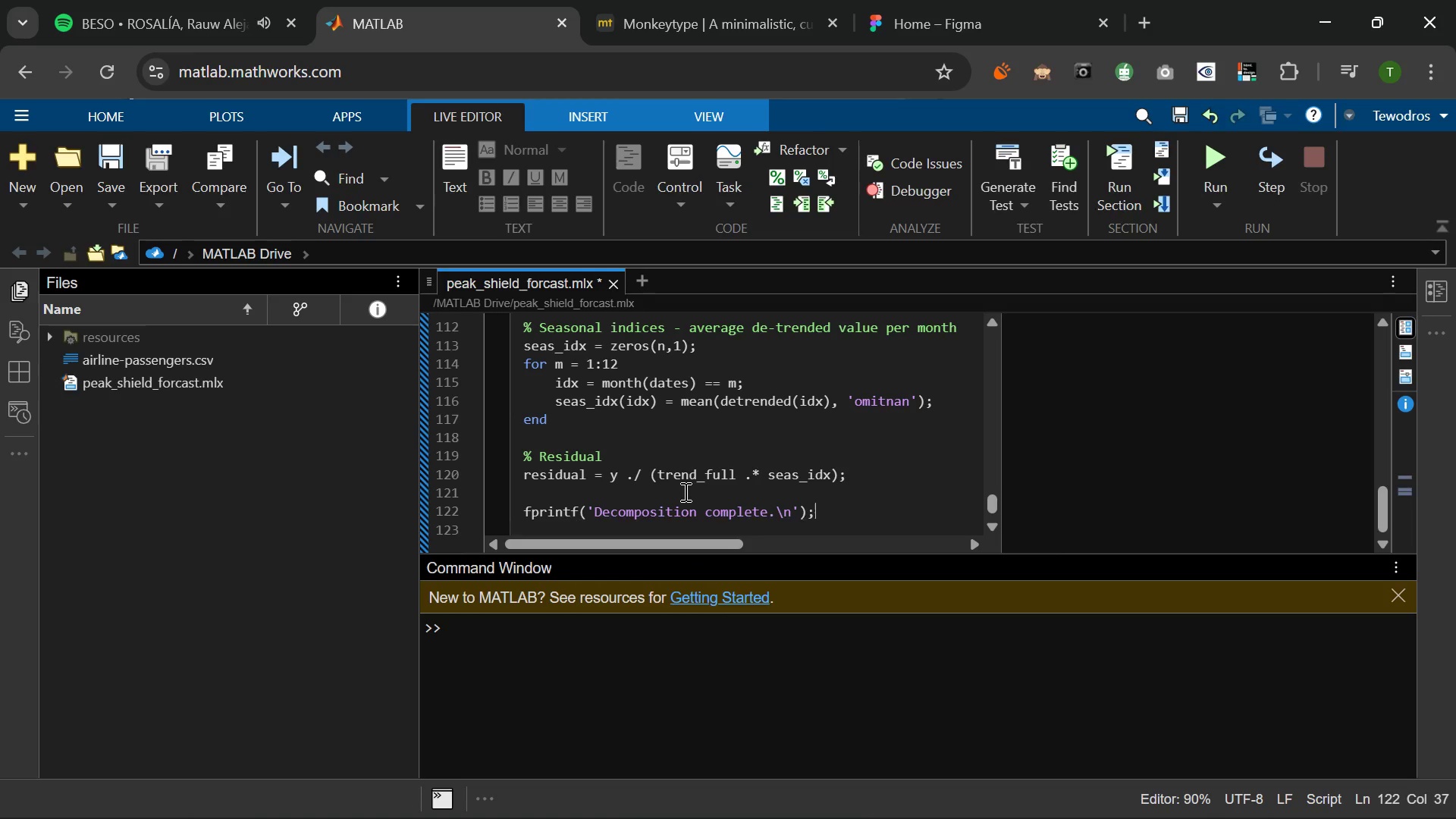 
key(Semicolon)
 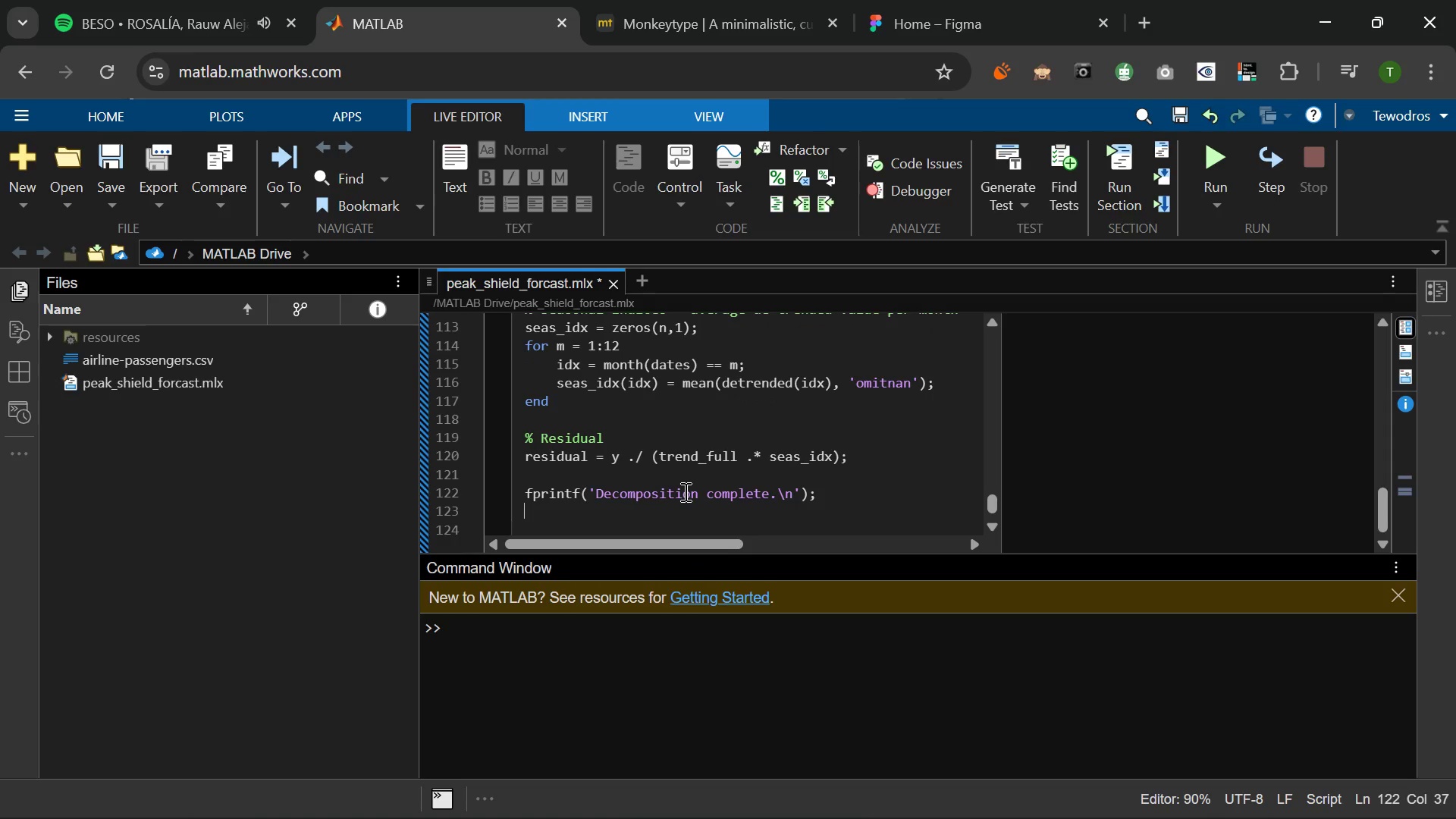 
key(Enter)
 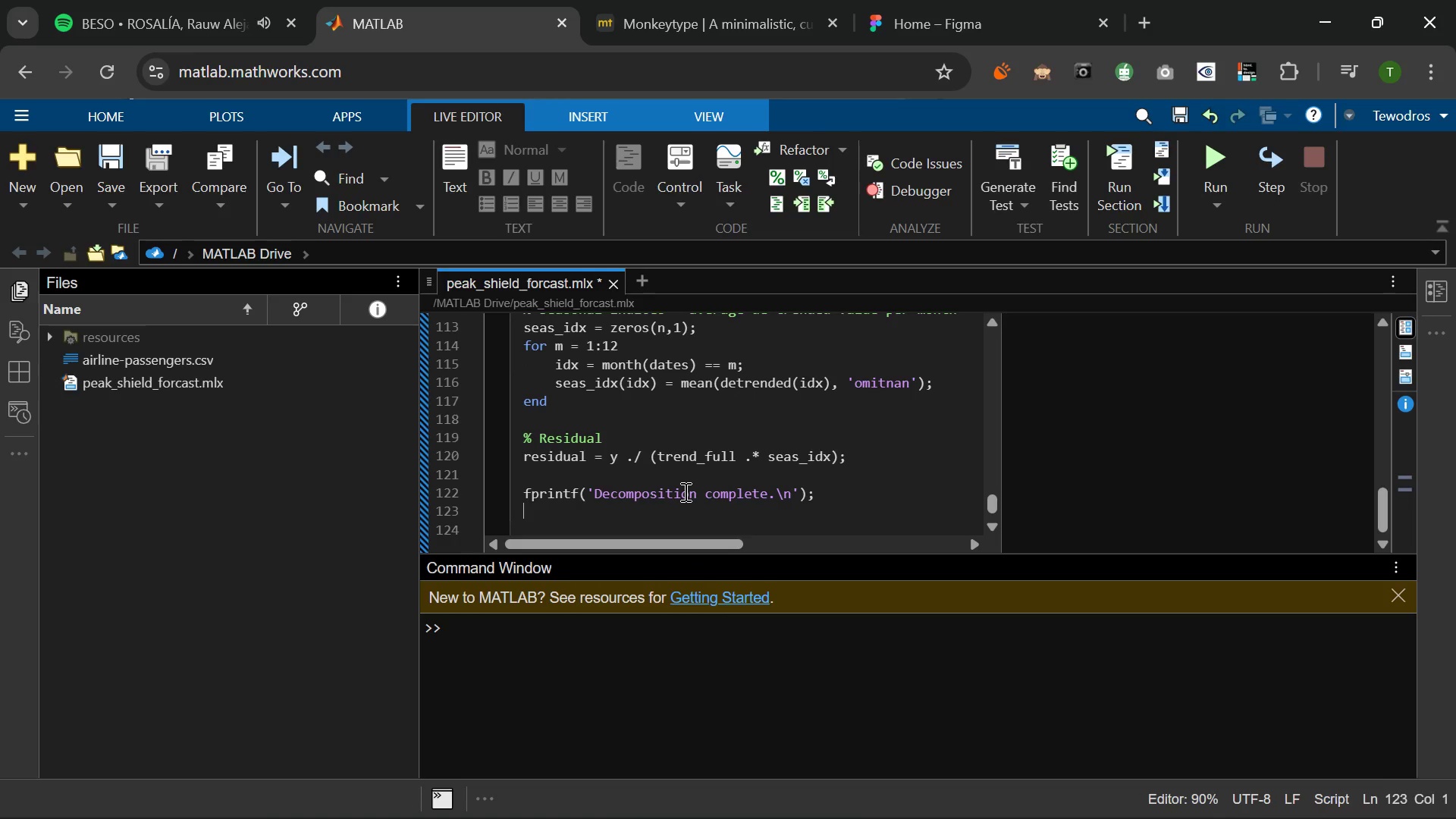 
type(fprintf('D)
key(Backspace)
type(Seasonal amplitude: min=%.;)
key(Backspace)
type(3f)
 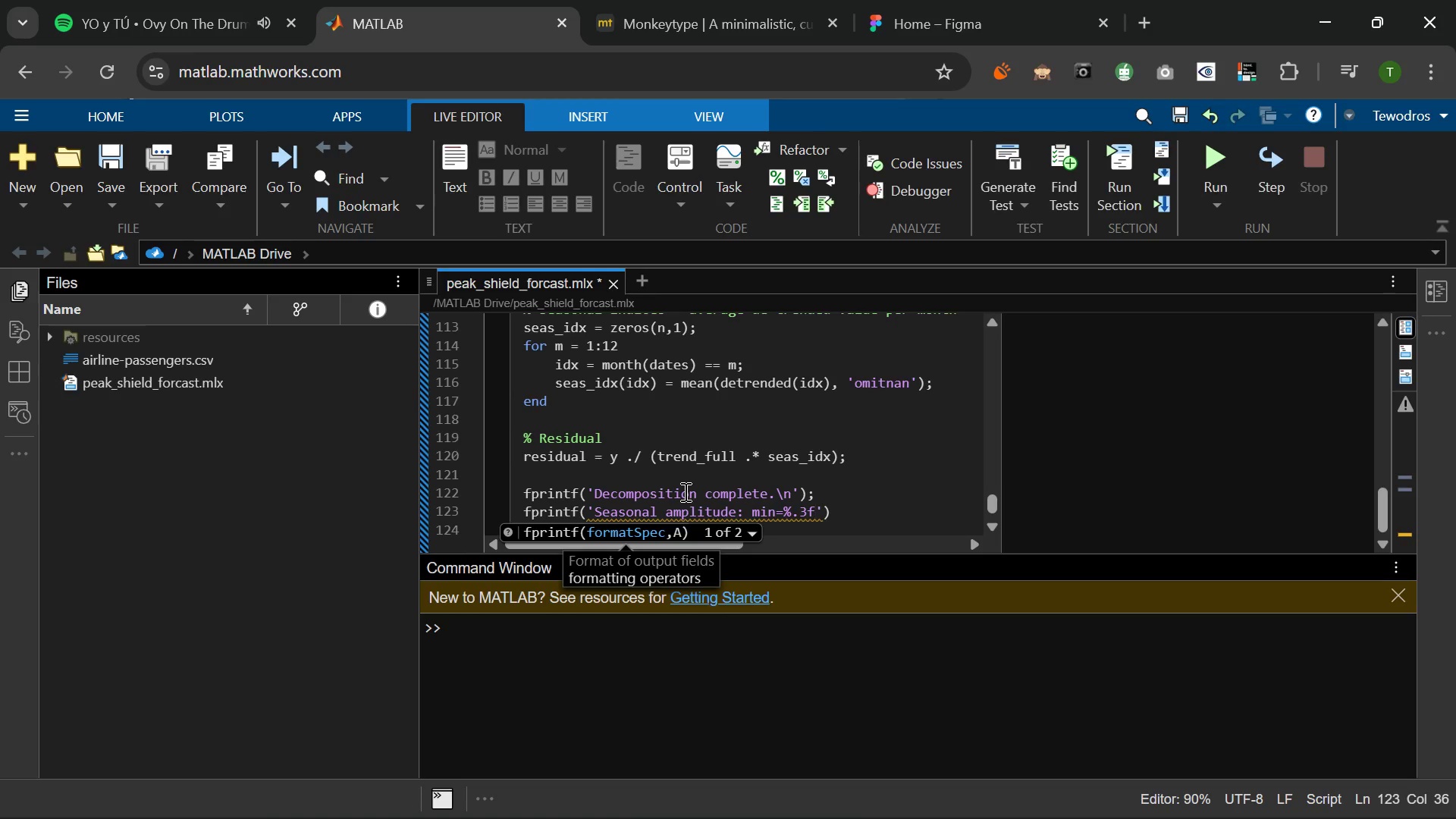 
type( max=%.3f\n)
 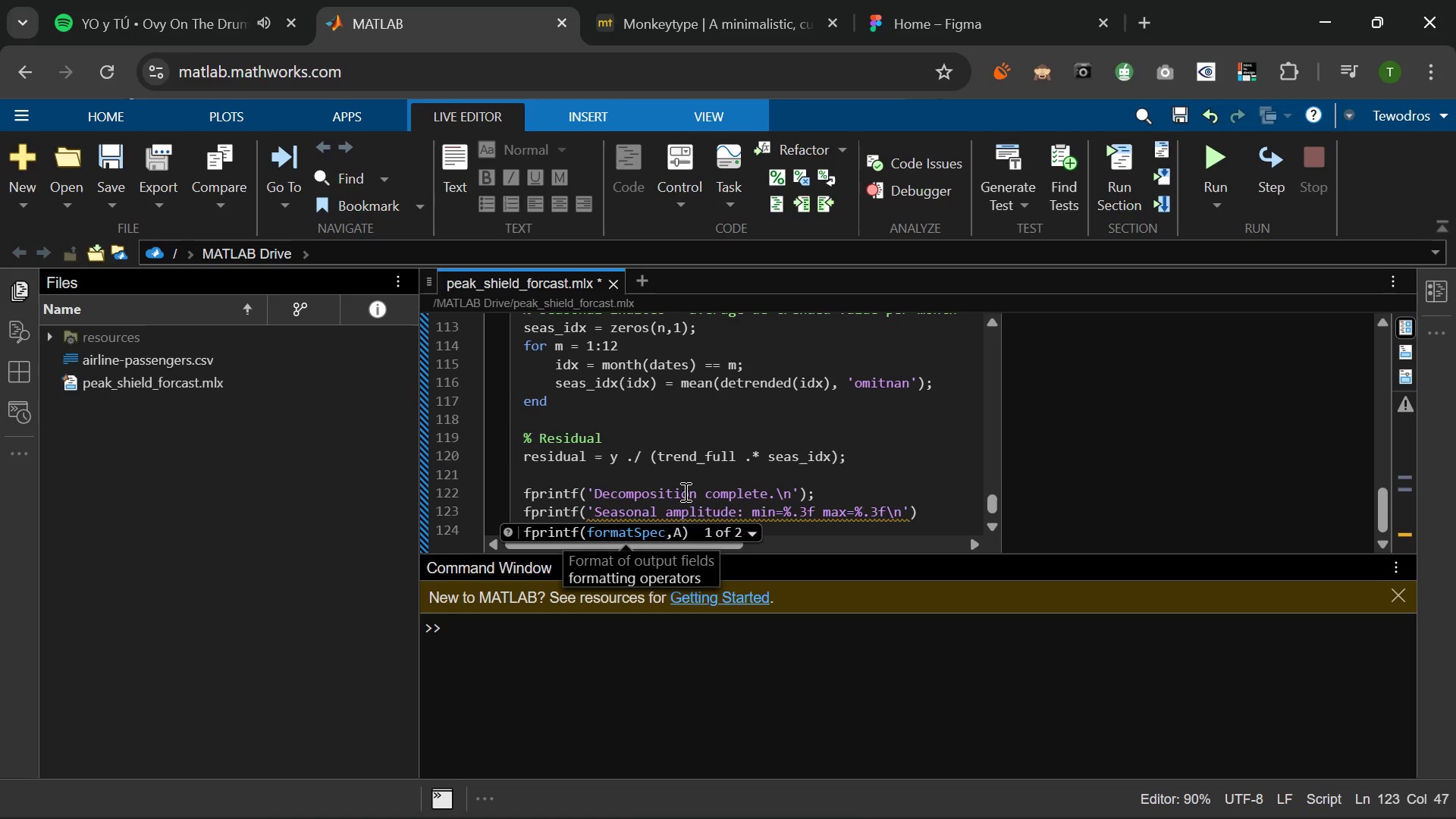 
key(ArrowRight)
 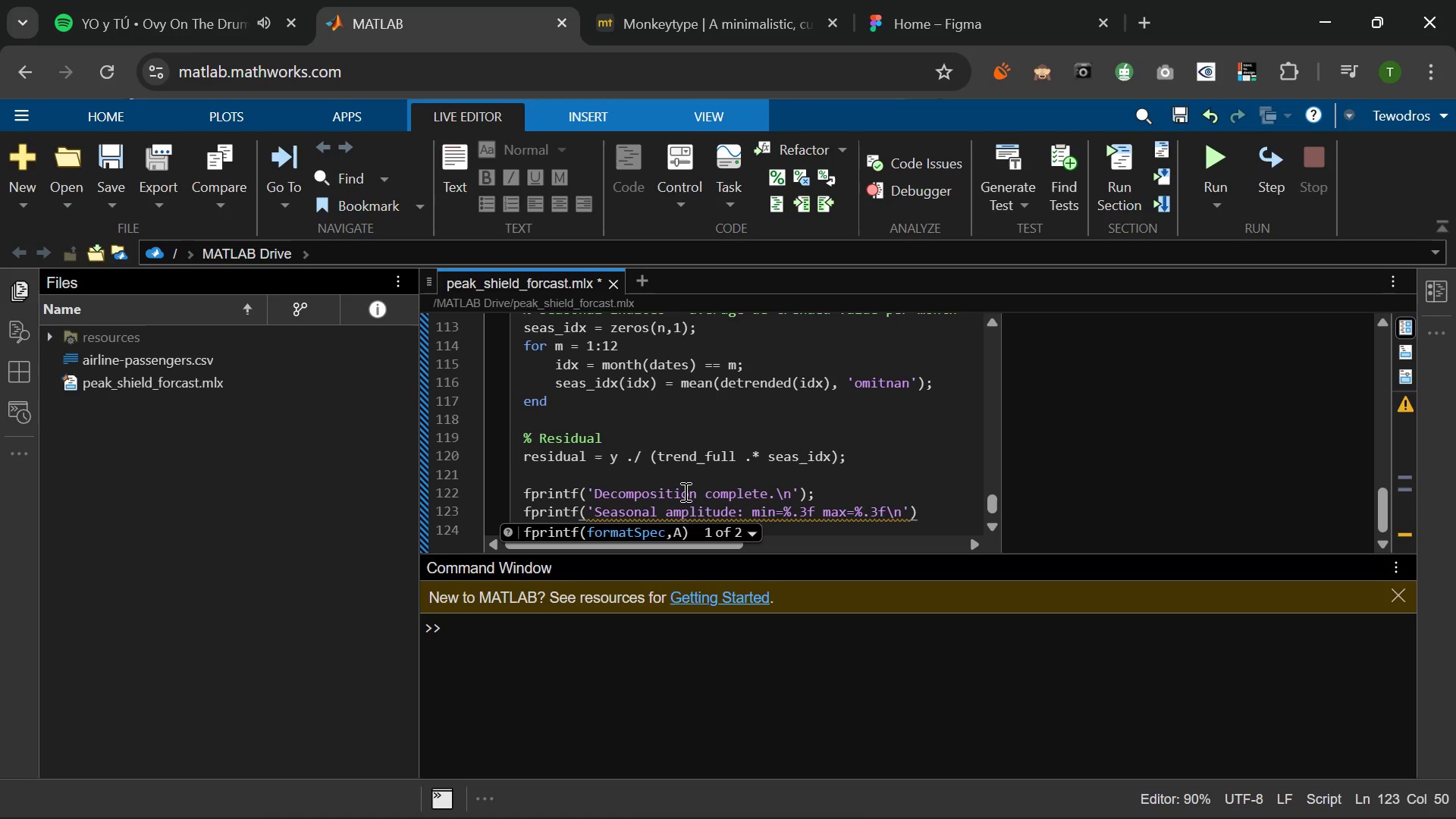 
key(Comma)
 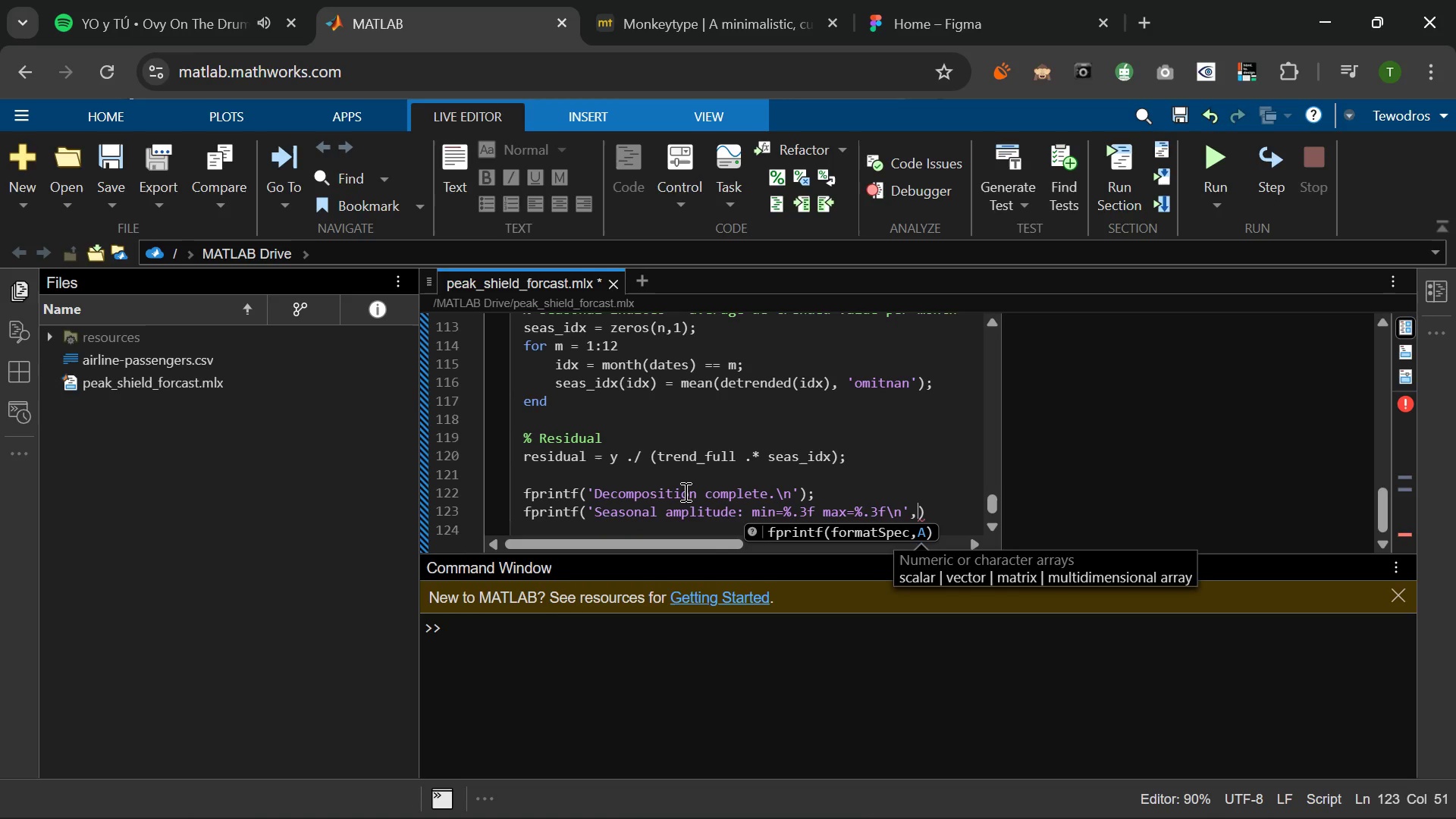 
key(Space)
 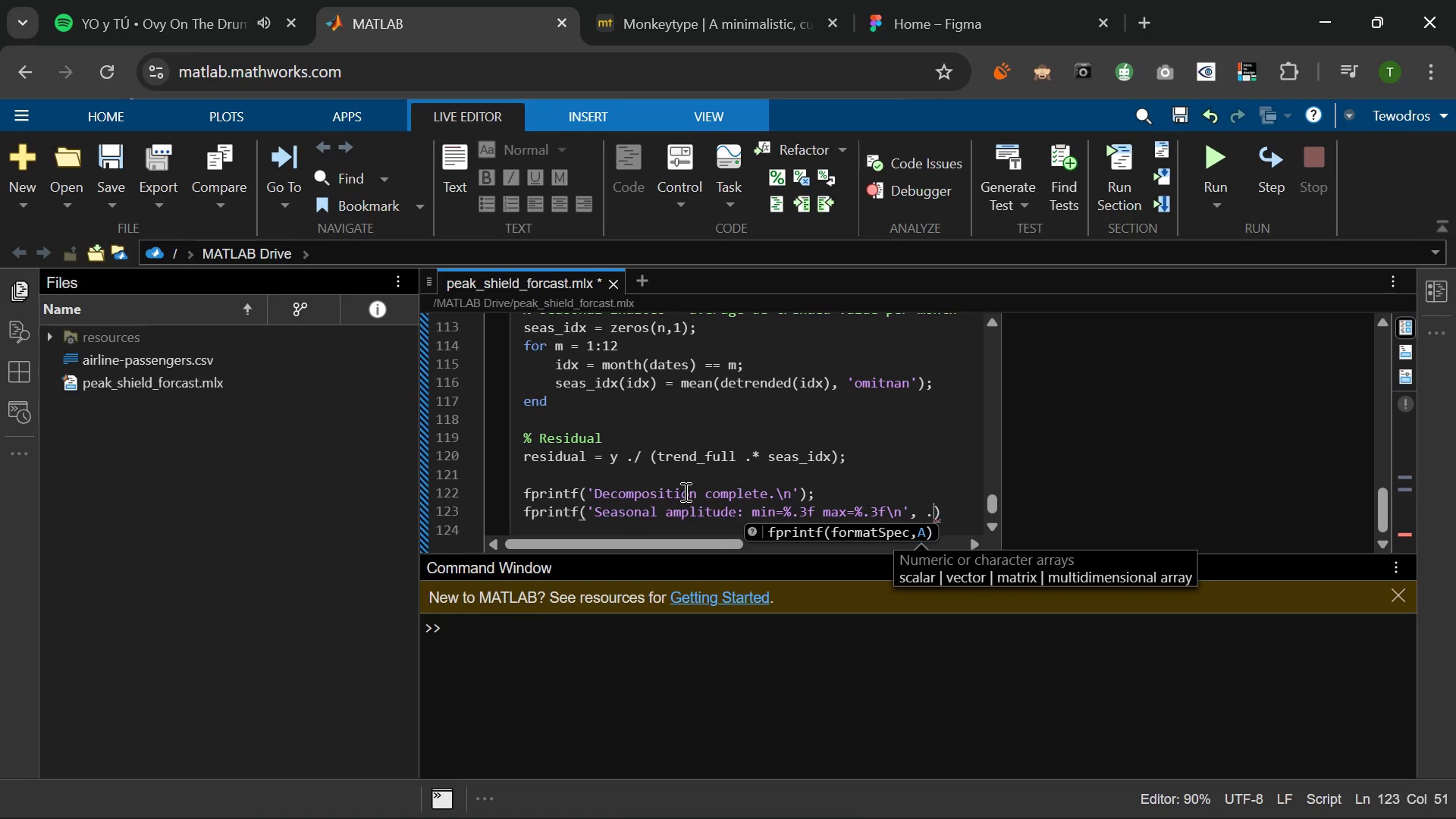 
key(Period)
 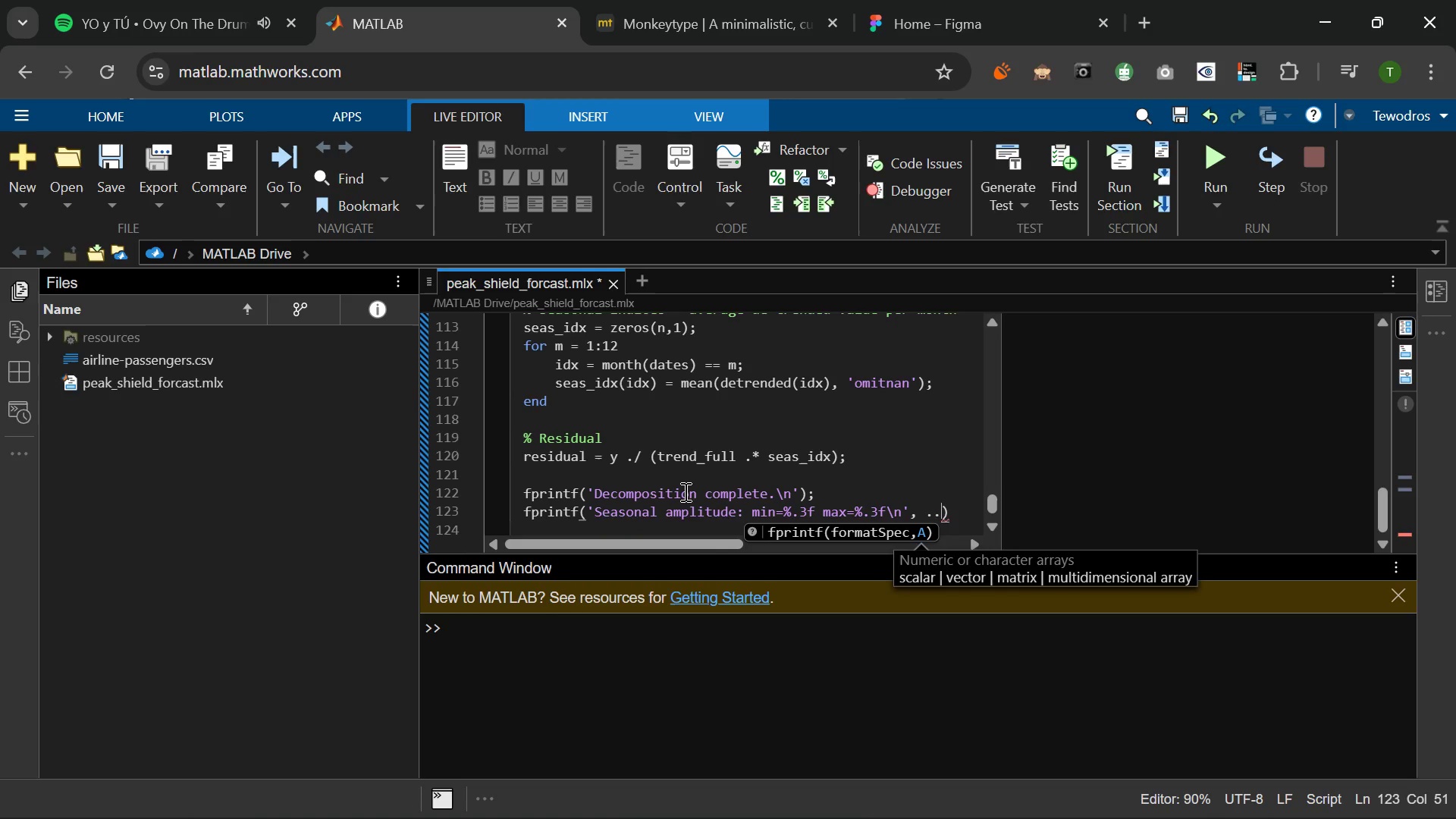 
key(Period)
 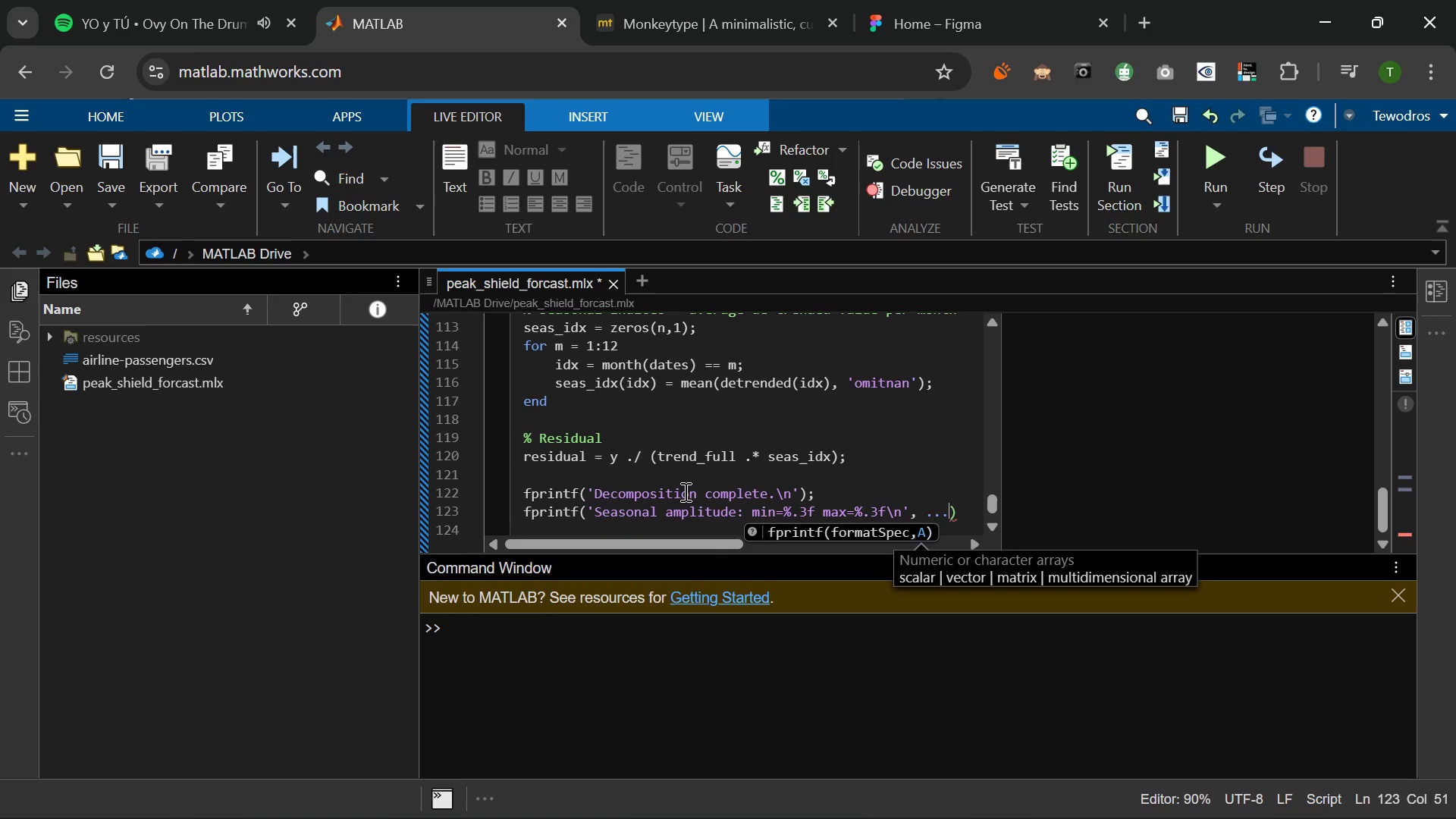 
key(Period)
 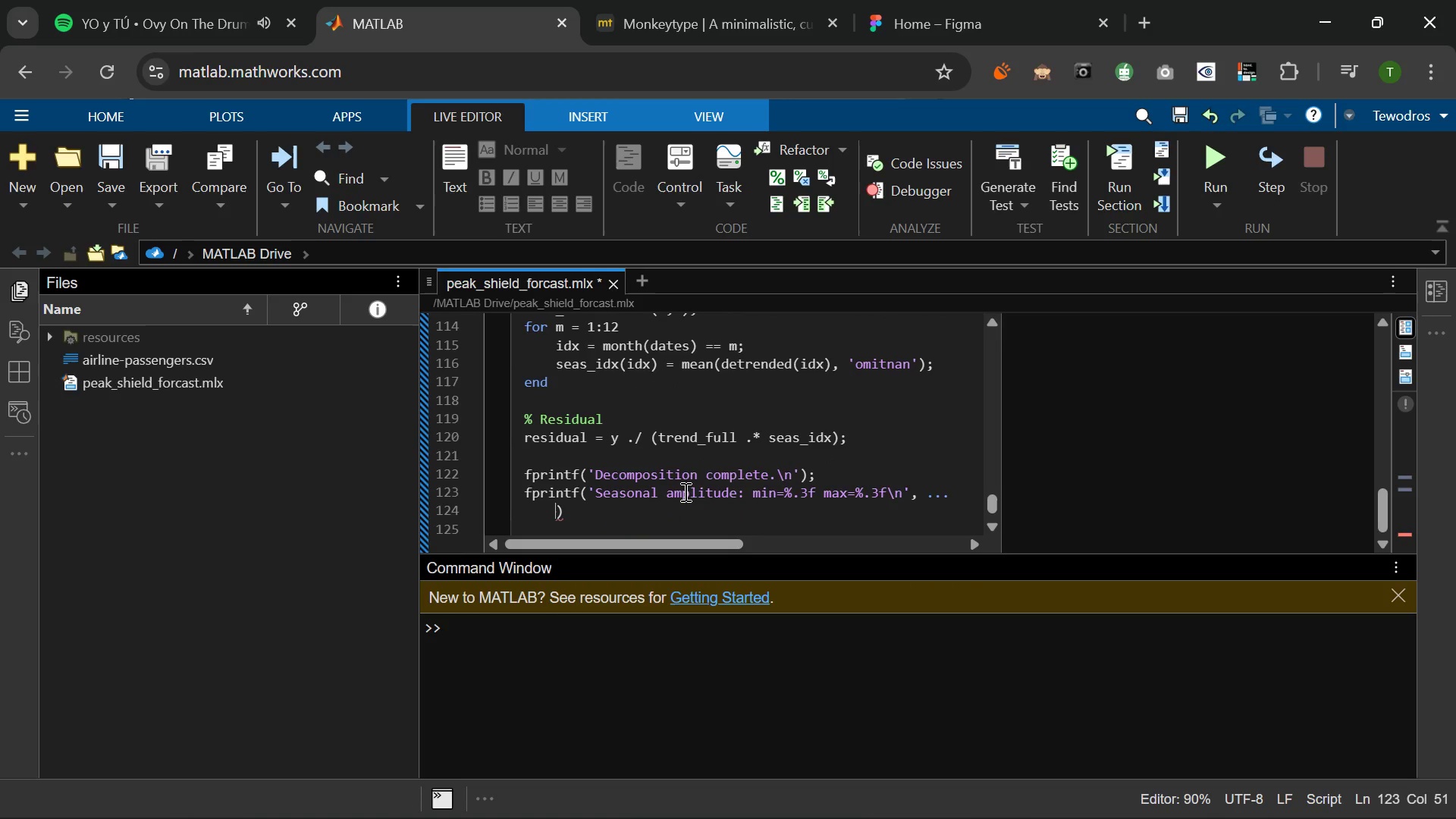 
key(Enter)
 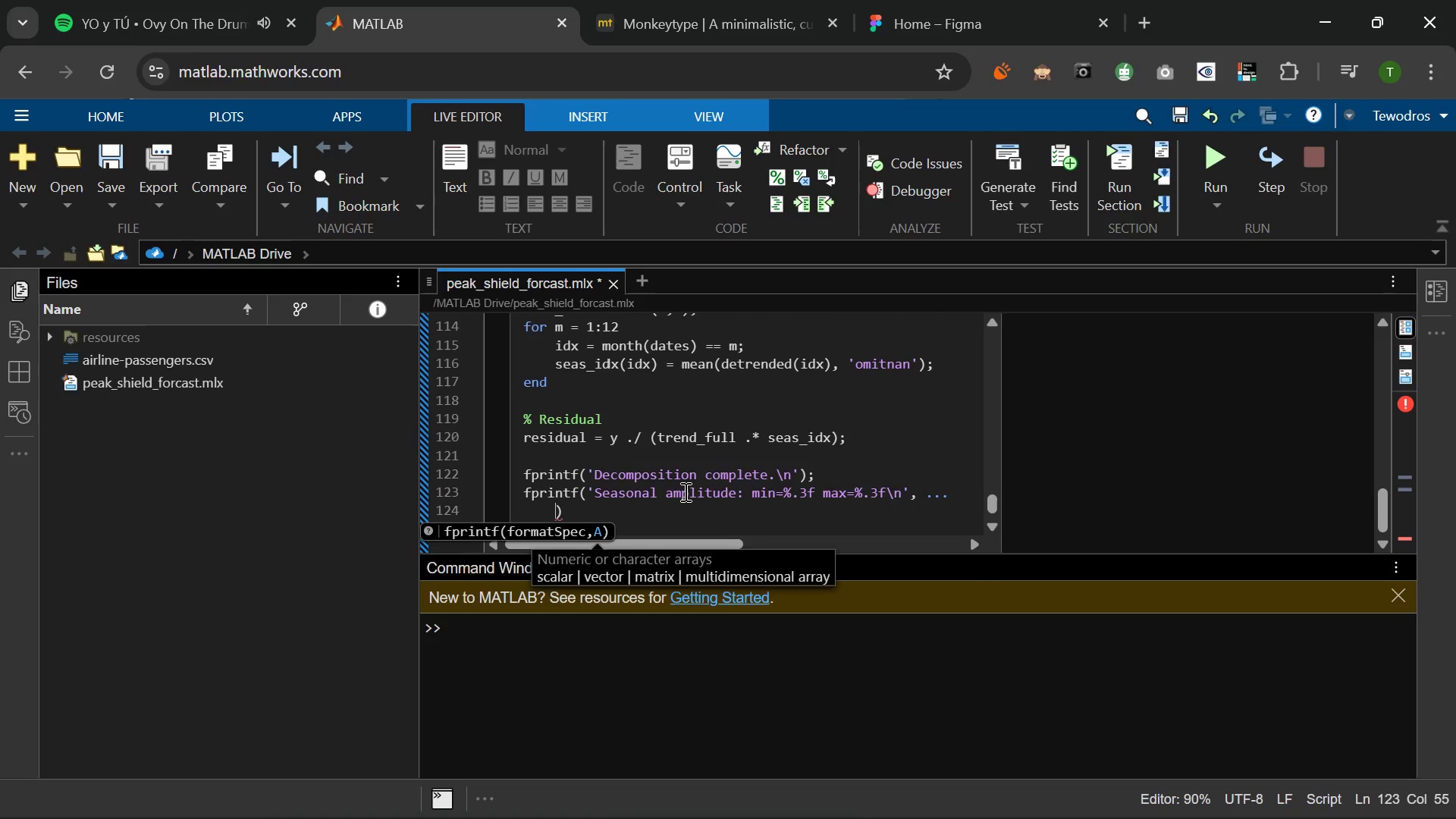 
wait(8.5)
 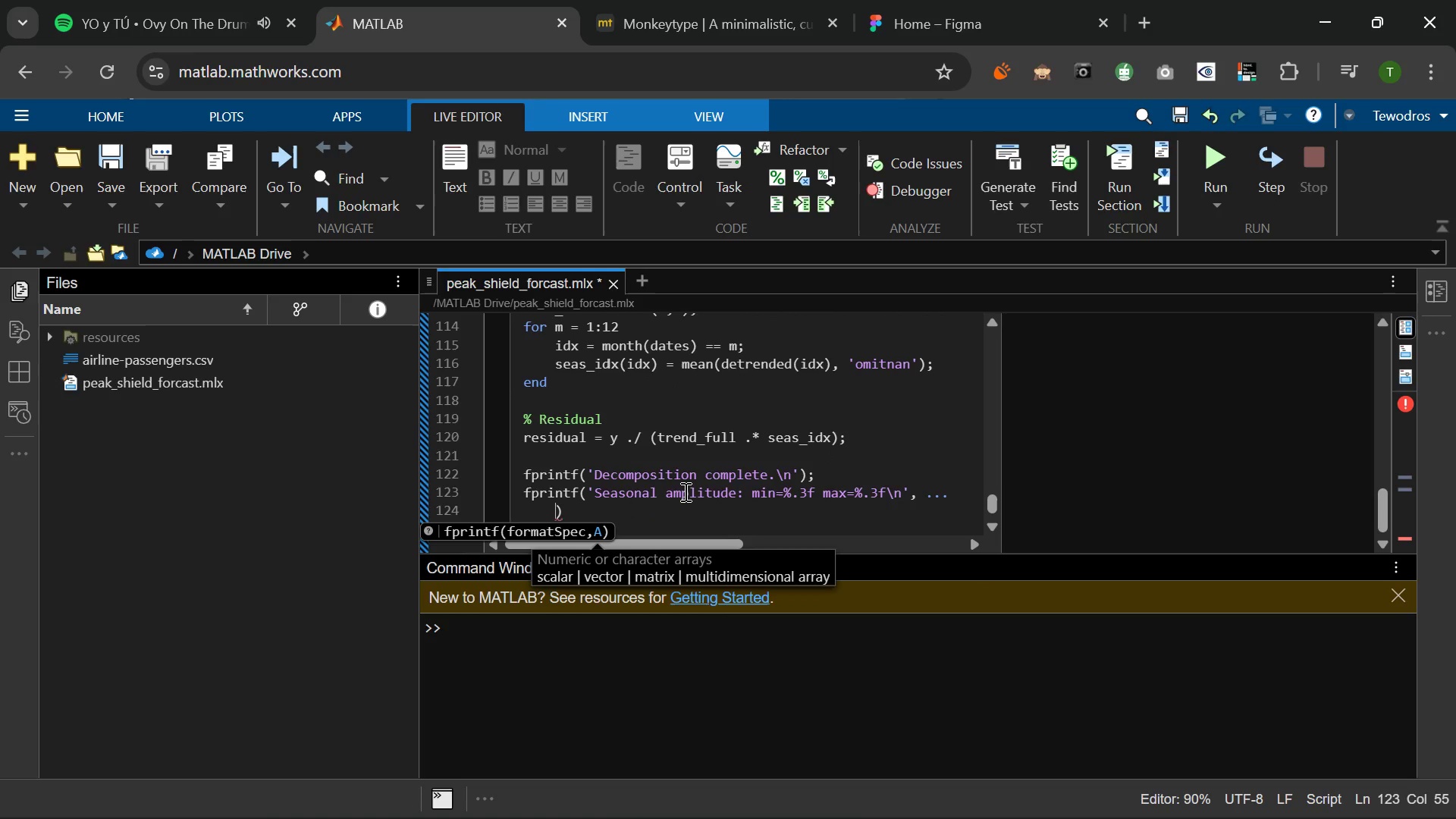 
left_click([108, 1])
 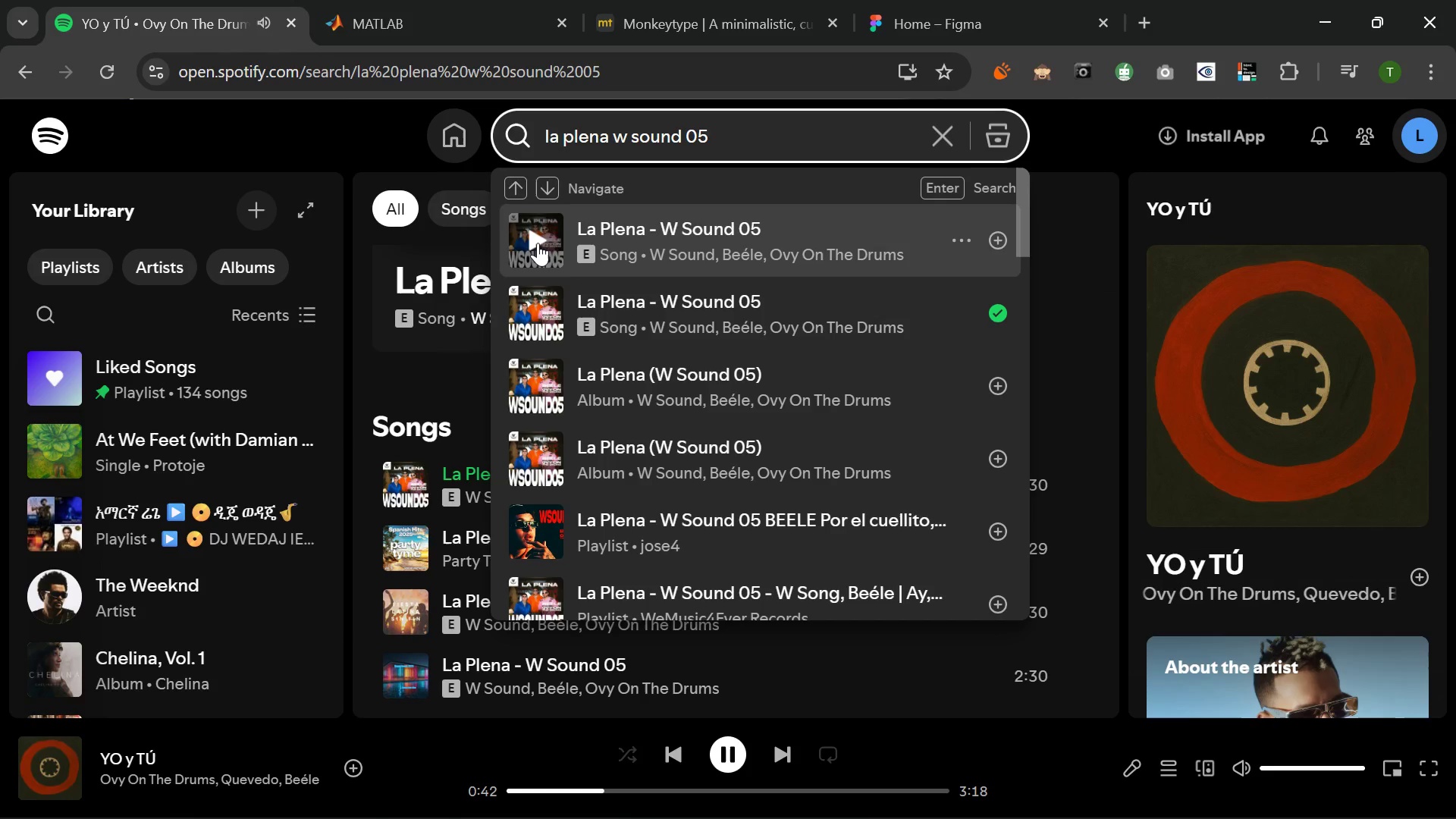 
wait(9.34)
 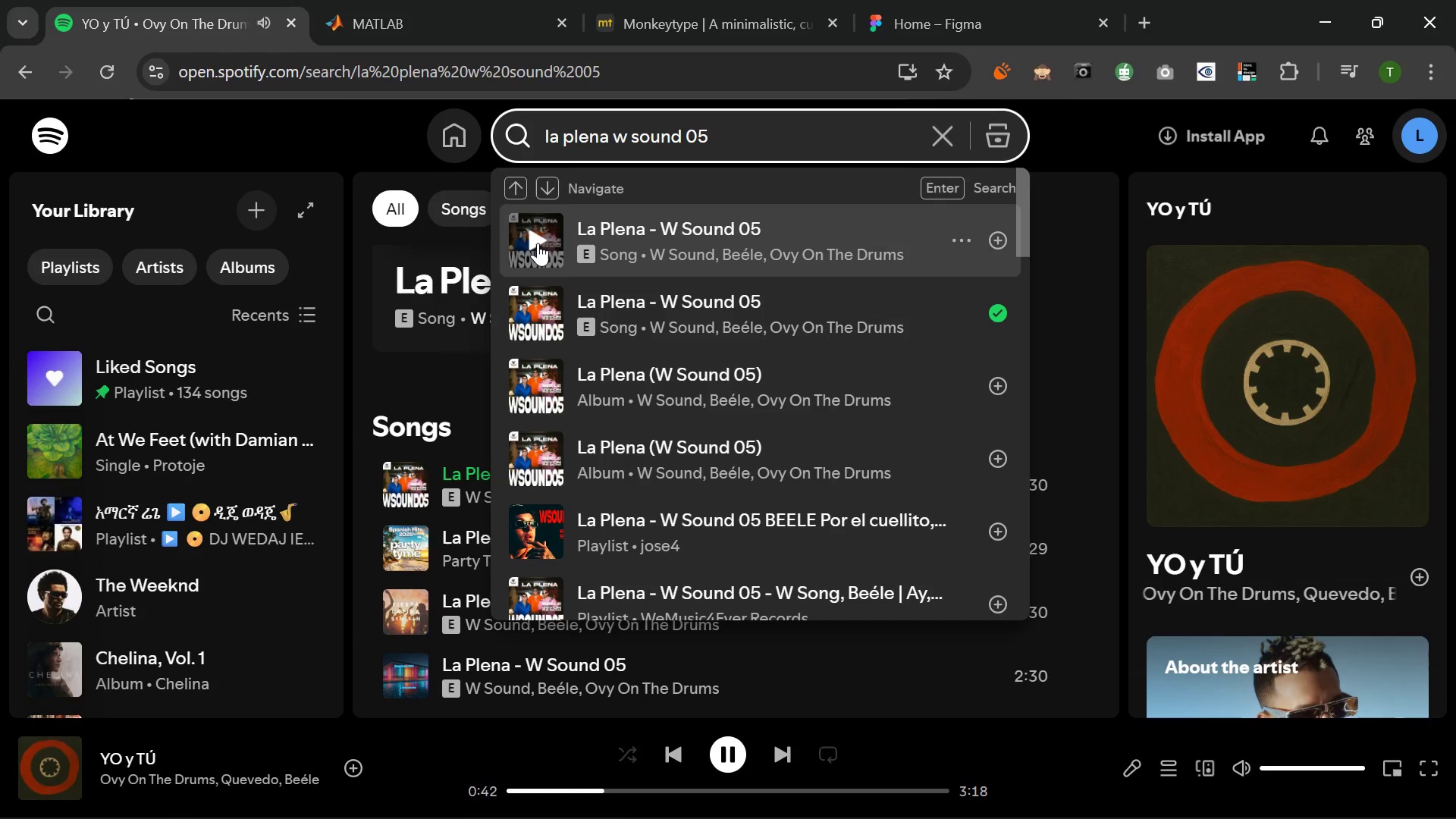 
left_click([540, 235])
 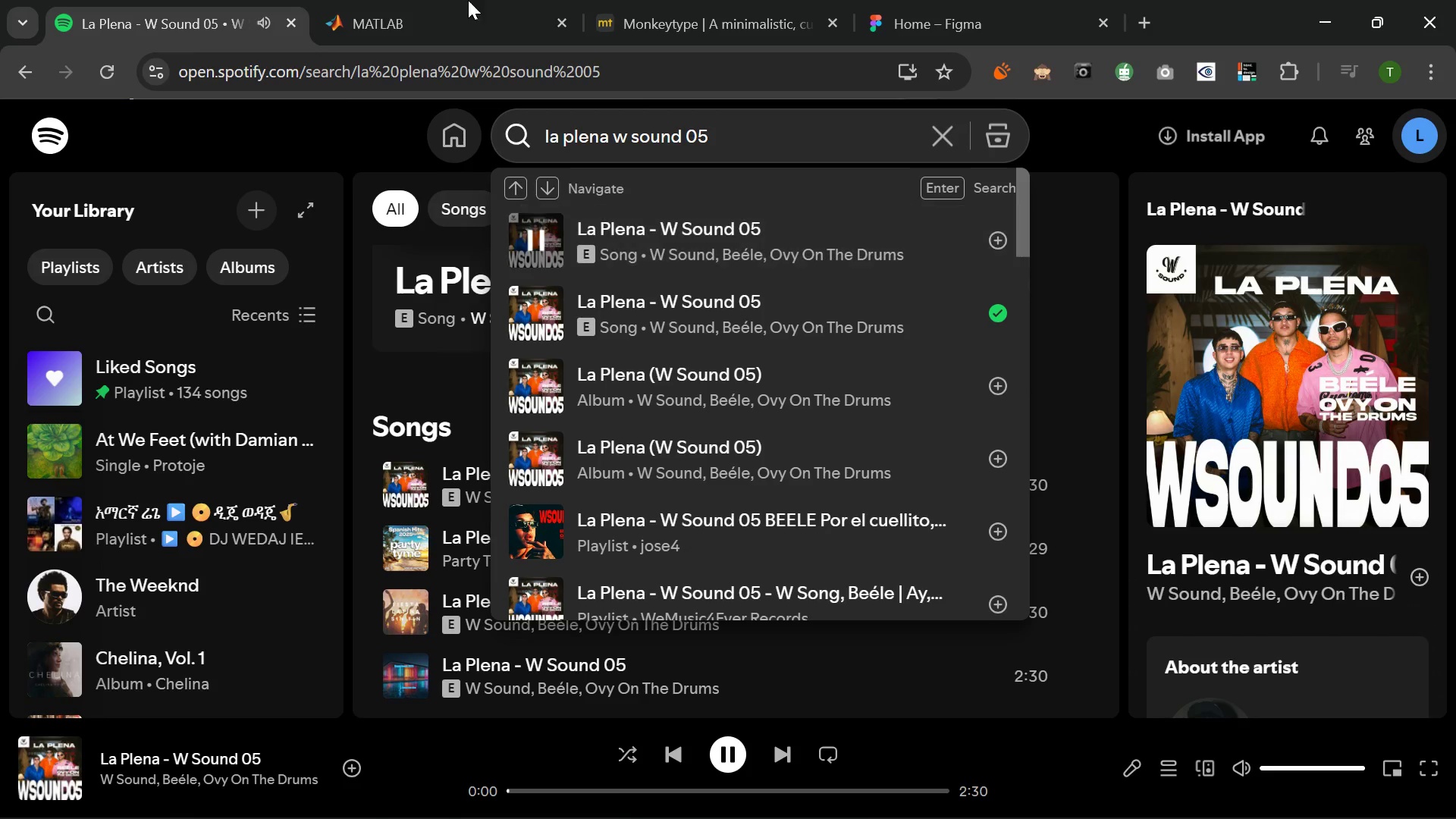 
left_click([381, 16])
 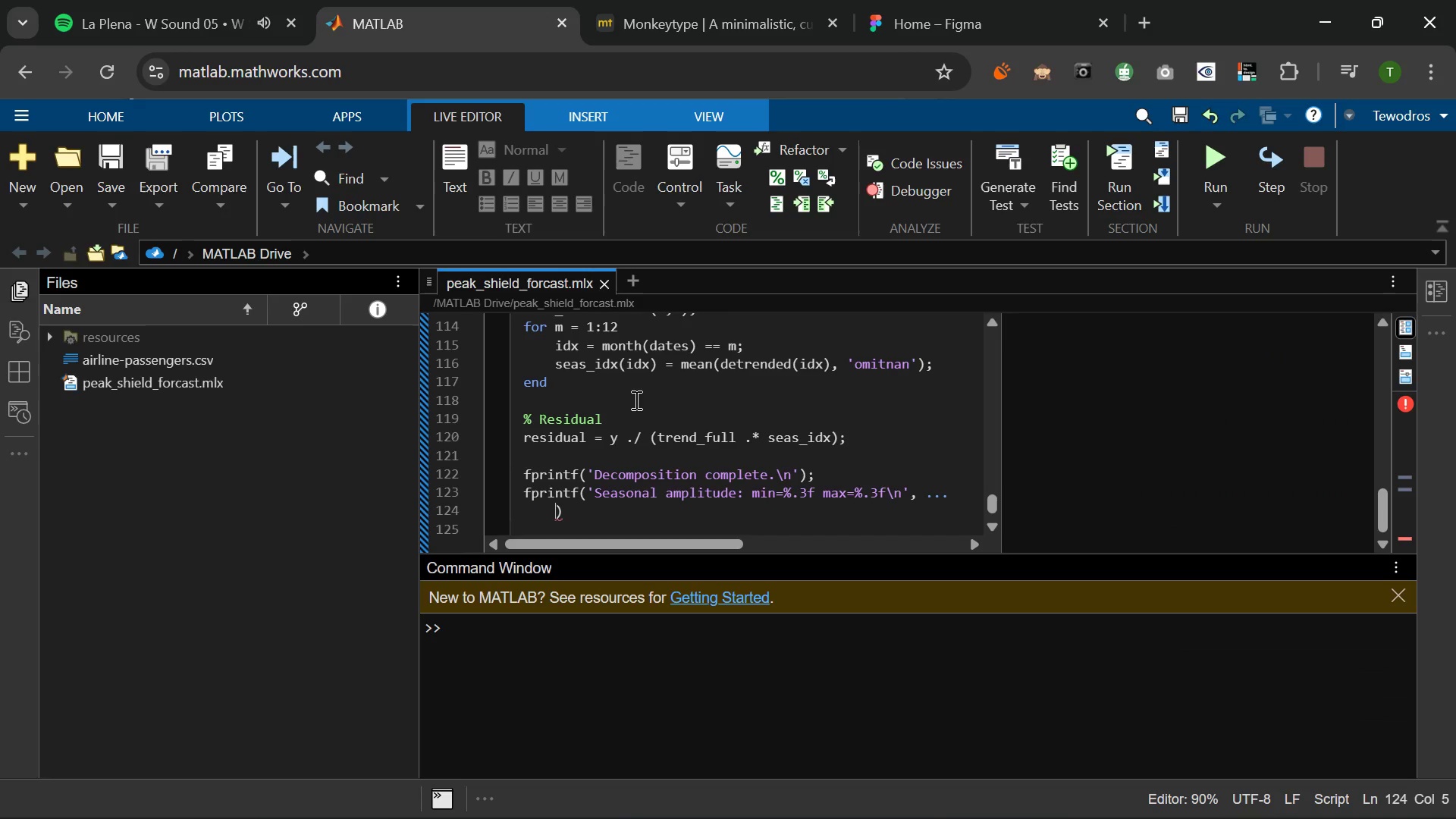 
wait(8.62)
 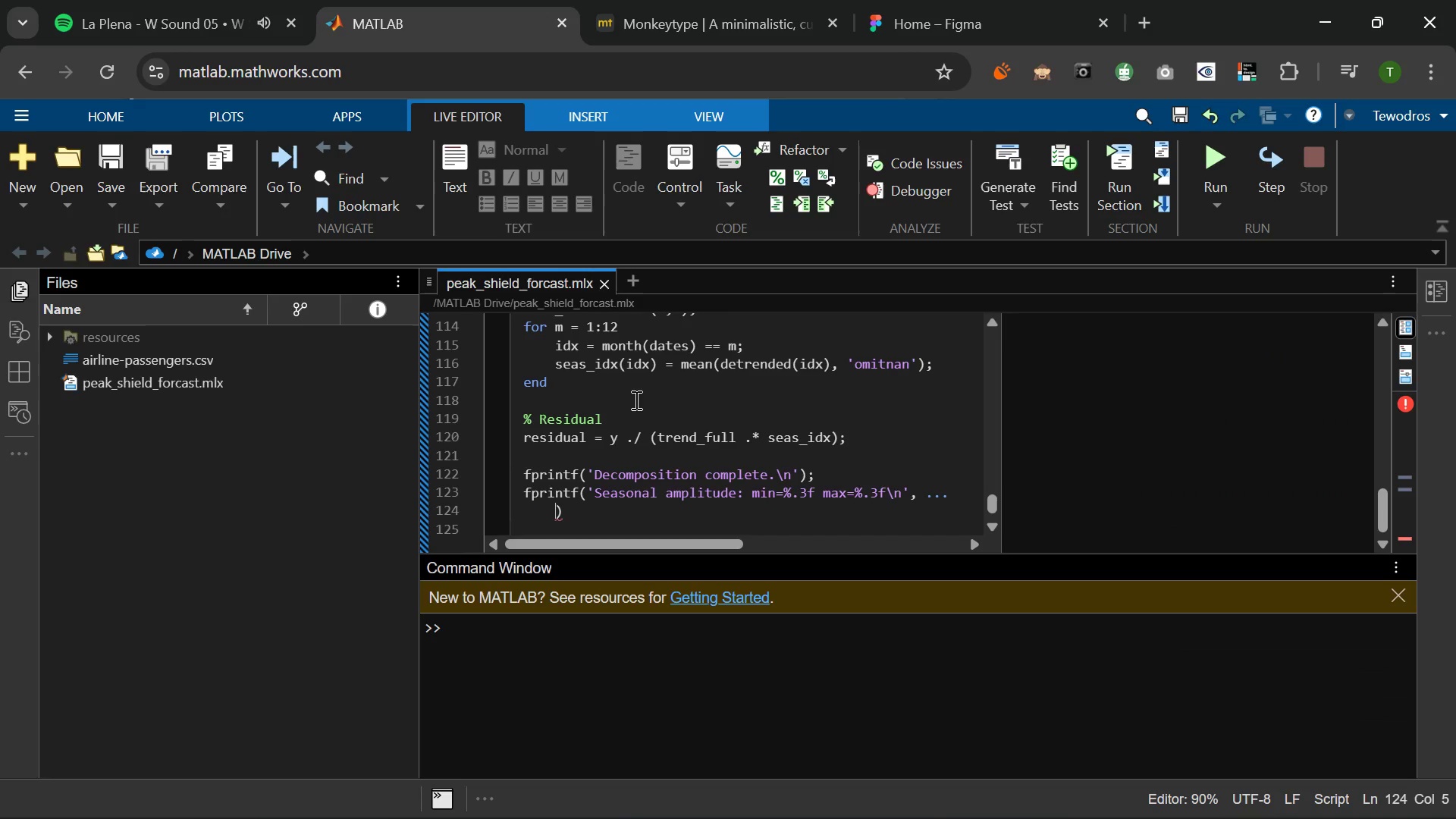 
type(min(Seas_idx)
 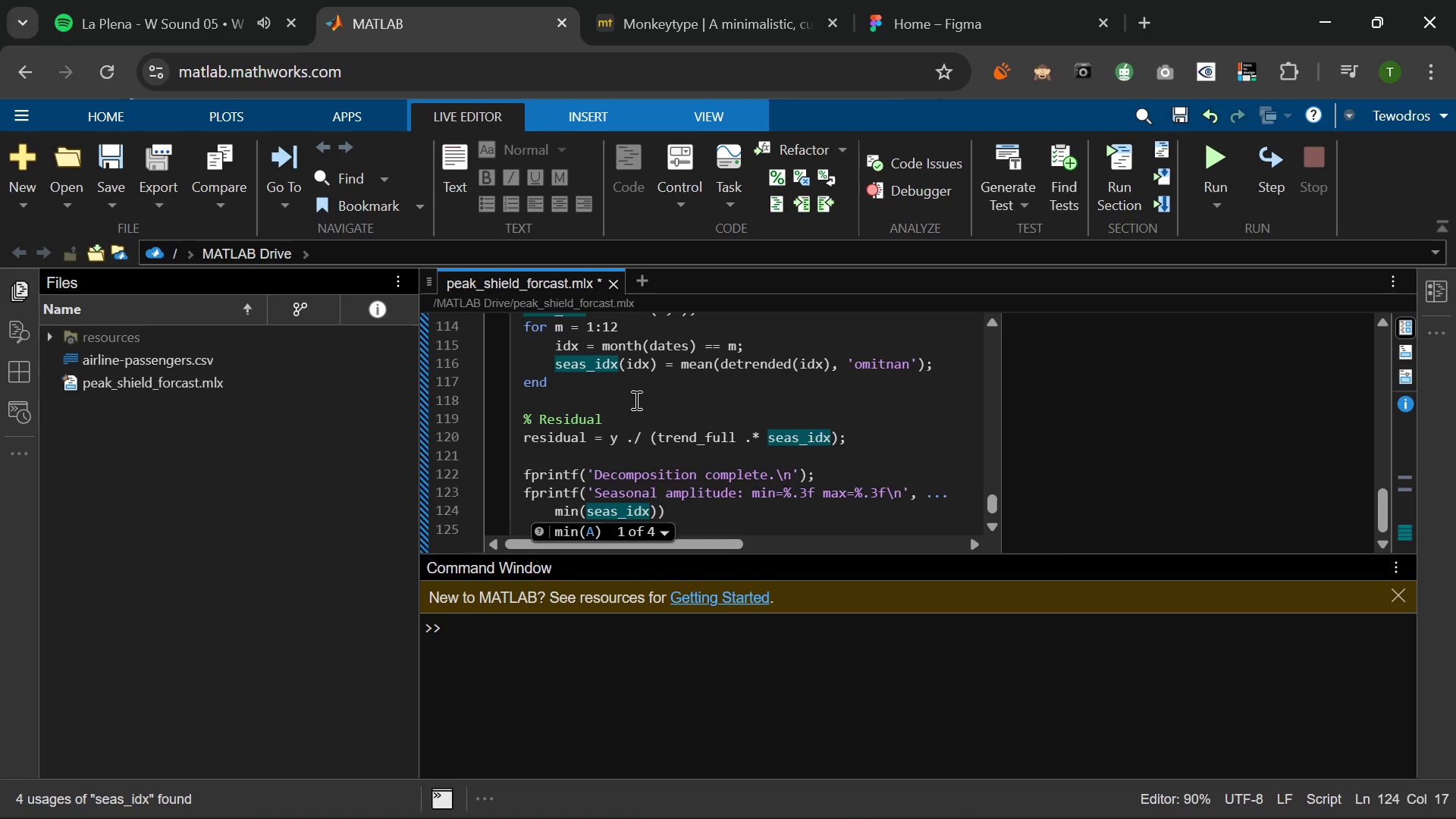 
key(ArrowRight)
 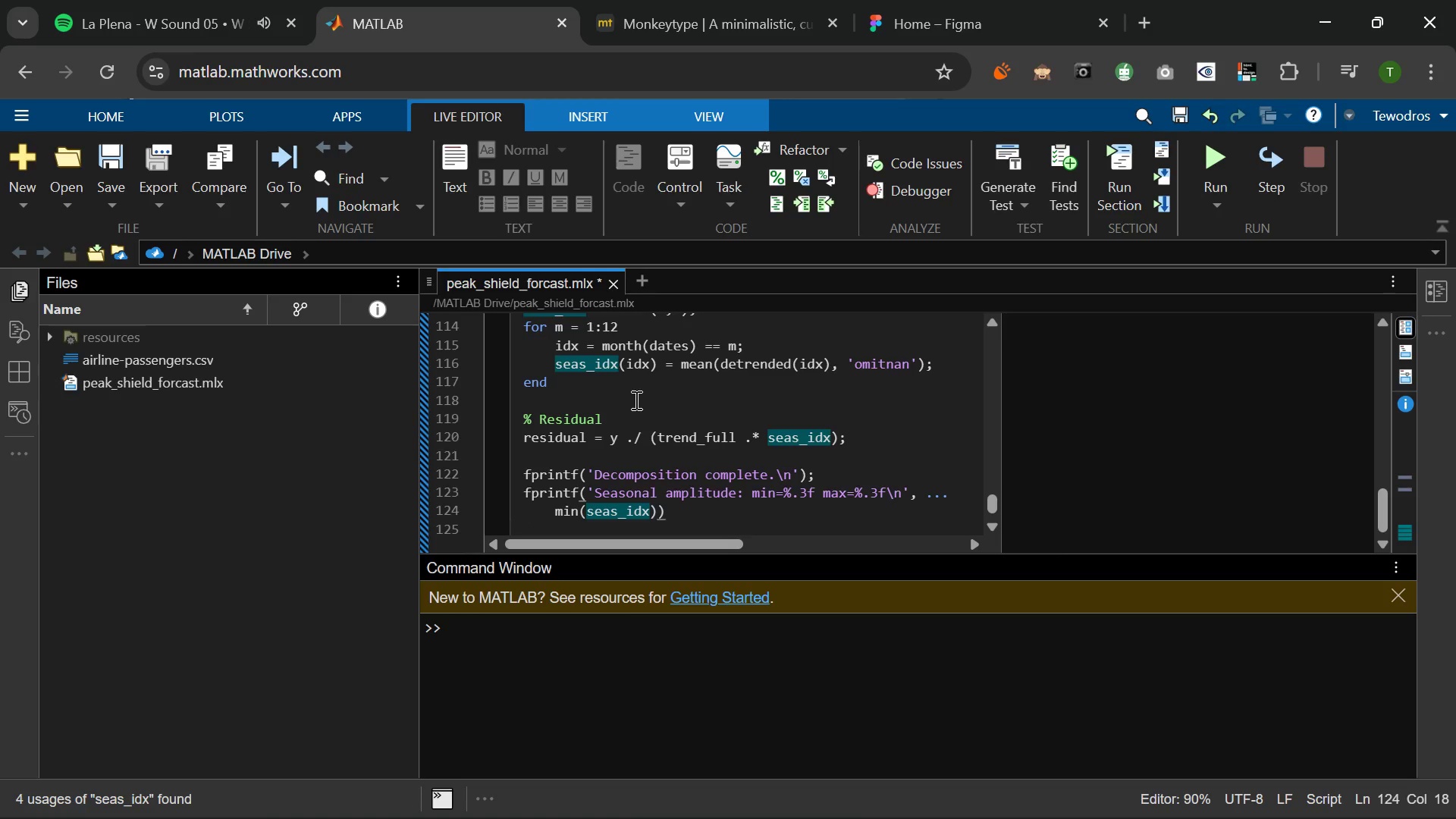 
type(, max(seas_idx)
 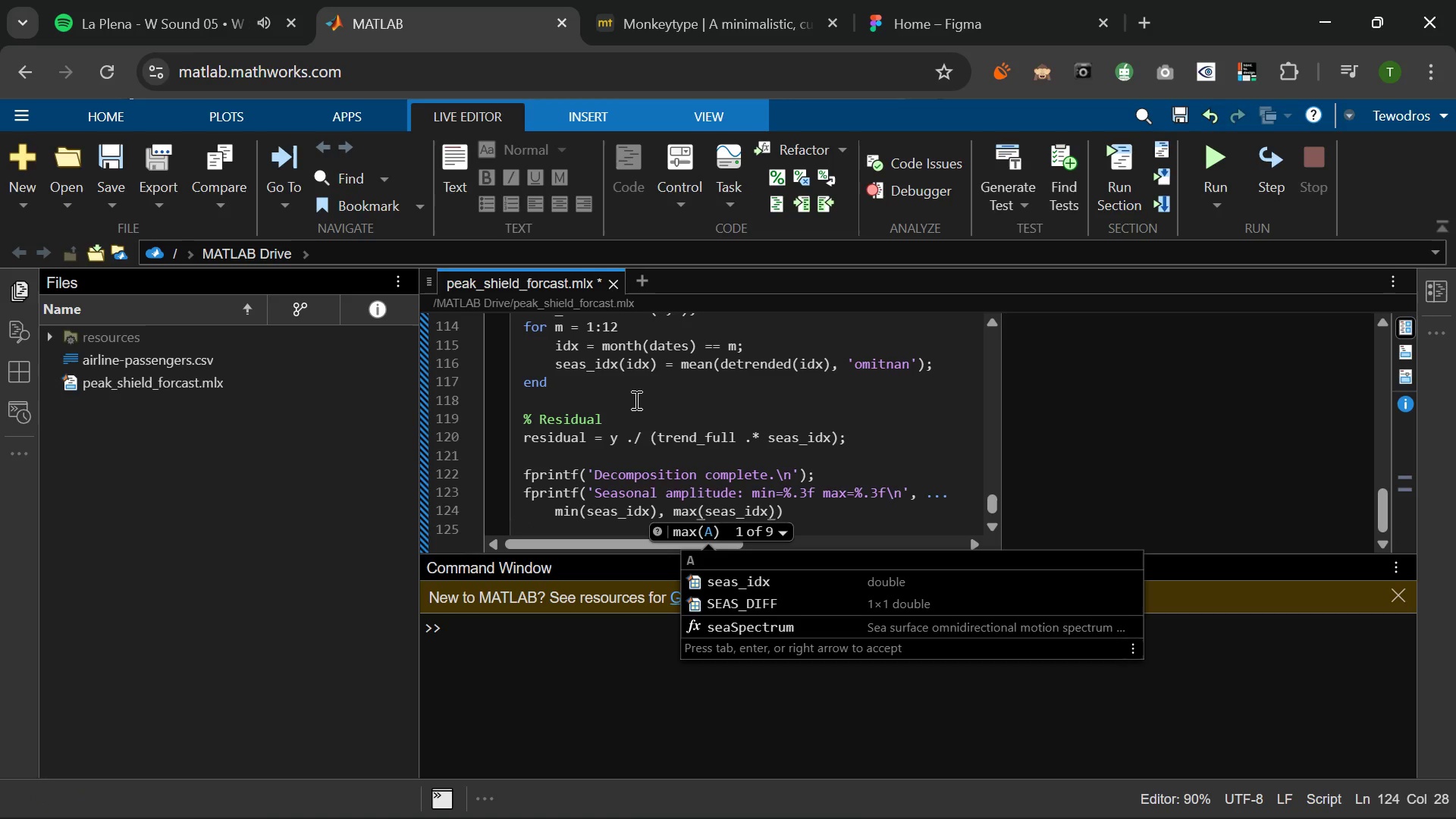 
key(ArrowRight)
 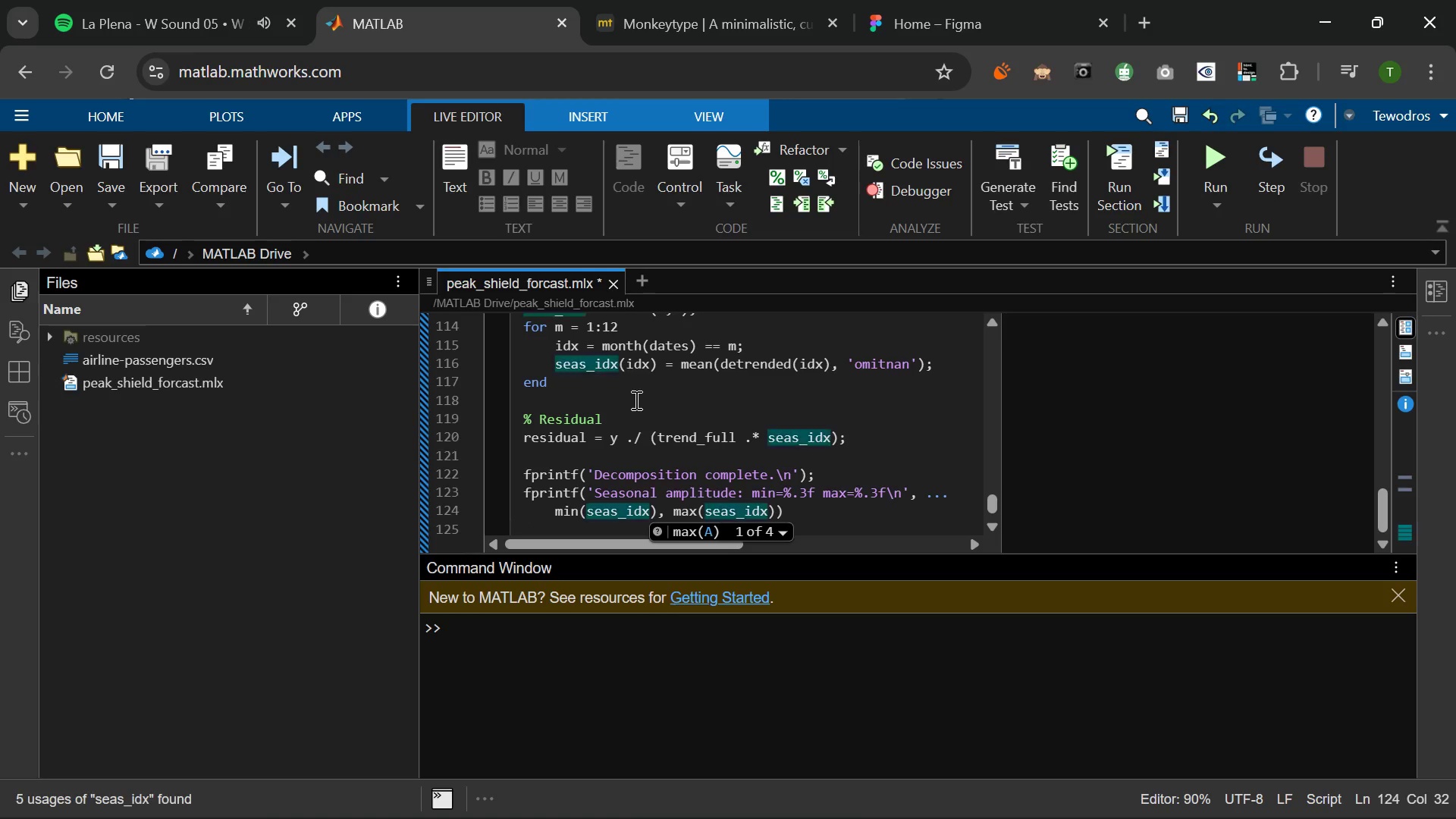 
key(Shift+ShiftRight)
 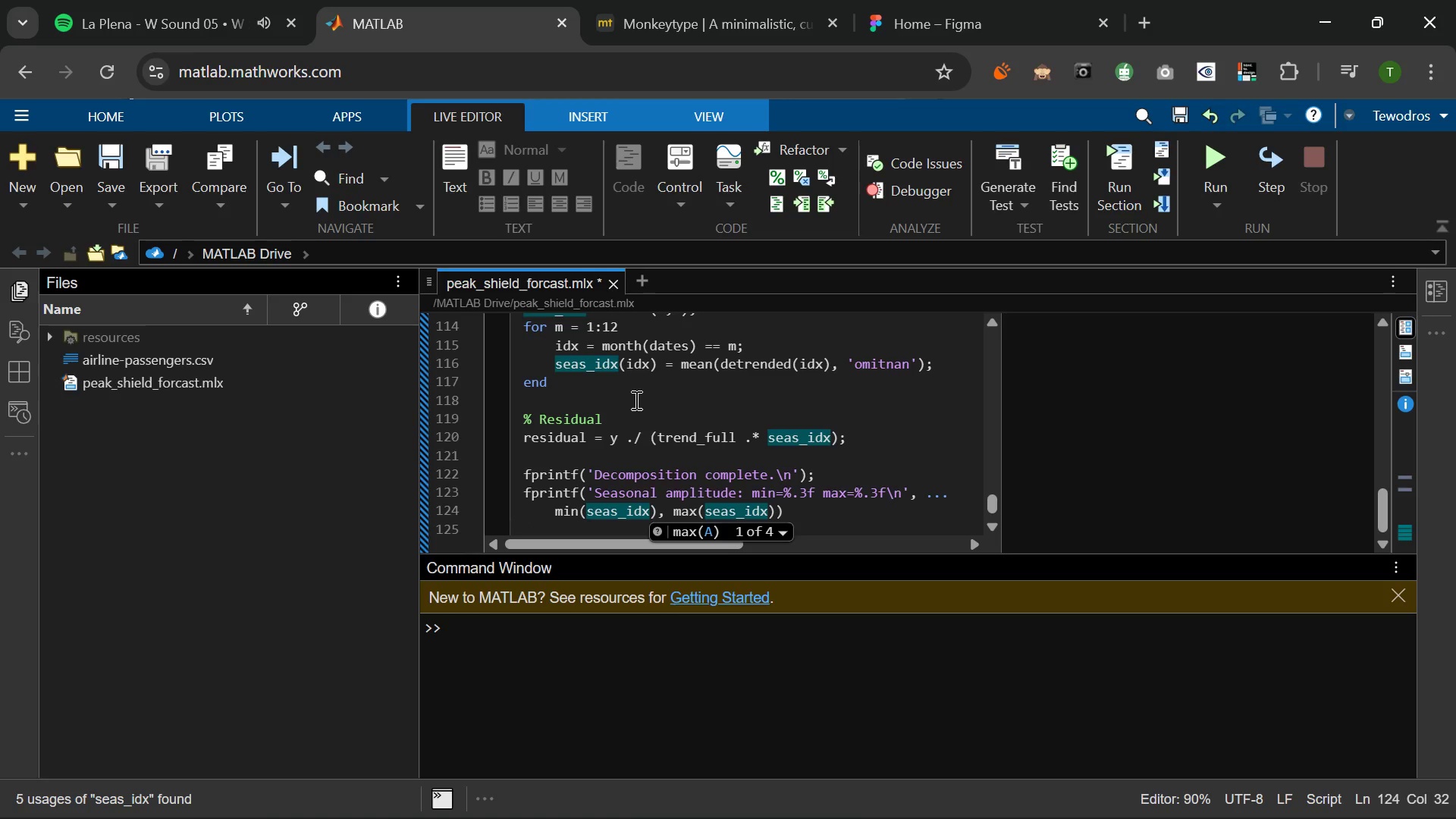 
key(ArrowRight)
 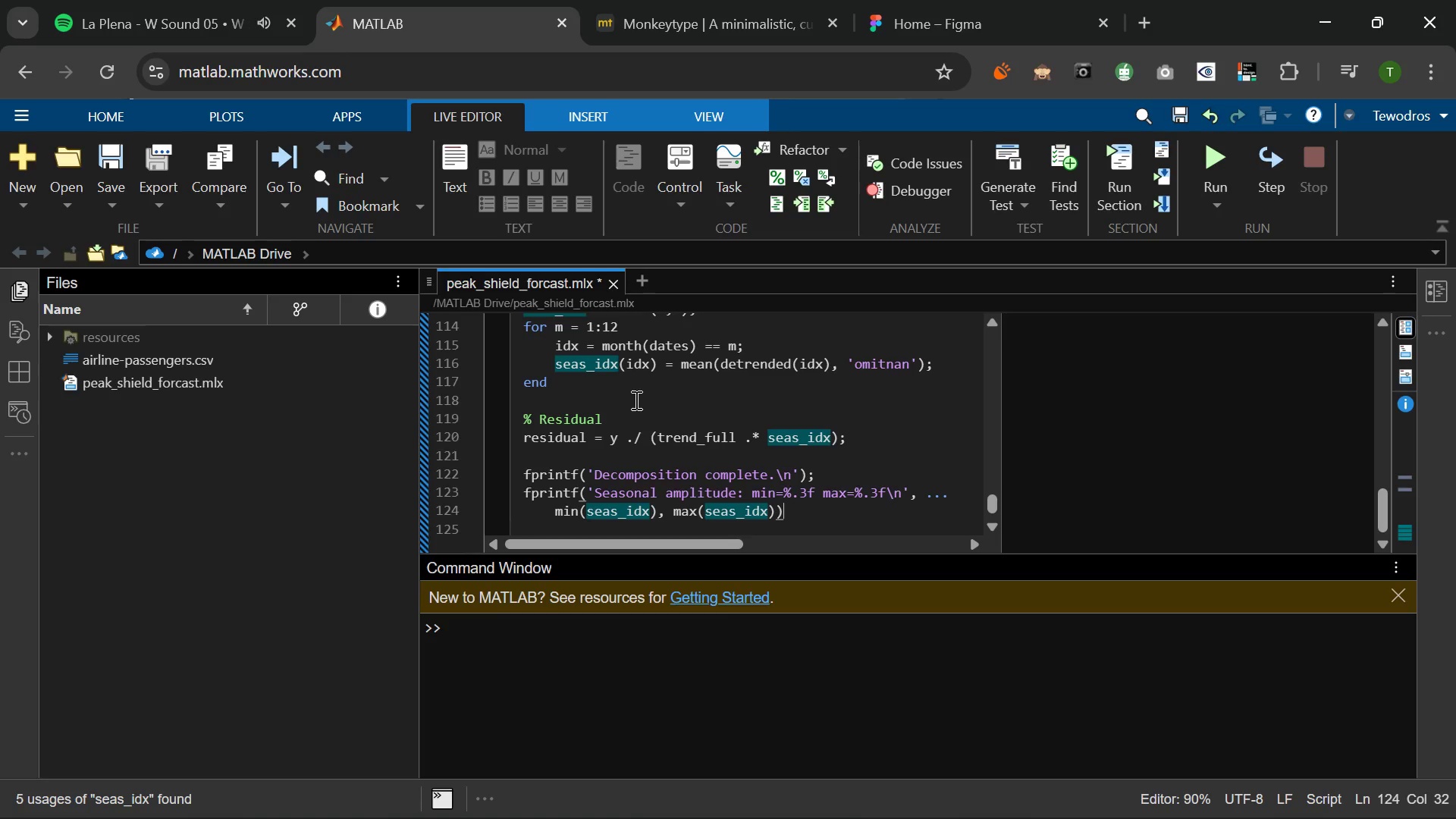 
key(ArrowRight)
 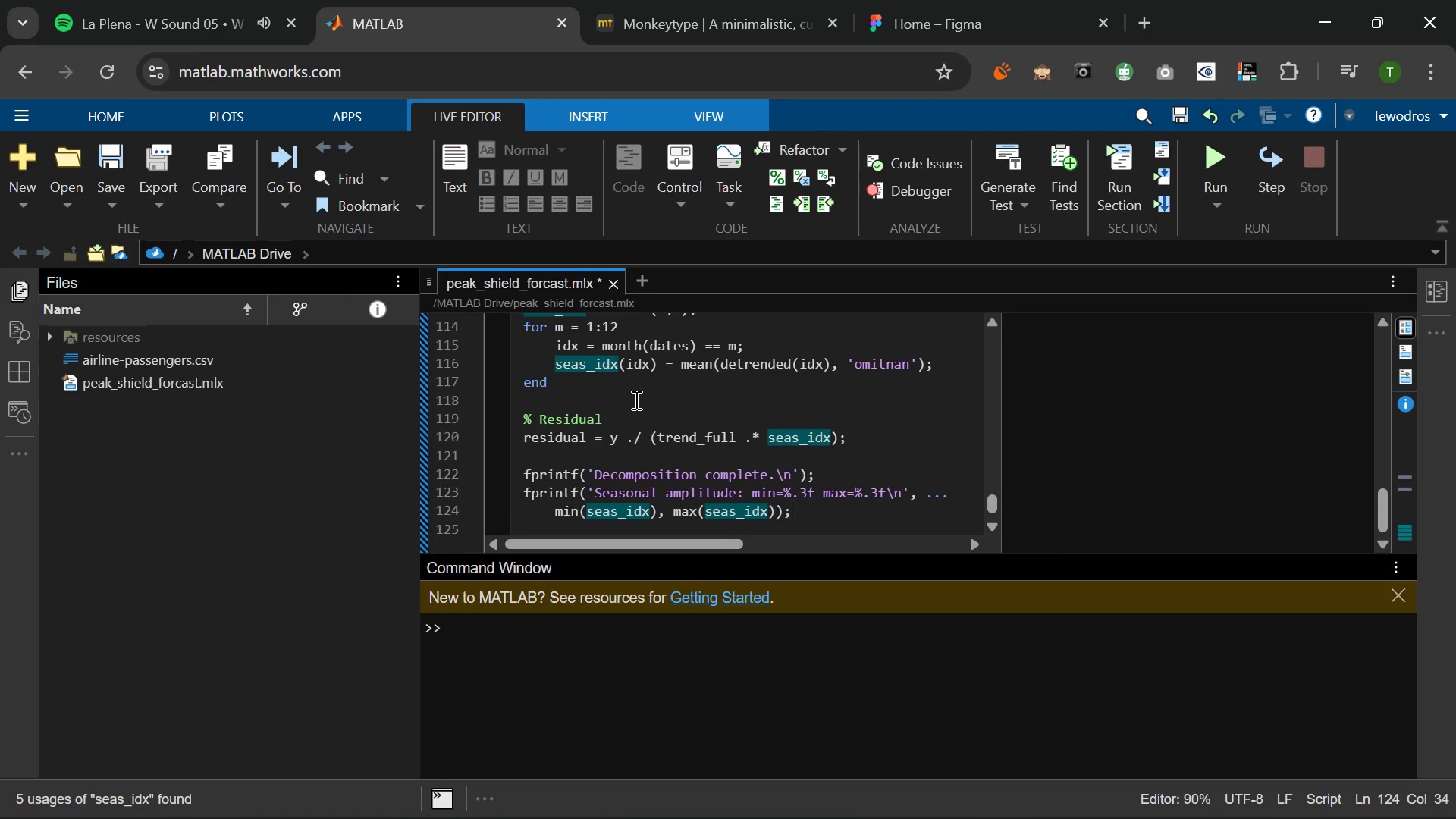 
key(Semicolon)
 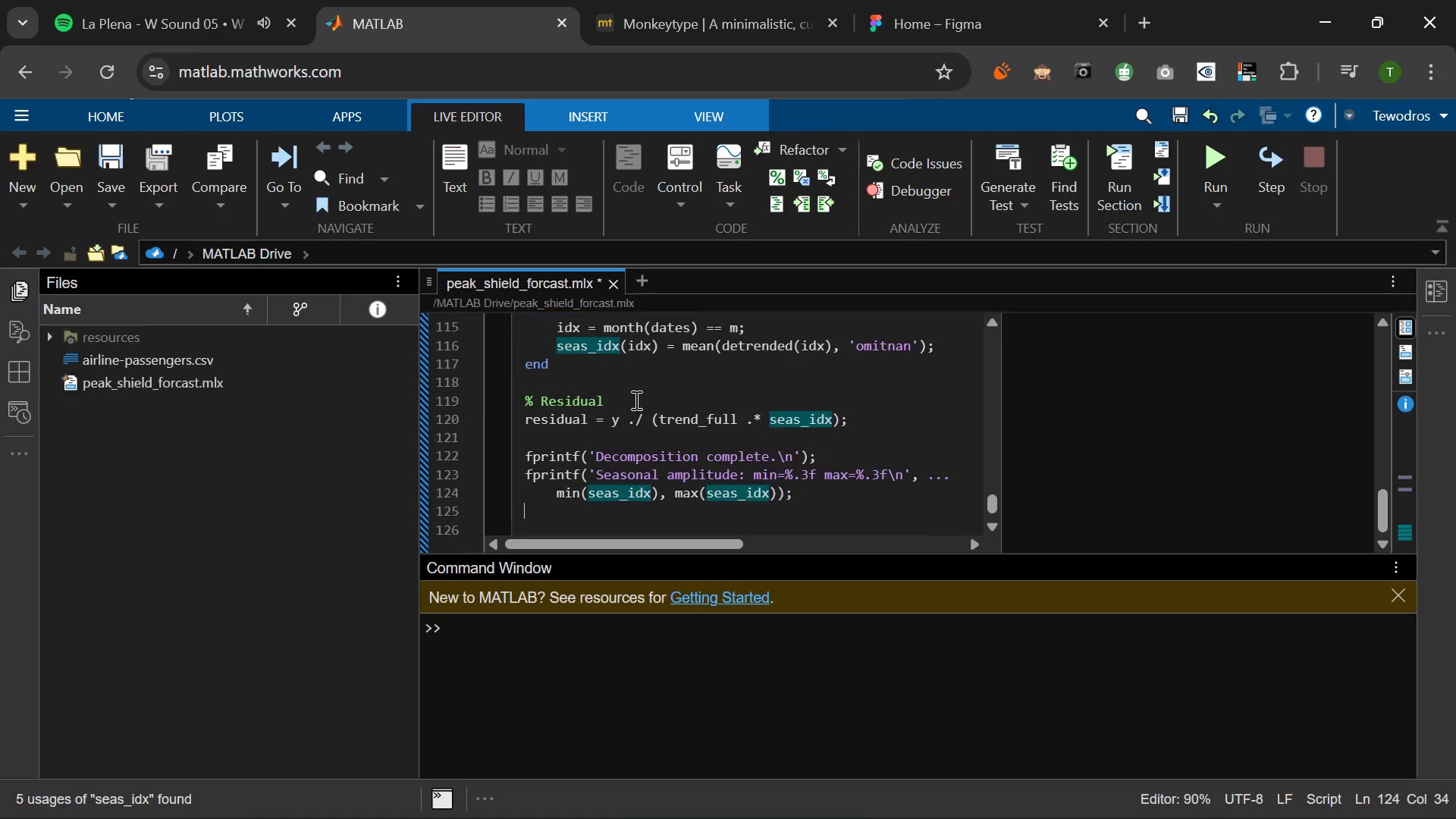 
key(Enter)
 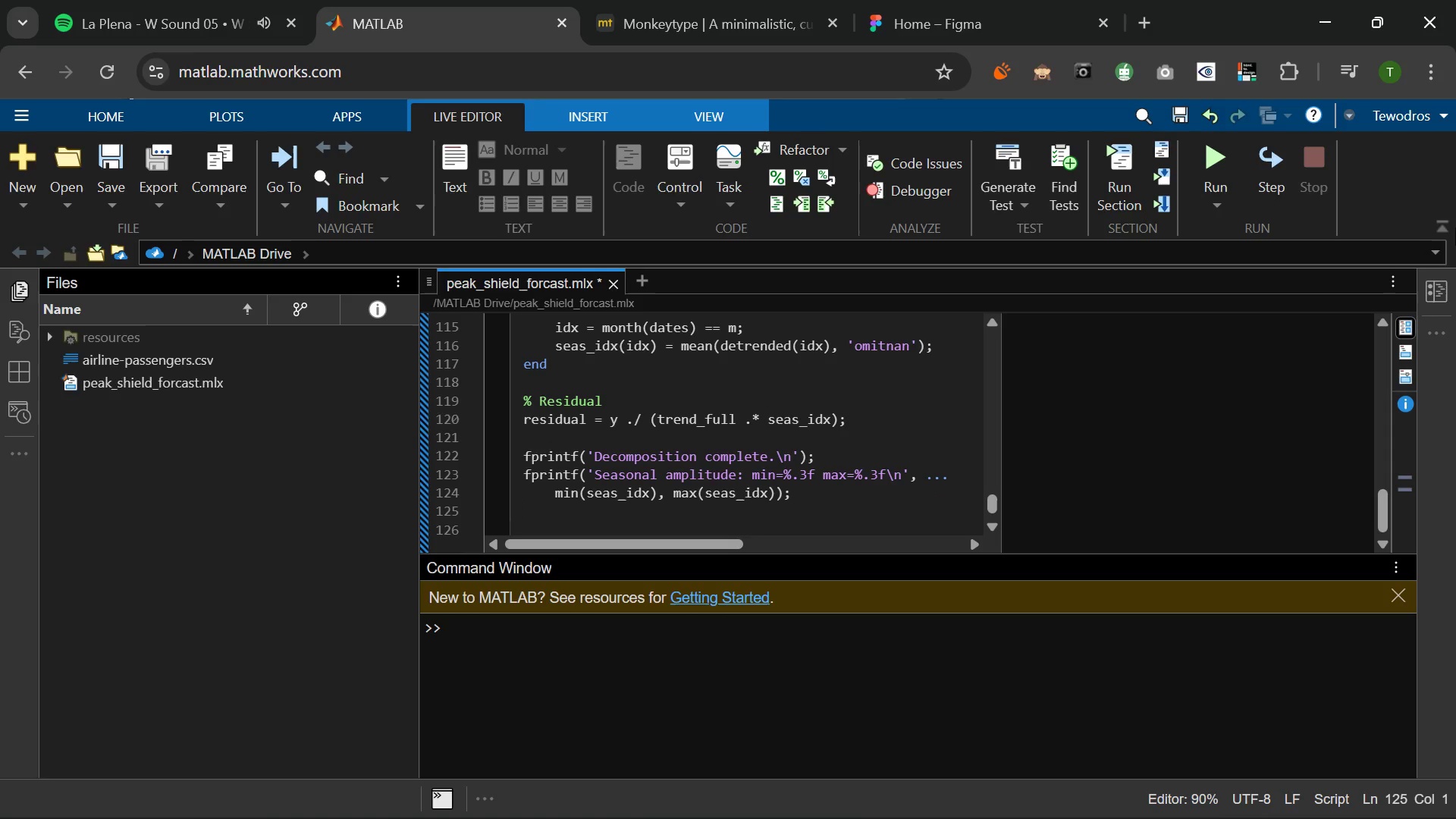 
left_click([1221, 167])
 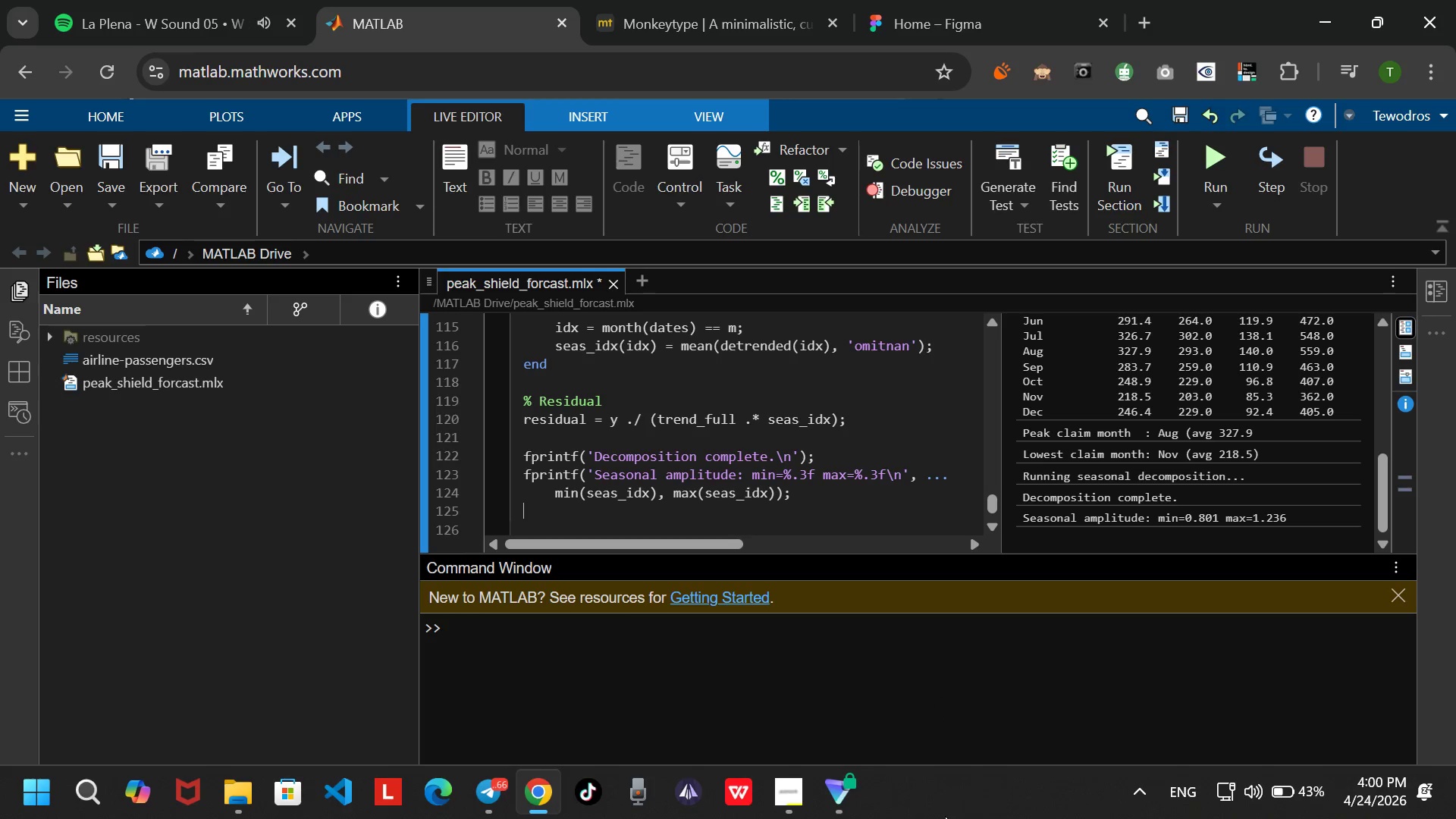 
wait(18.03)
 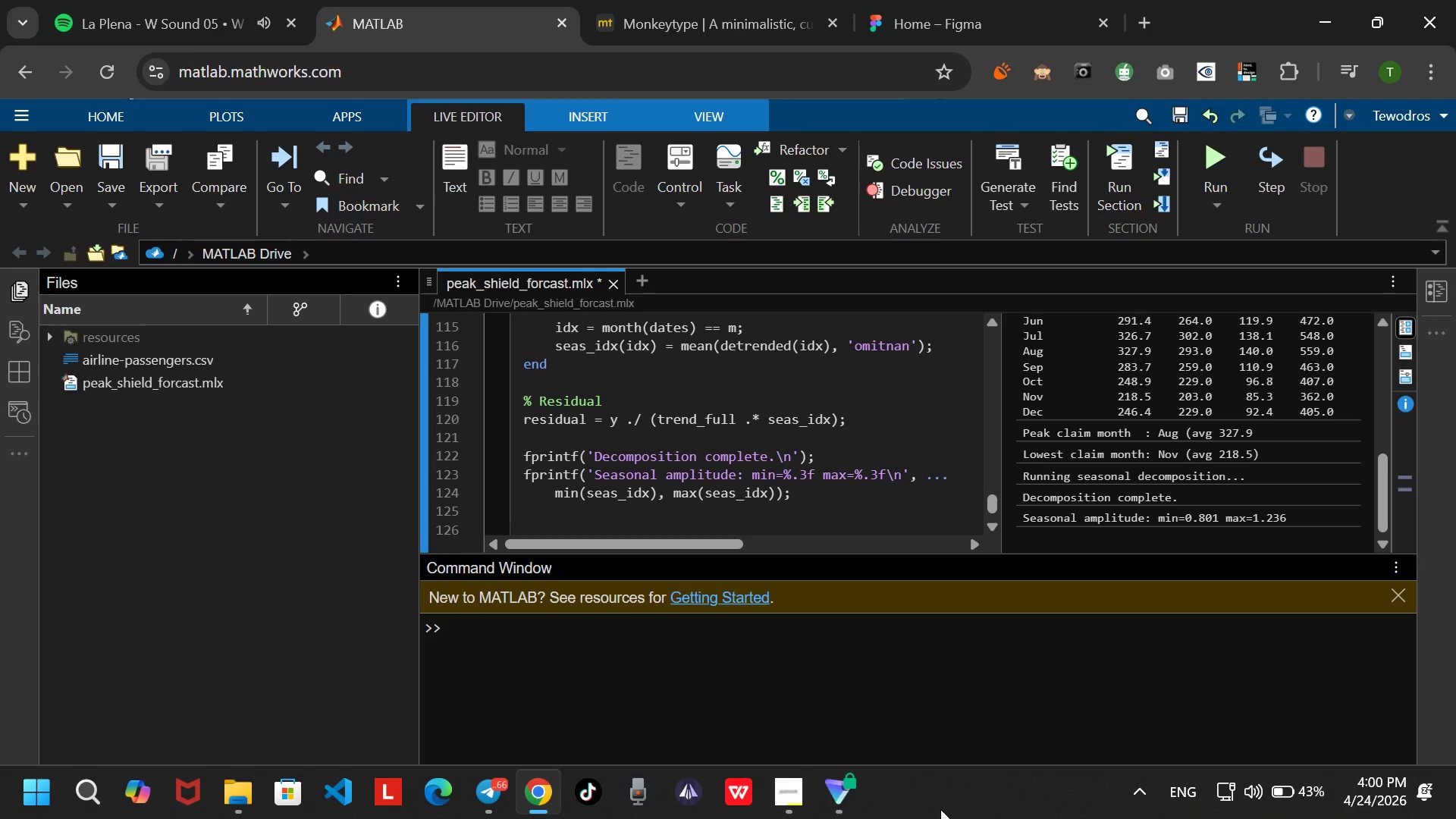 
type(%% 6. Model )
 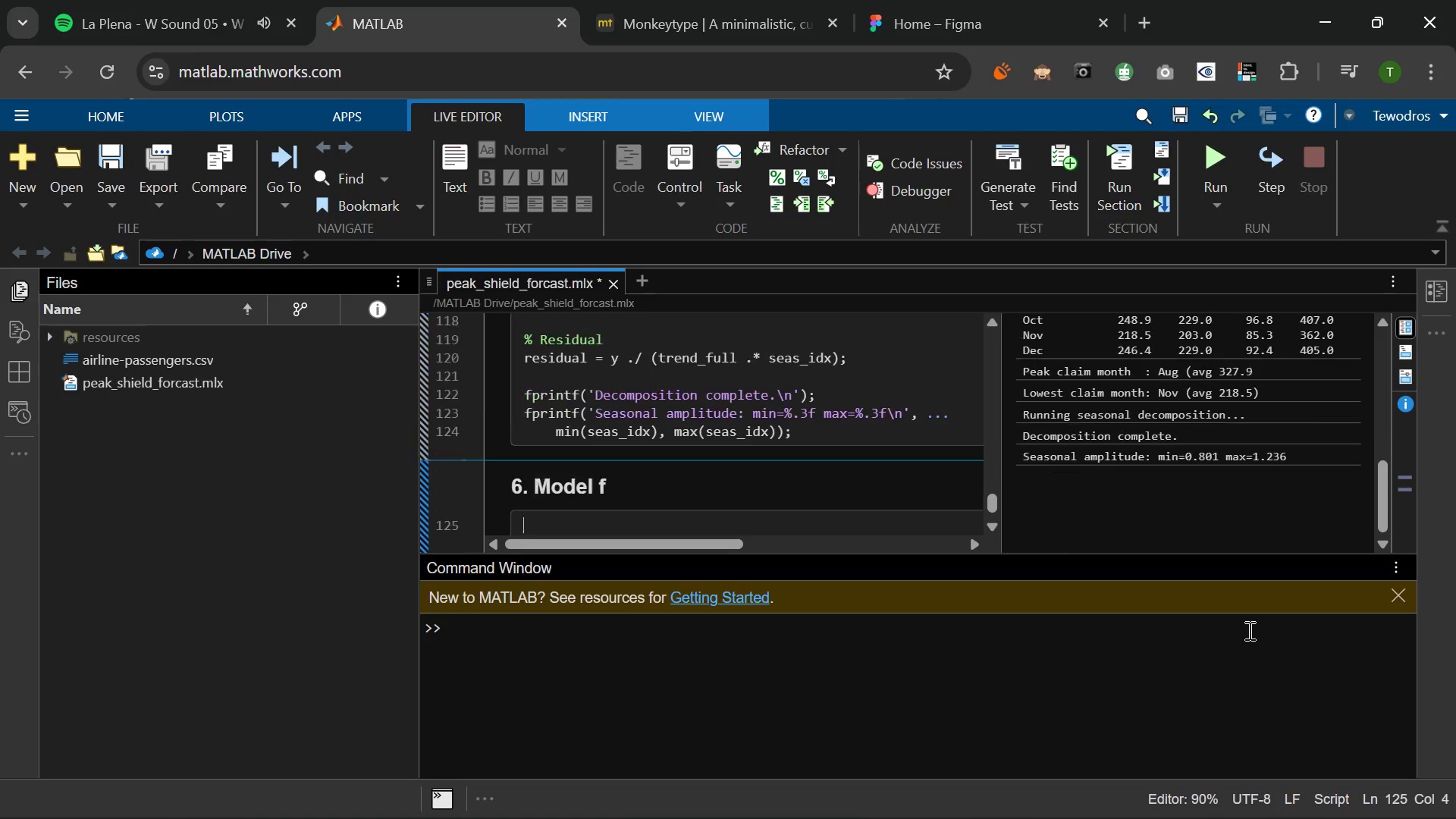 
hold_key(key=F, duration=0.31)
 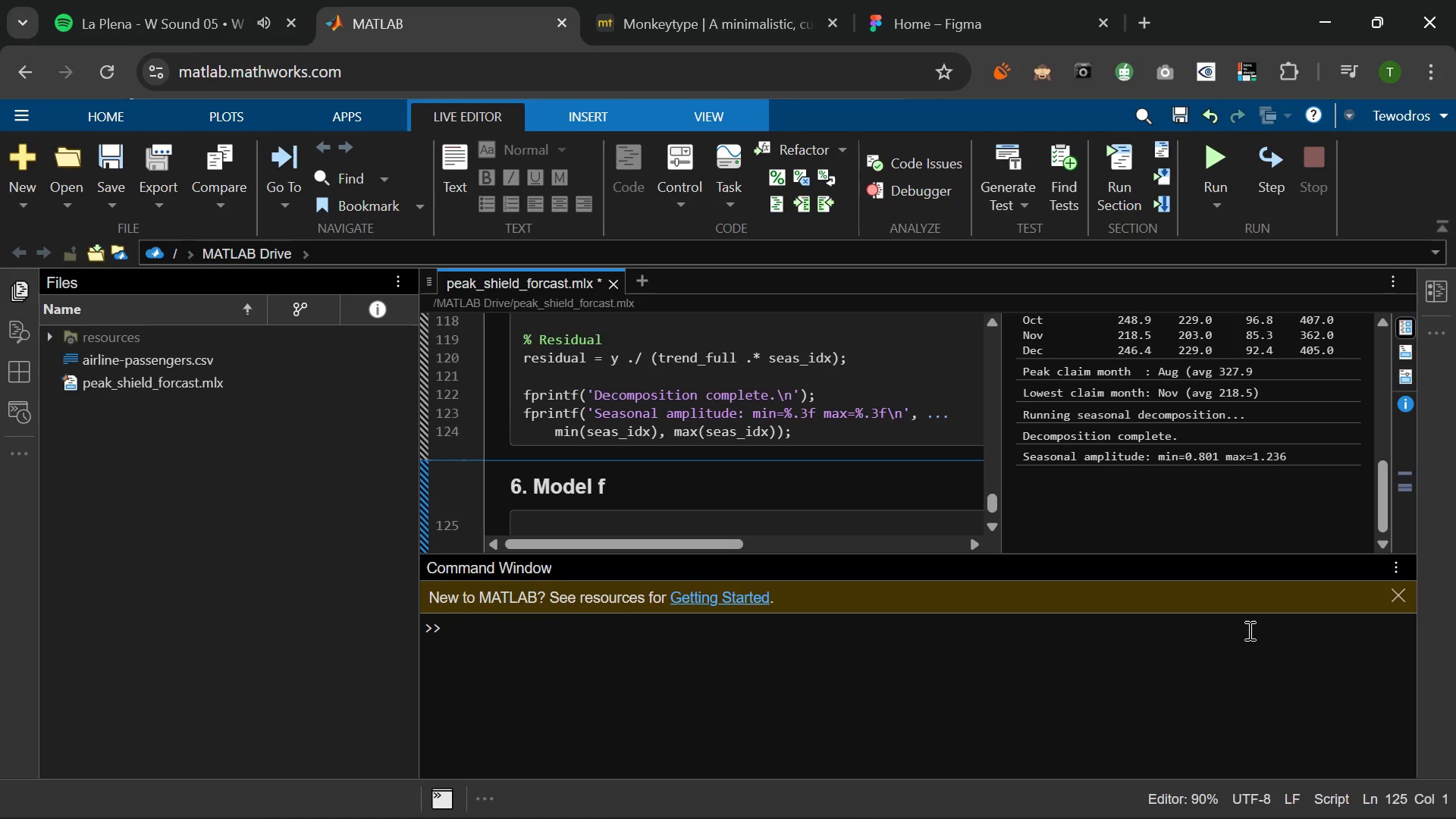 
key(Enter)
 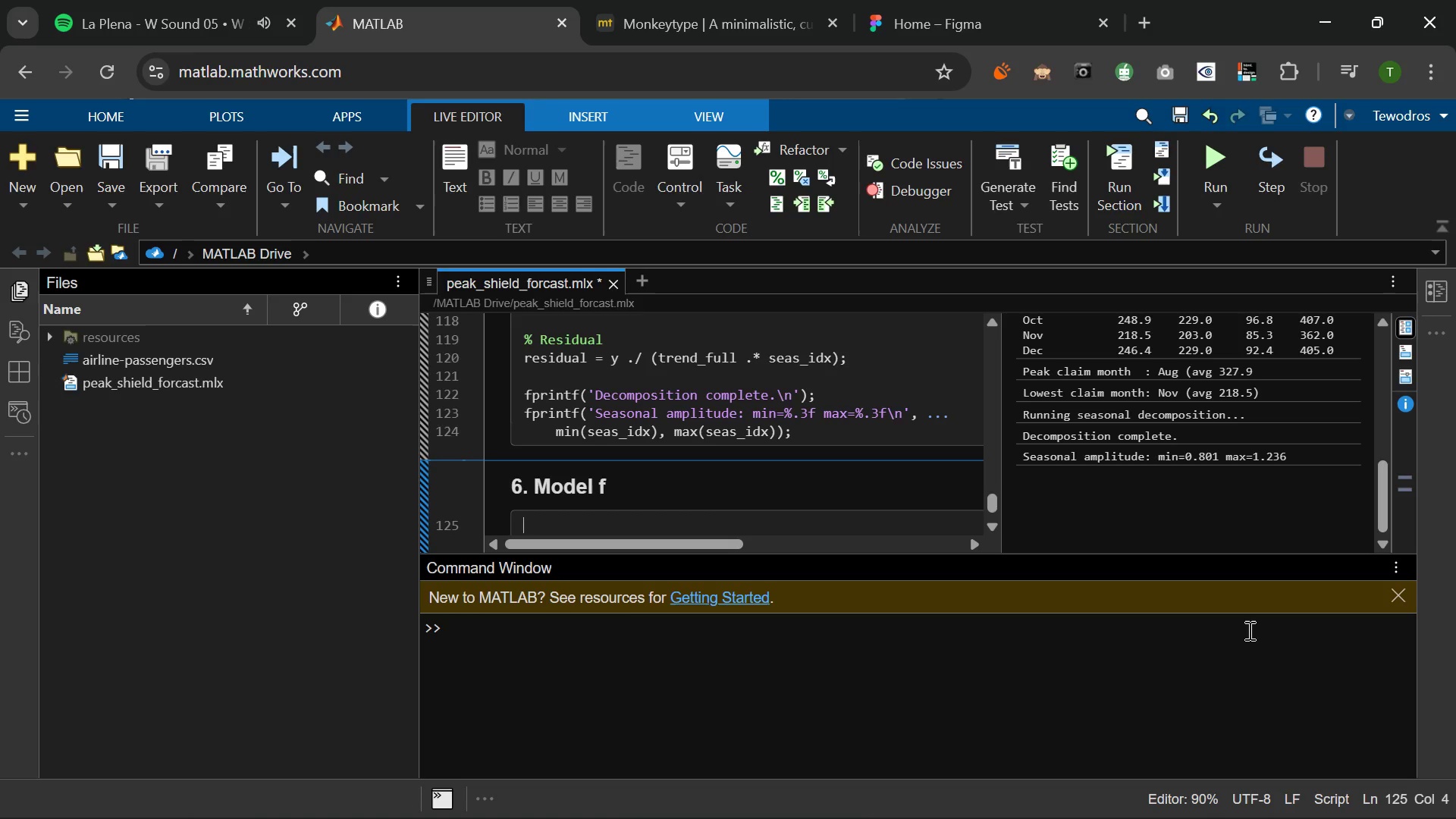 
key(Shift+ShiftRight)
 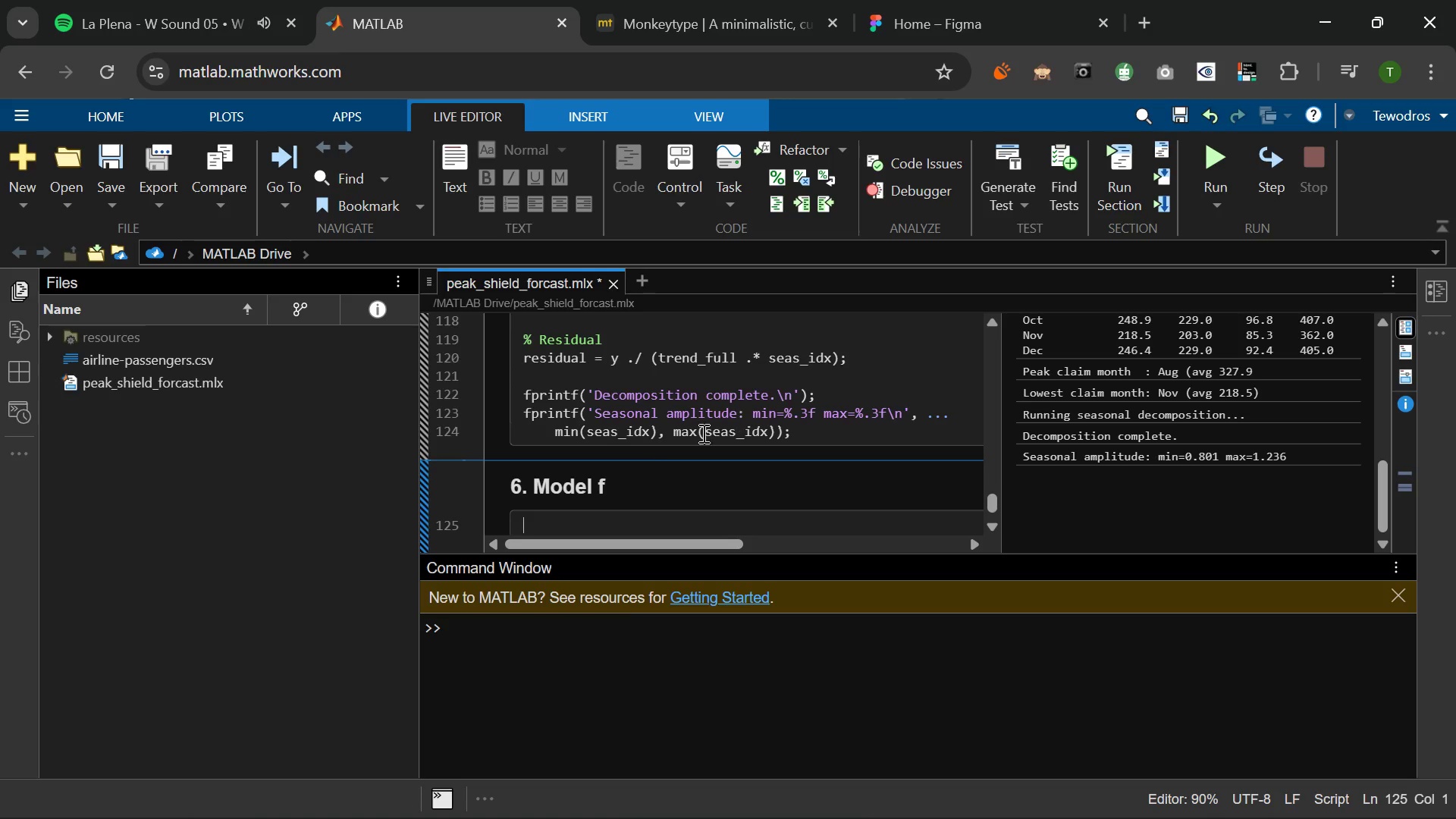 
left_click([611, 478])
 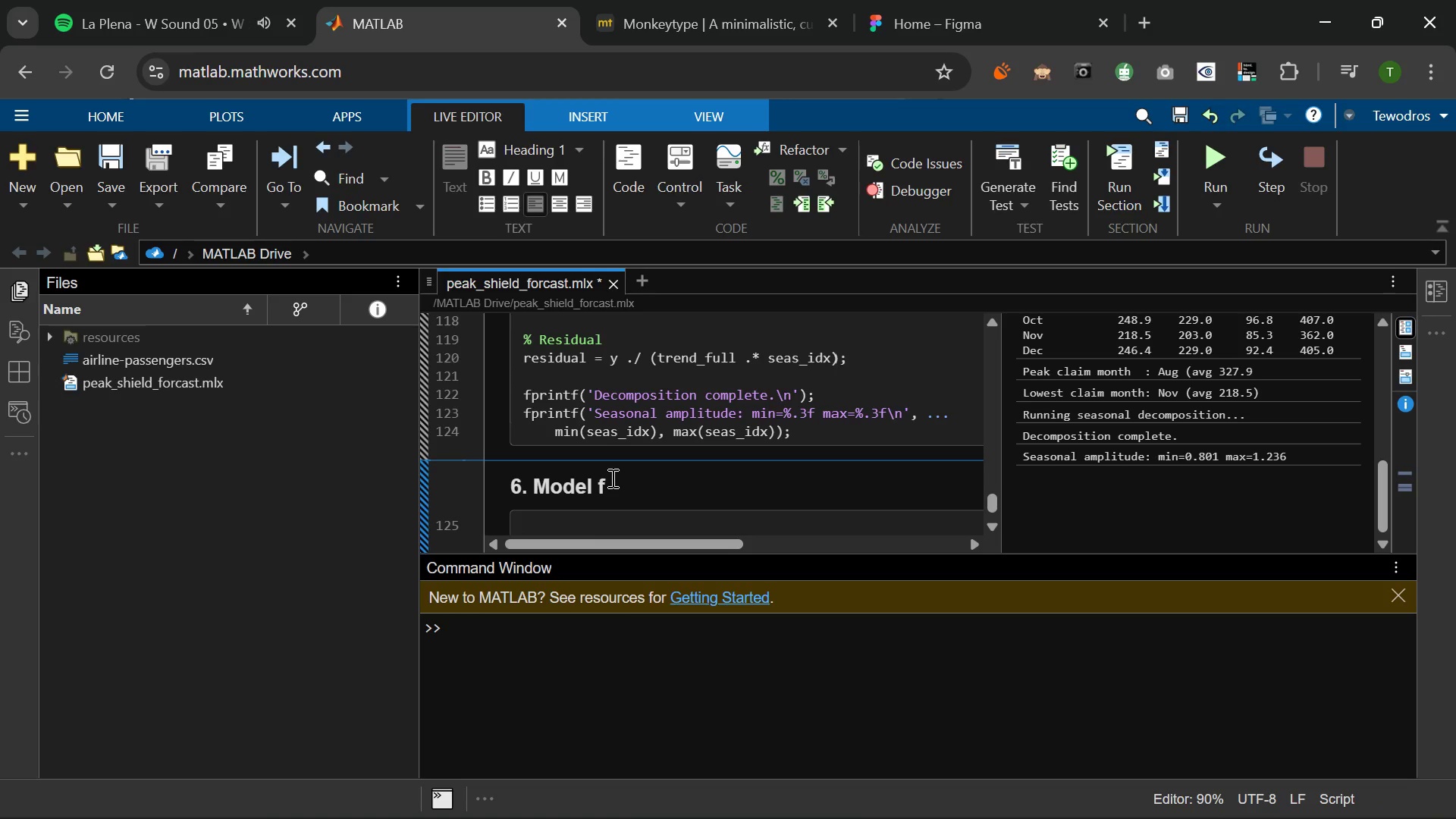 
key(Backspace)
type(Fitting - SARIMA via )
 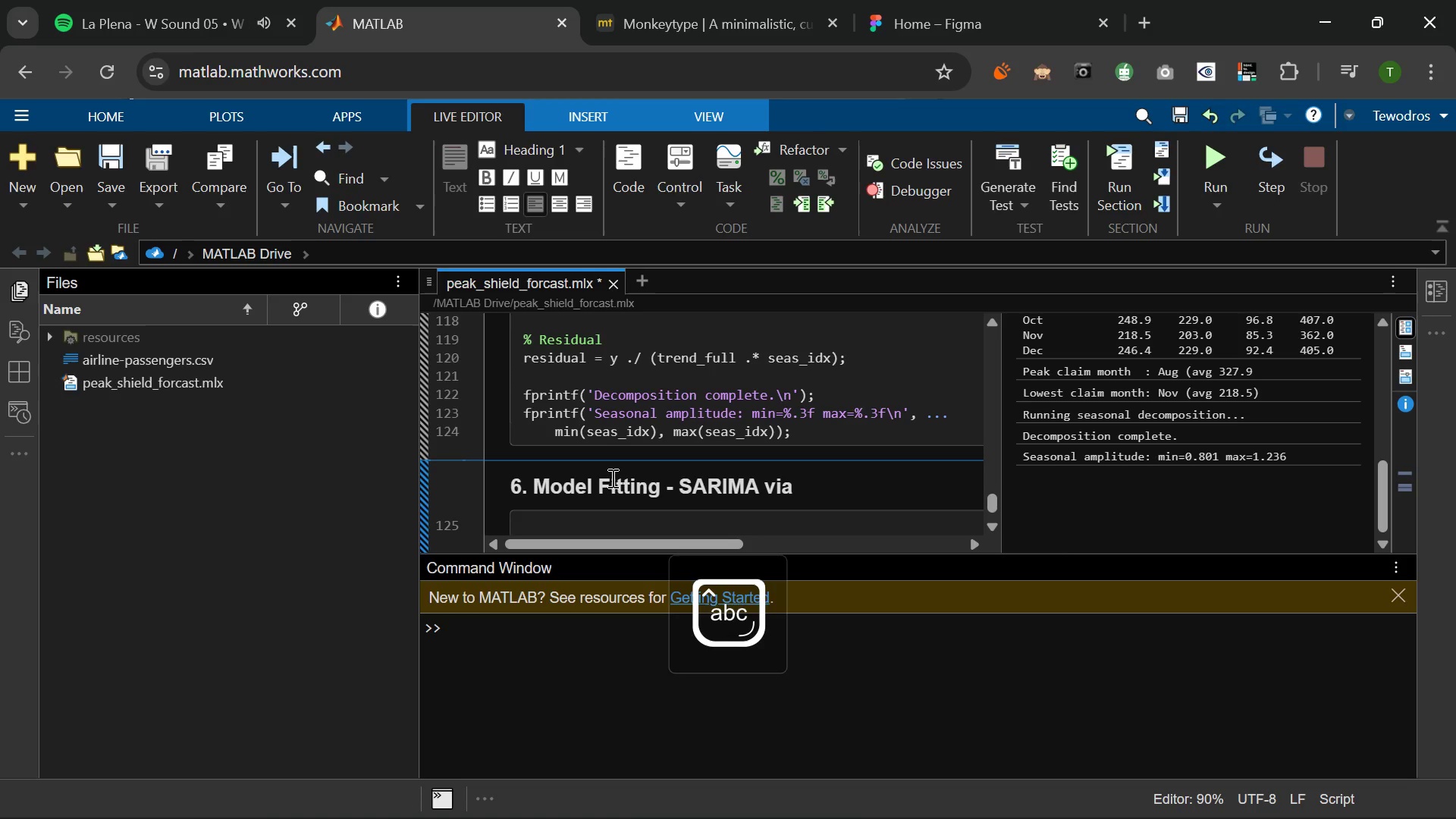 
type(Log-Differencing)
 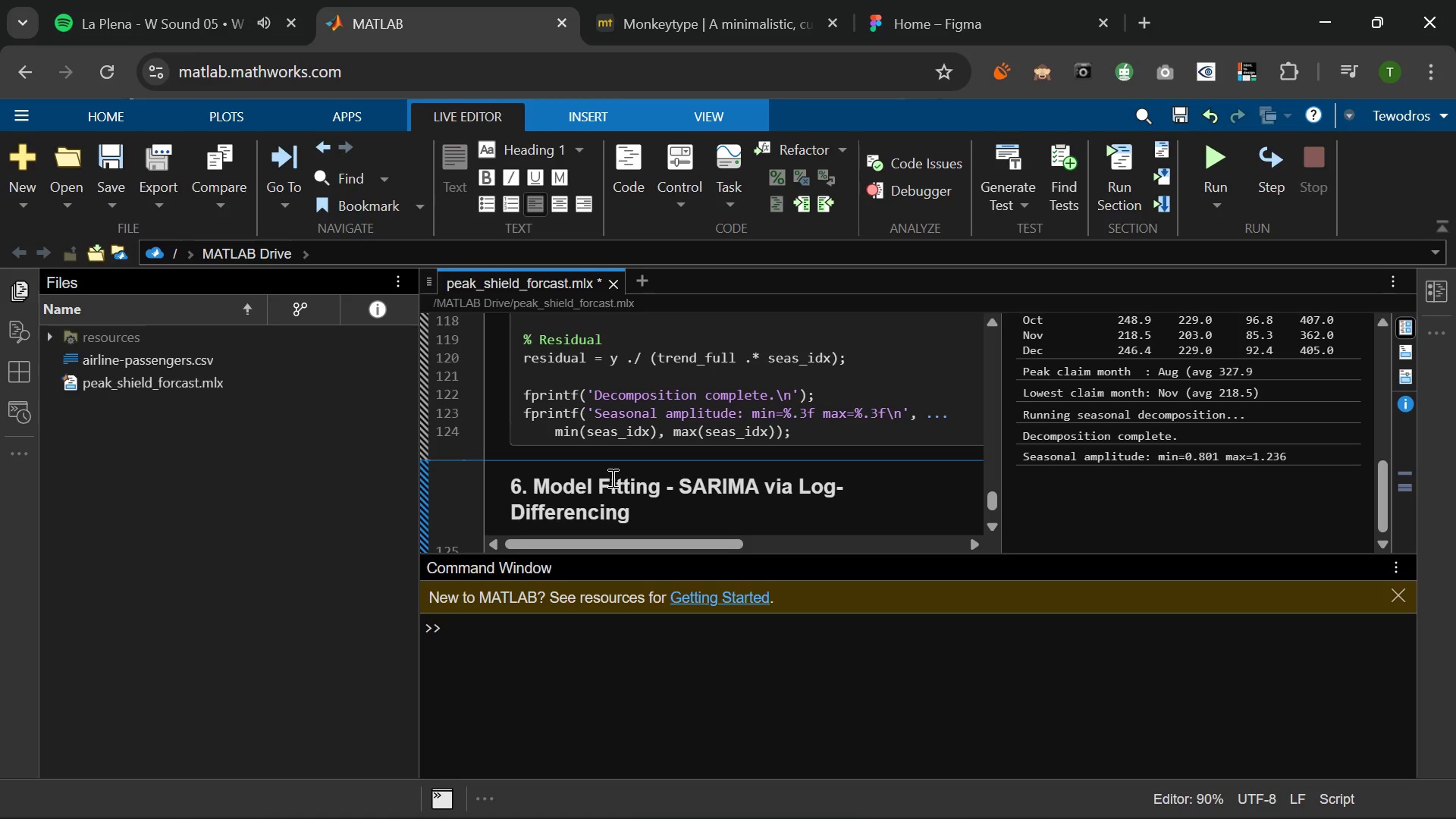 
key(Enter)
 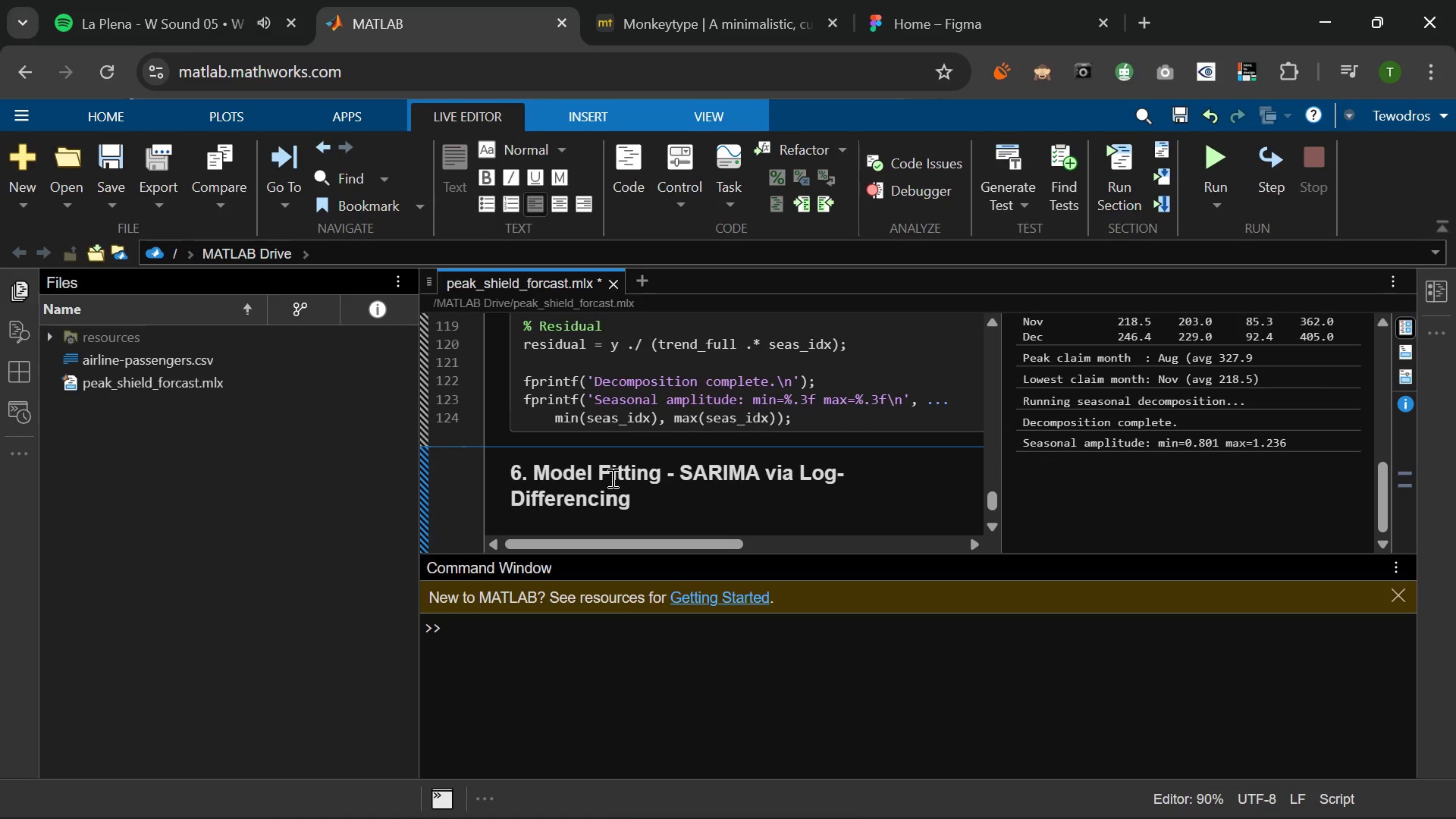 
key(Backspace)
 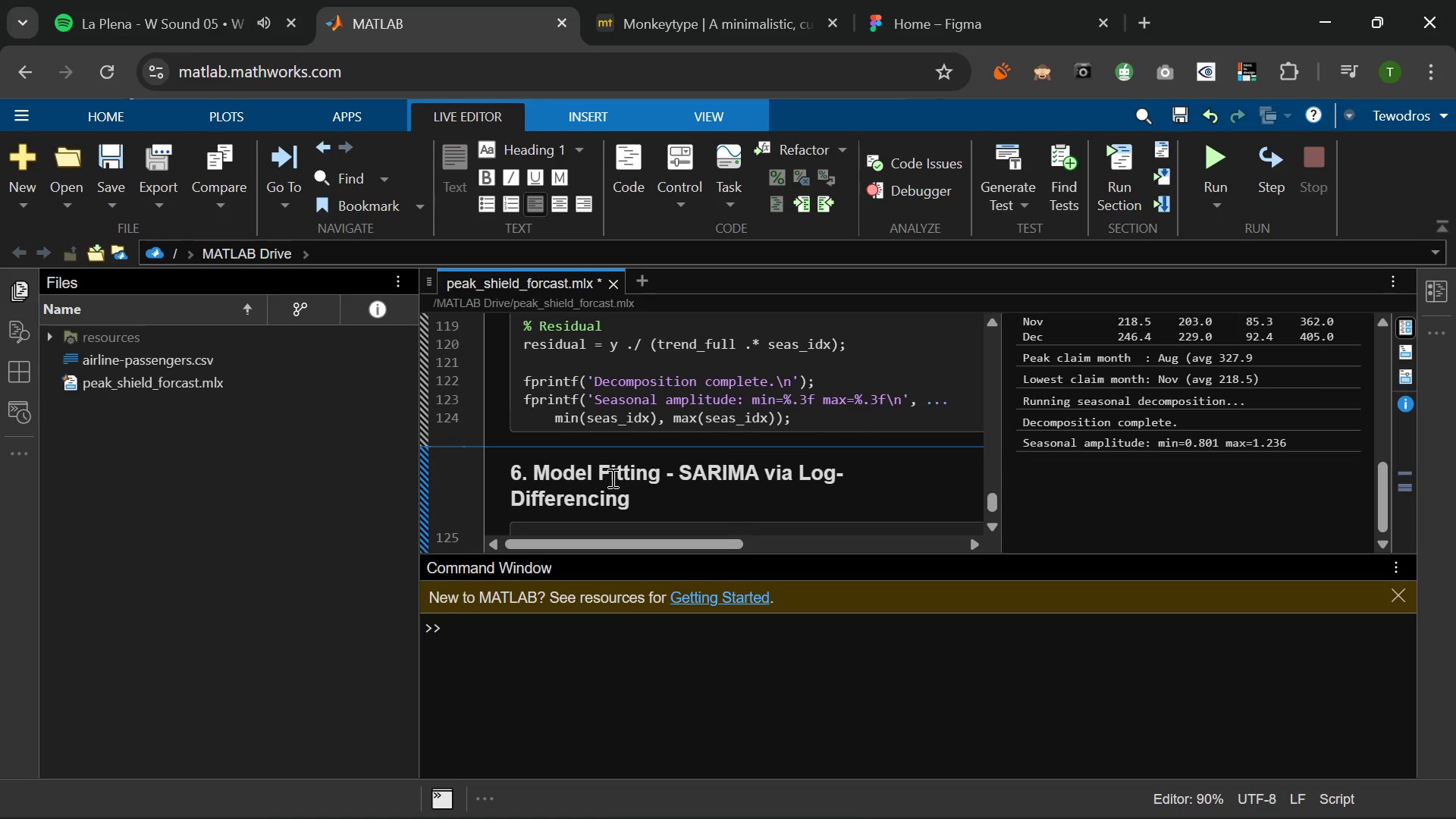 
key(ArrowDown)
 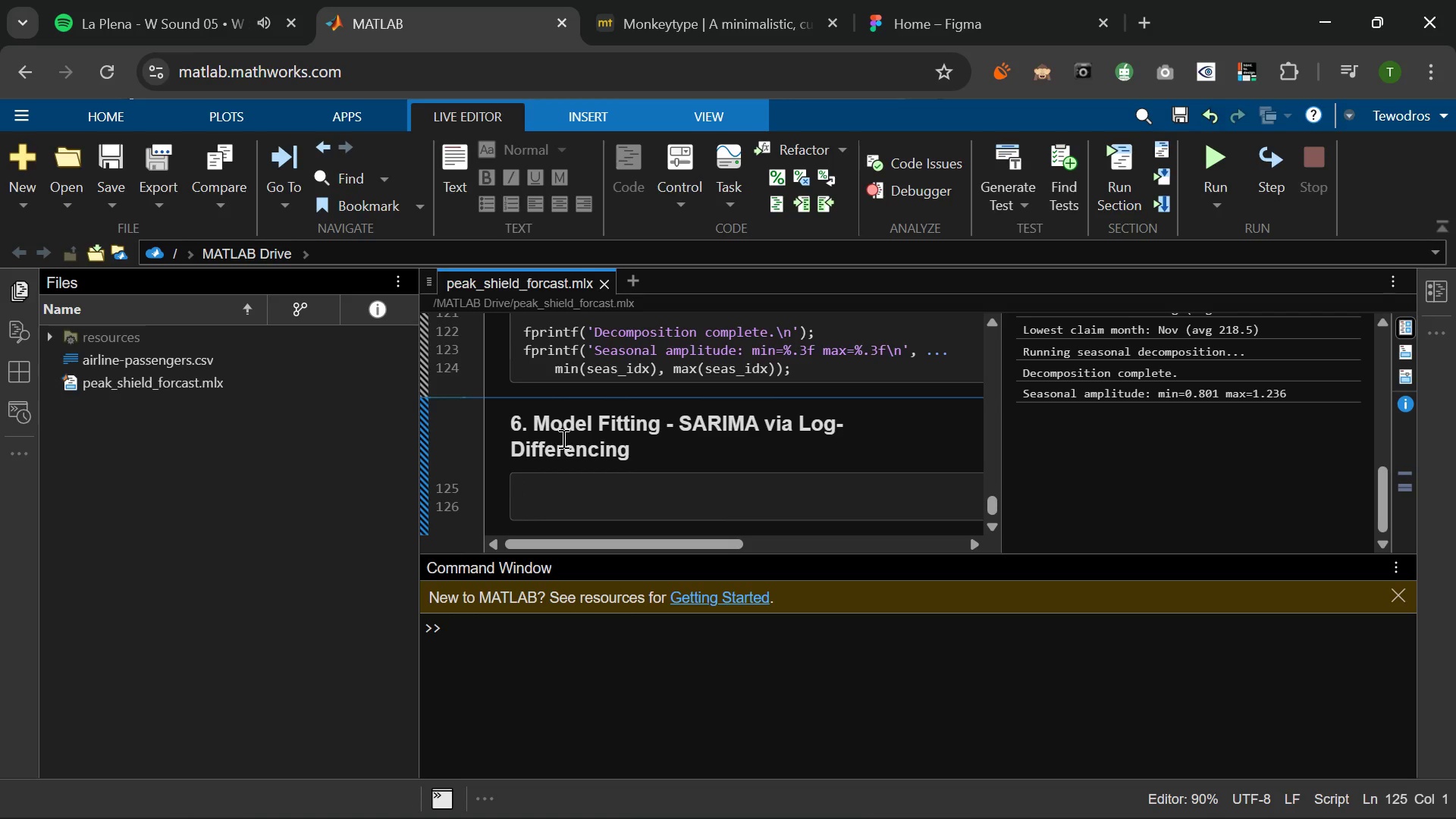 
wait(44.52)
 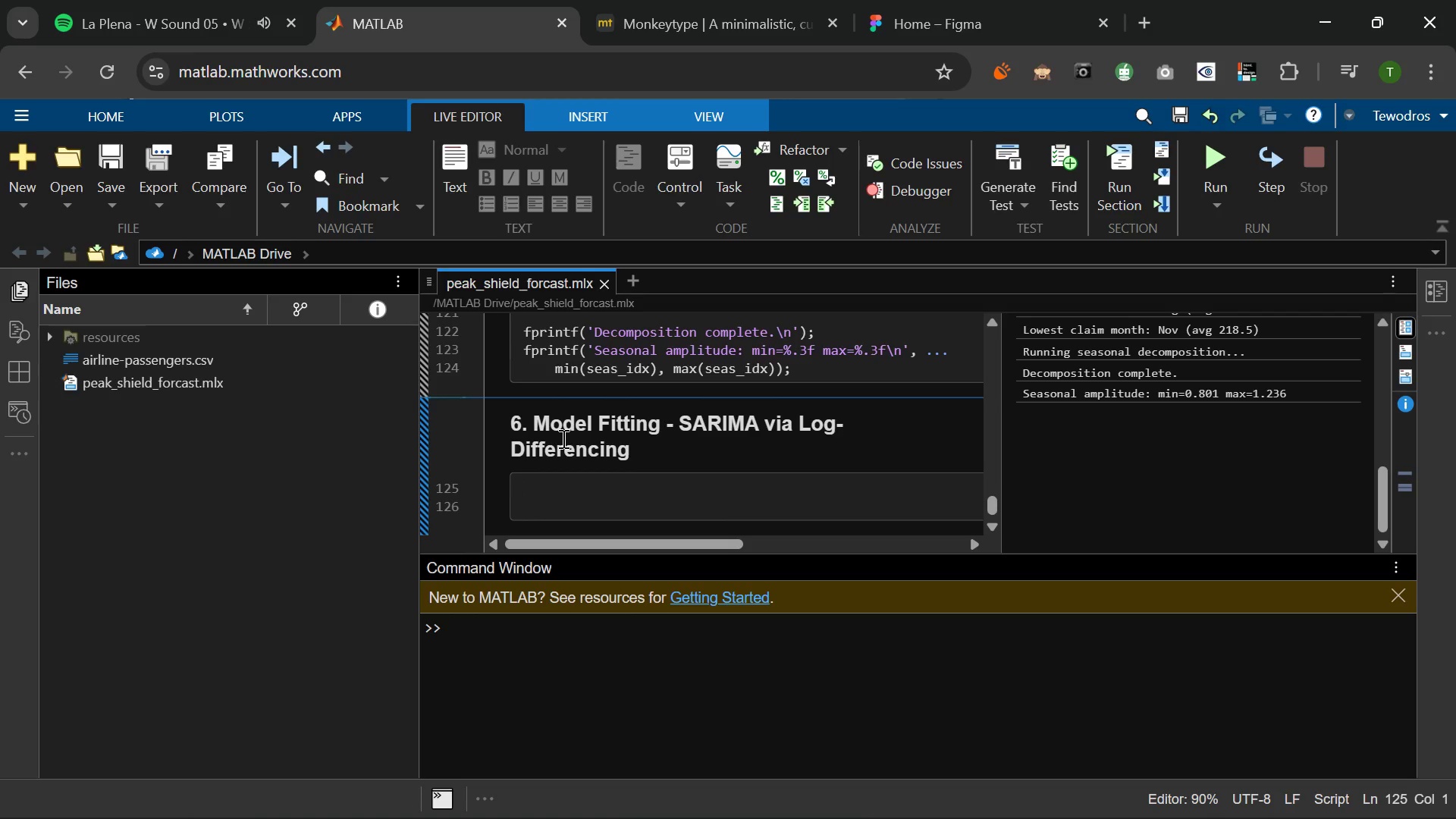 
key(Mute)
 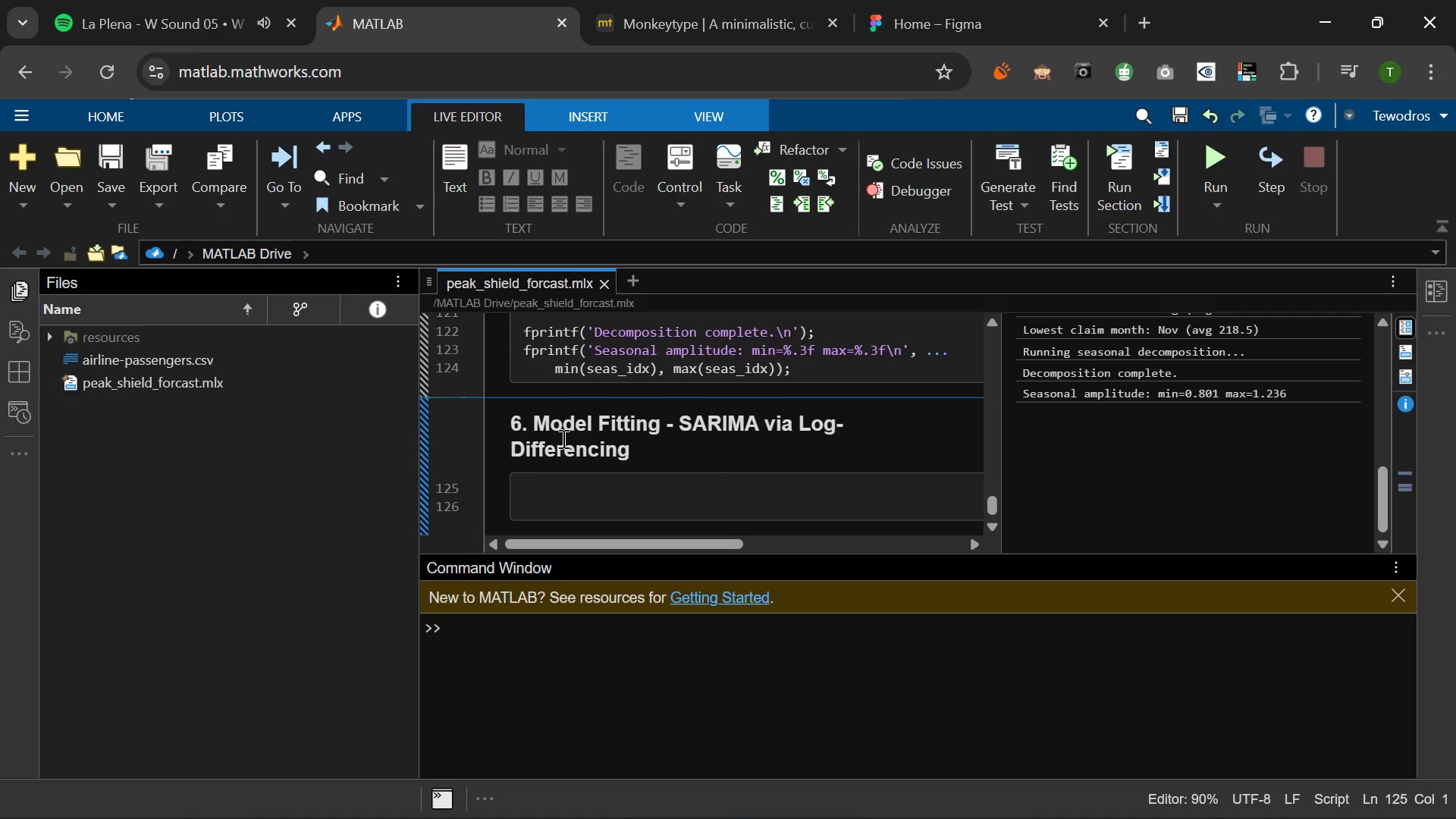 
wait(10.84)
 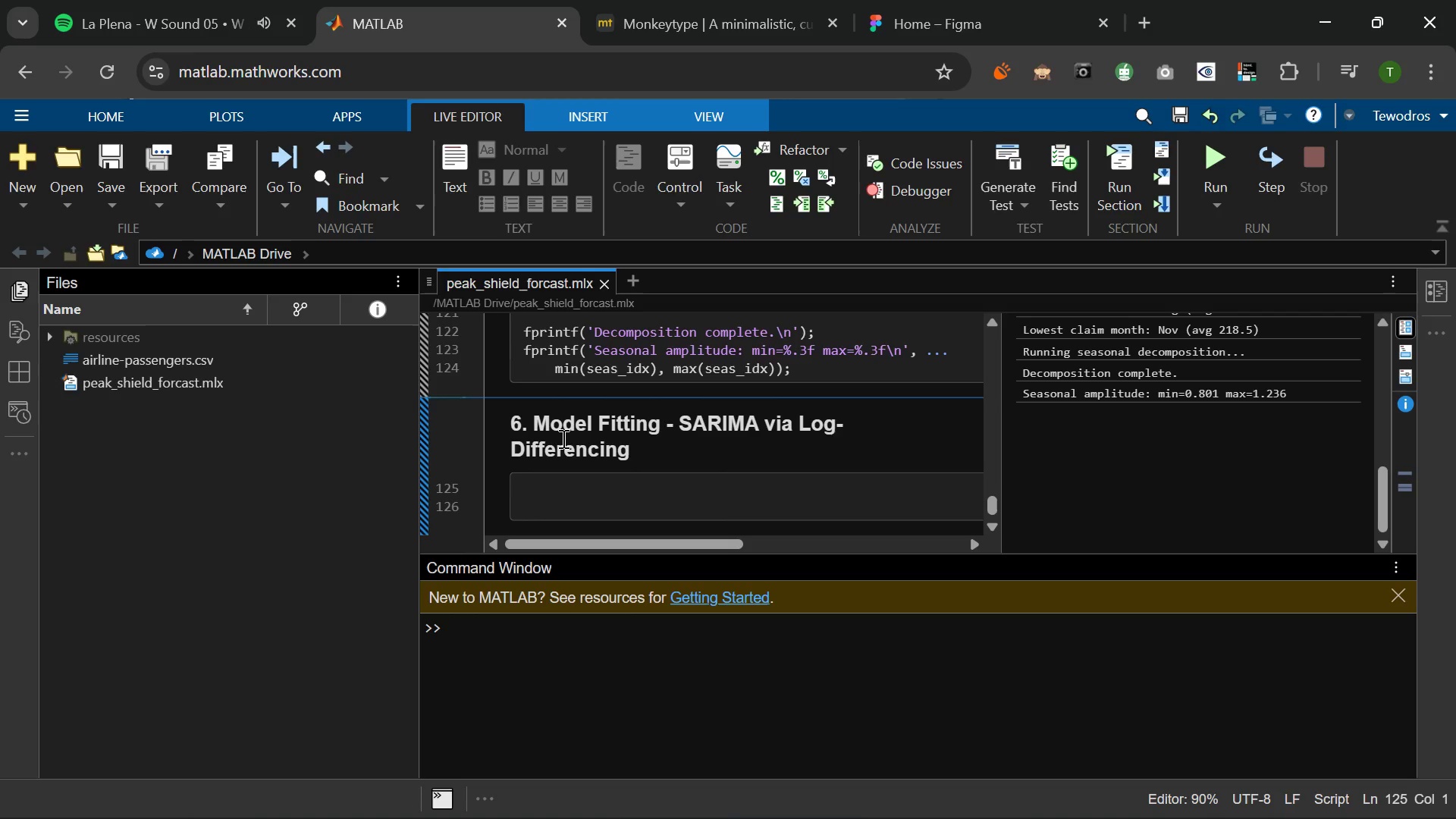 
key(Mute)
 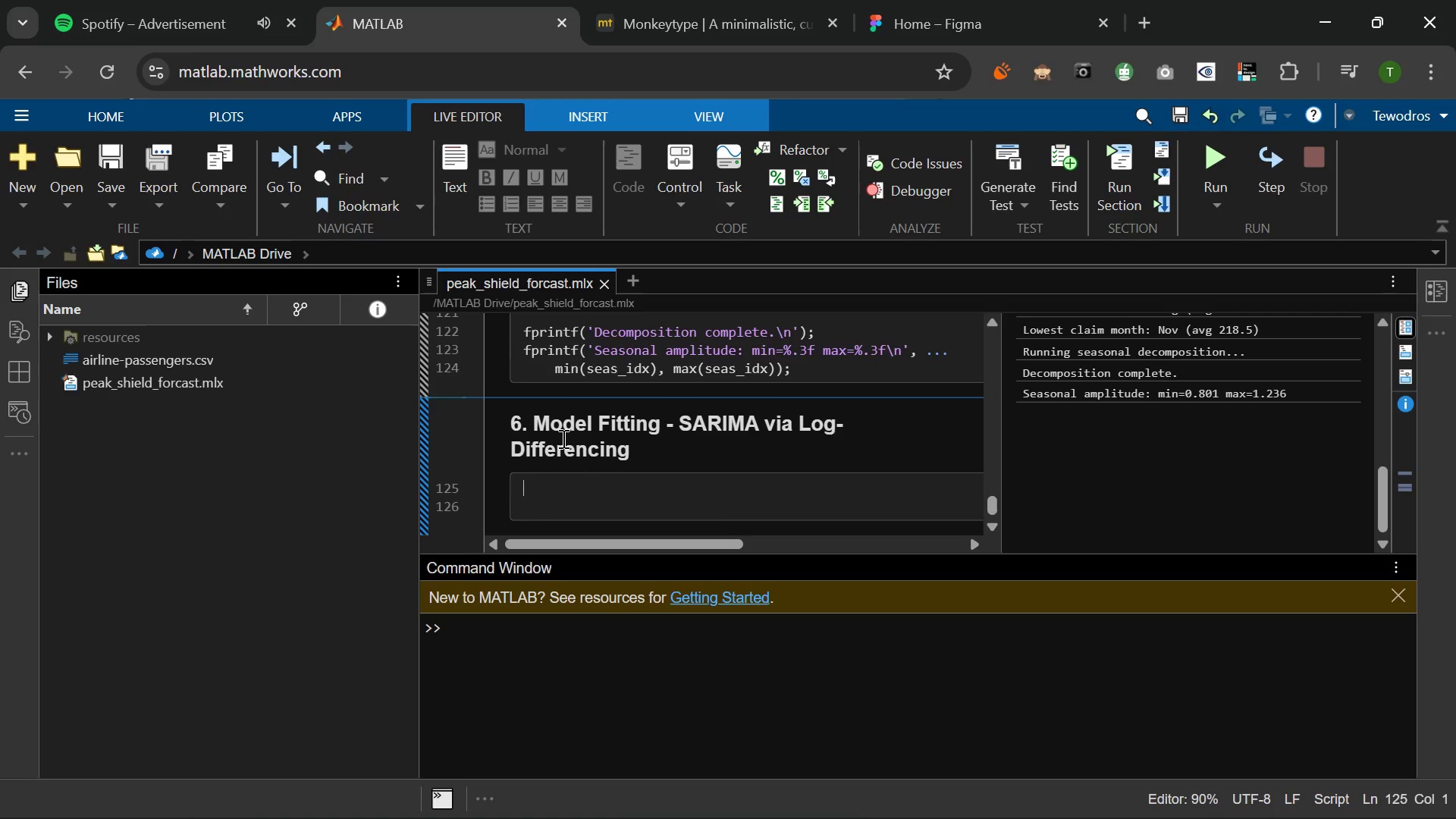 
wait(18.97)
 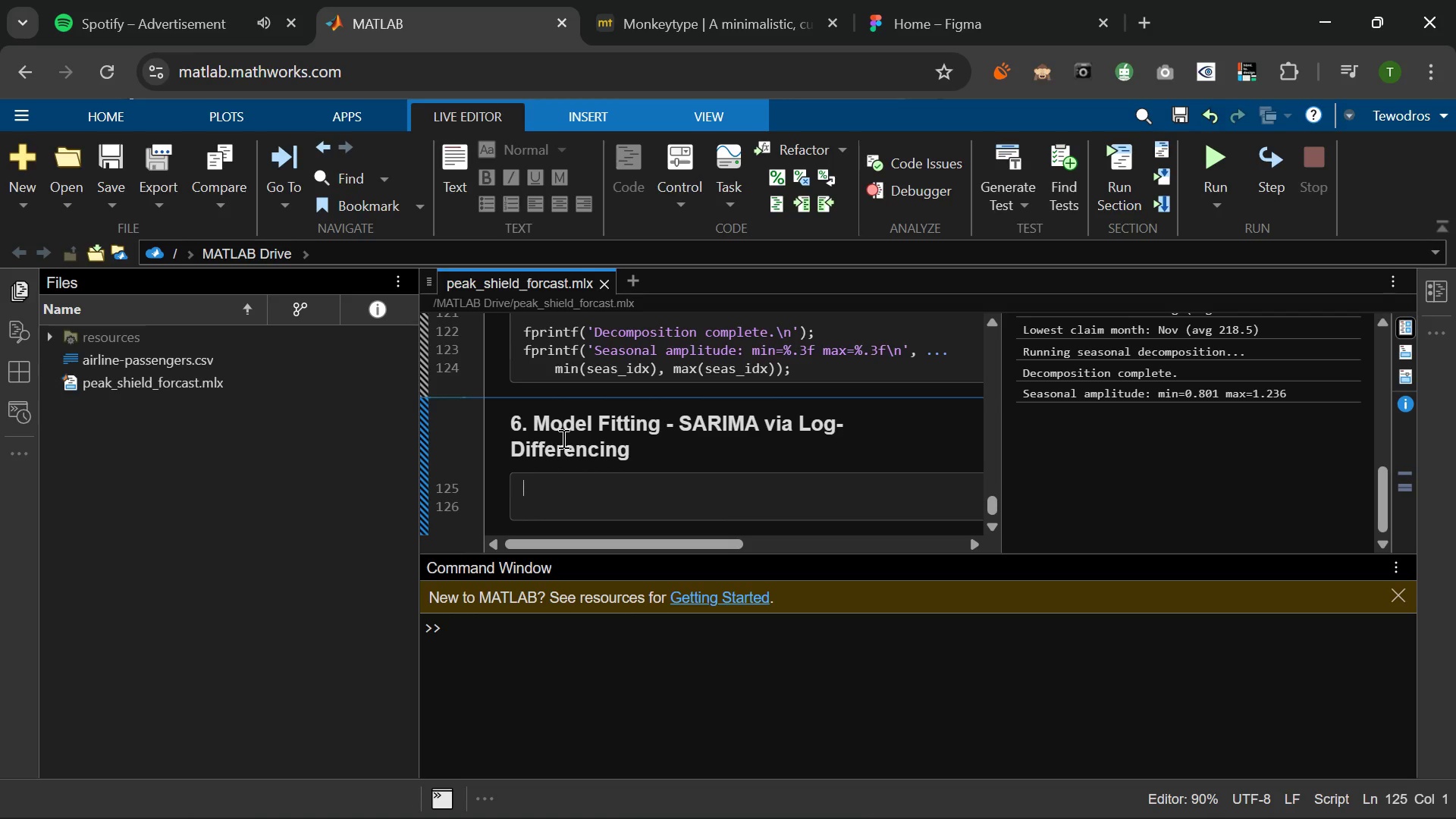 
type(% s)
key(Backspace)
type(Strategy:)
 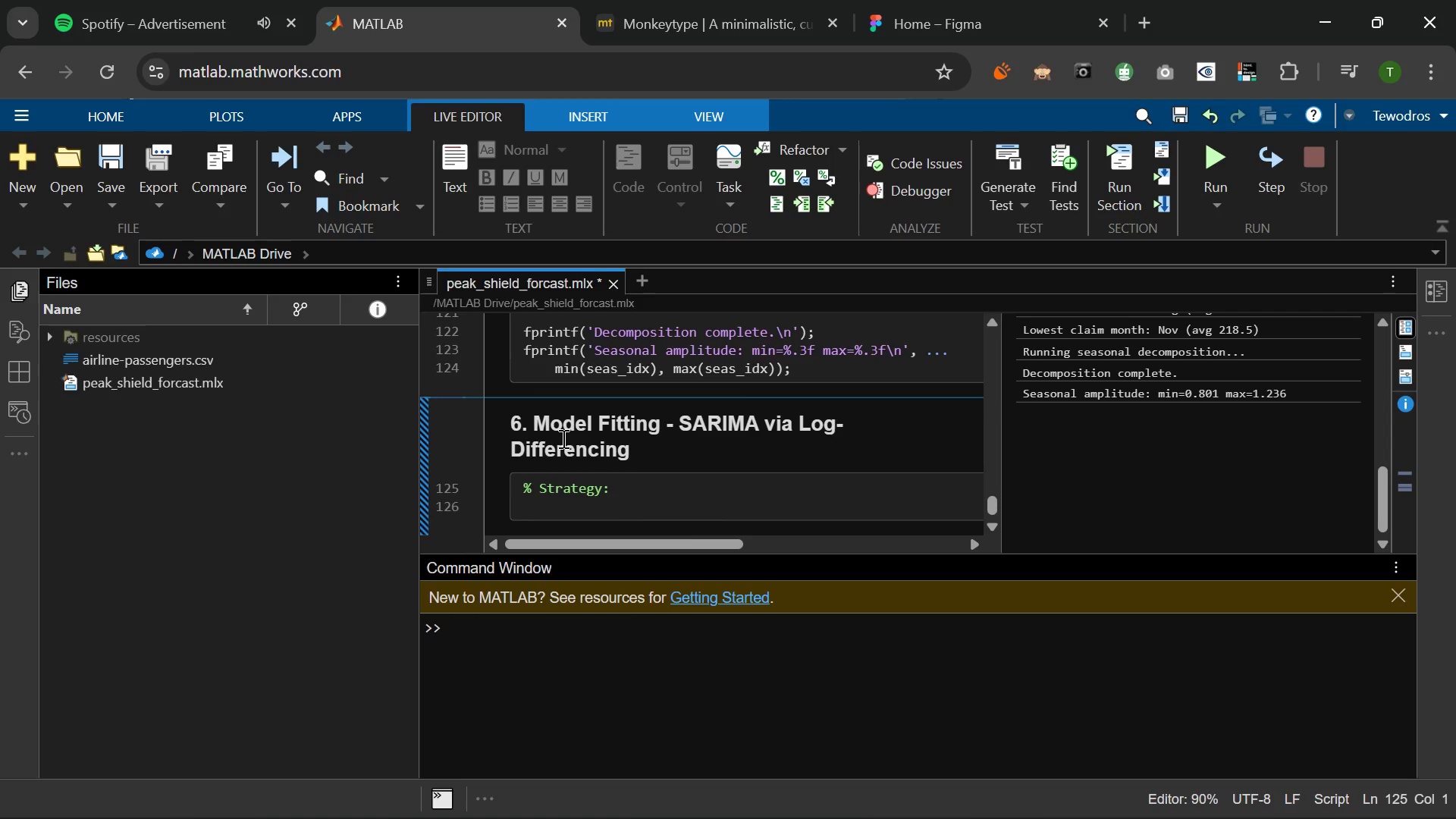 
key(Enter)
 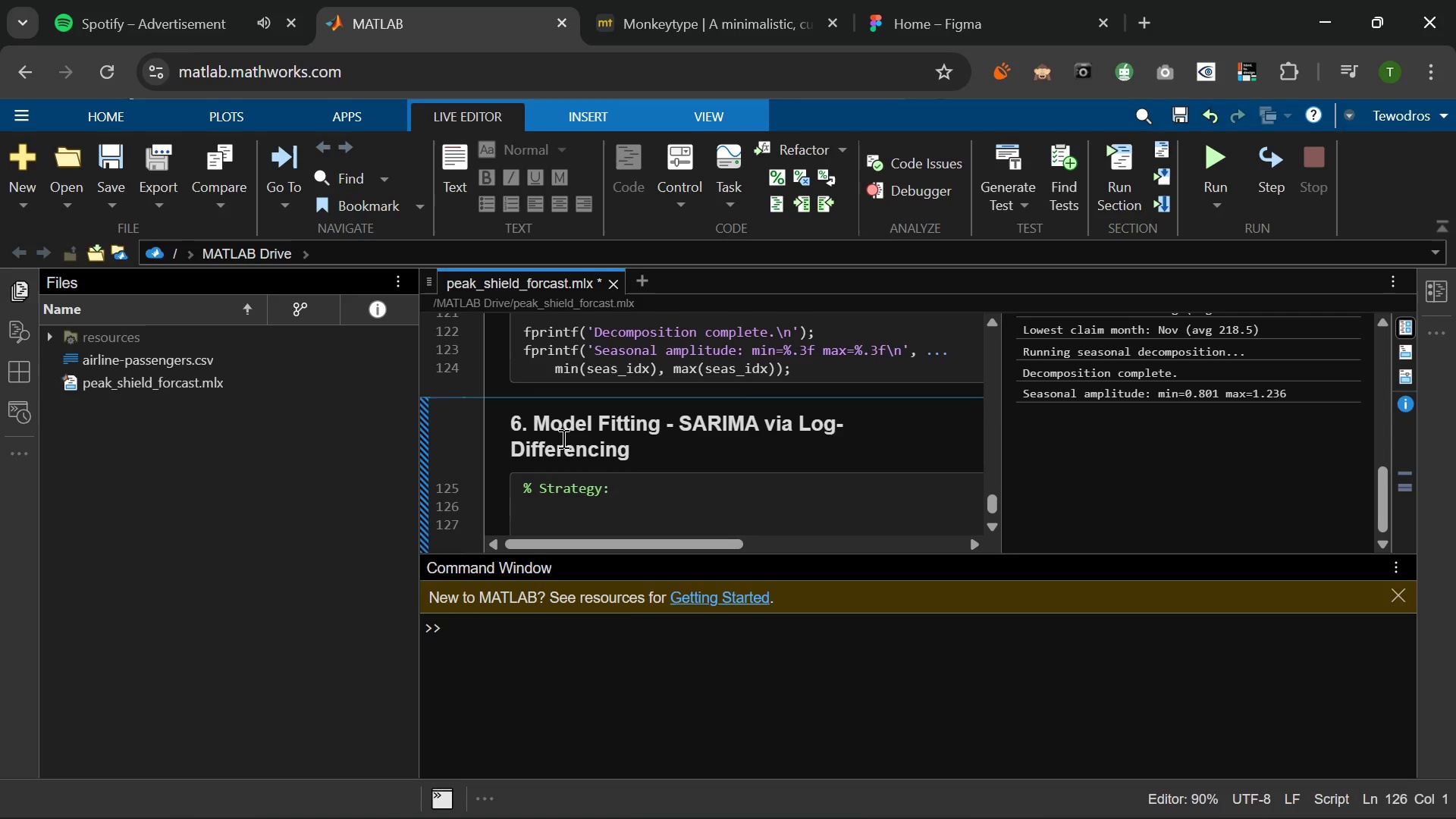 
type(%     1. Log=)
key(Backspace)
type(-transform: stablilises varie)
key(Backspace)
type(ance (multiplication)
 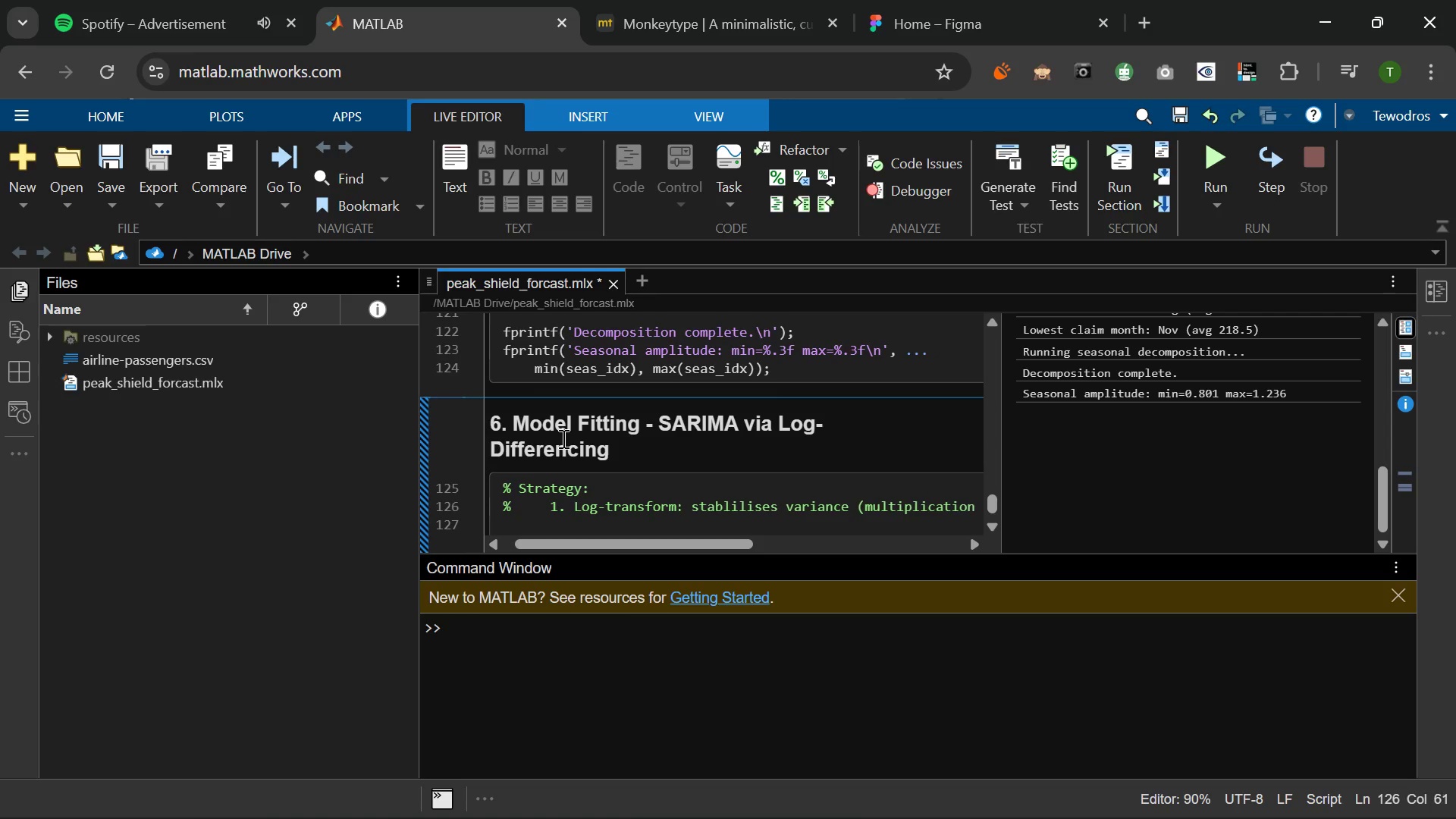 
key(Backspace)
key(Backspace)
type(ve -> additive))
 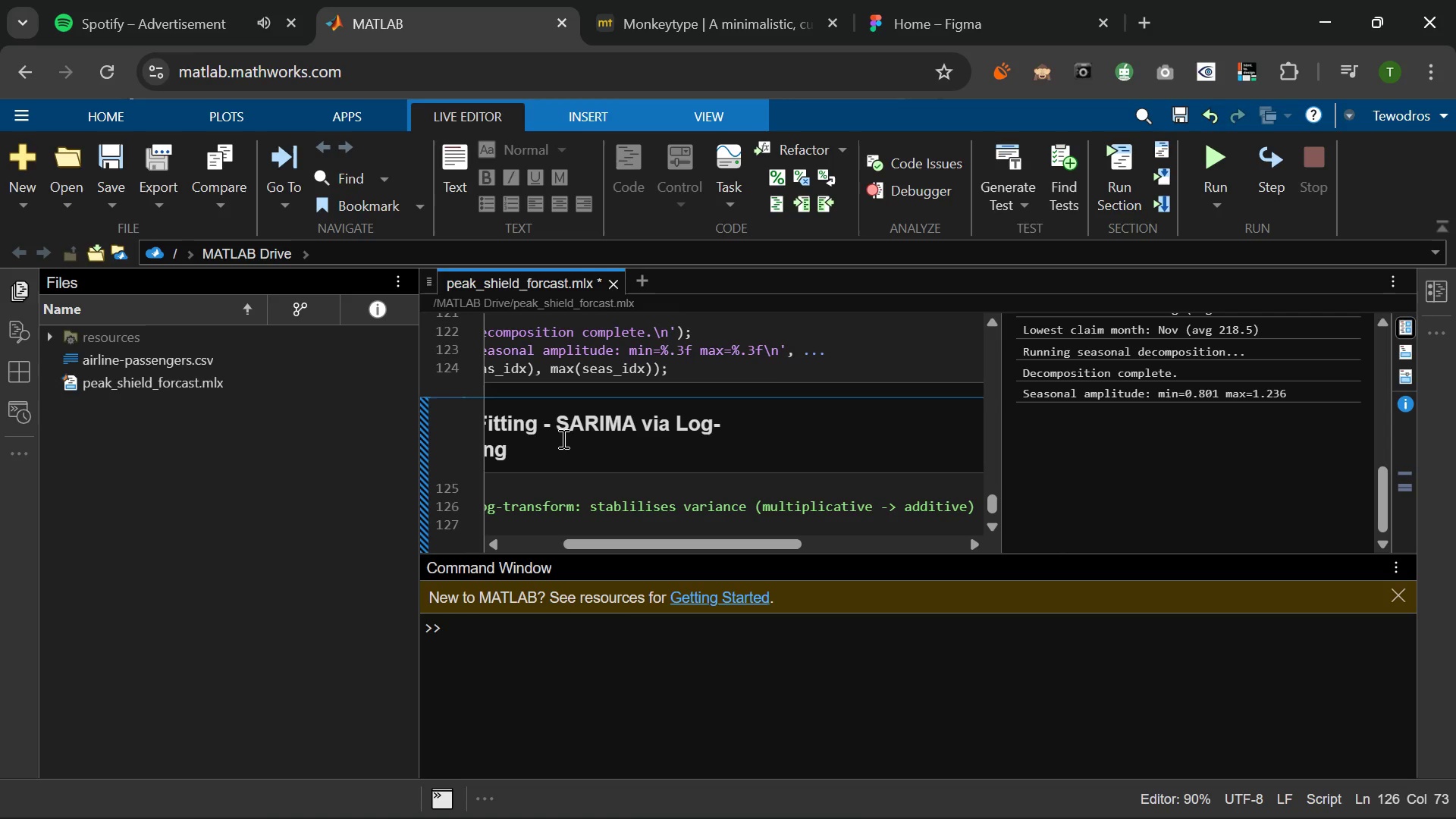 
key(Enter)
 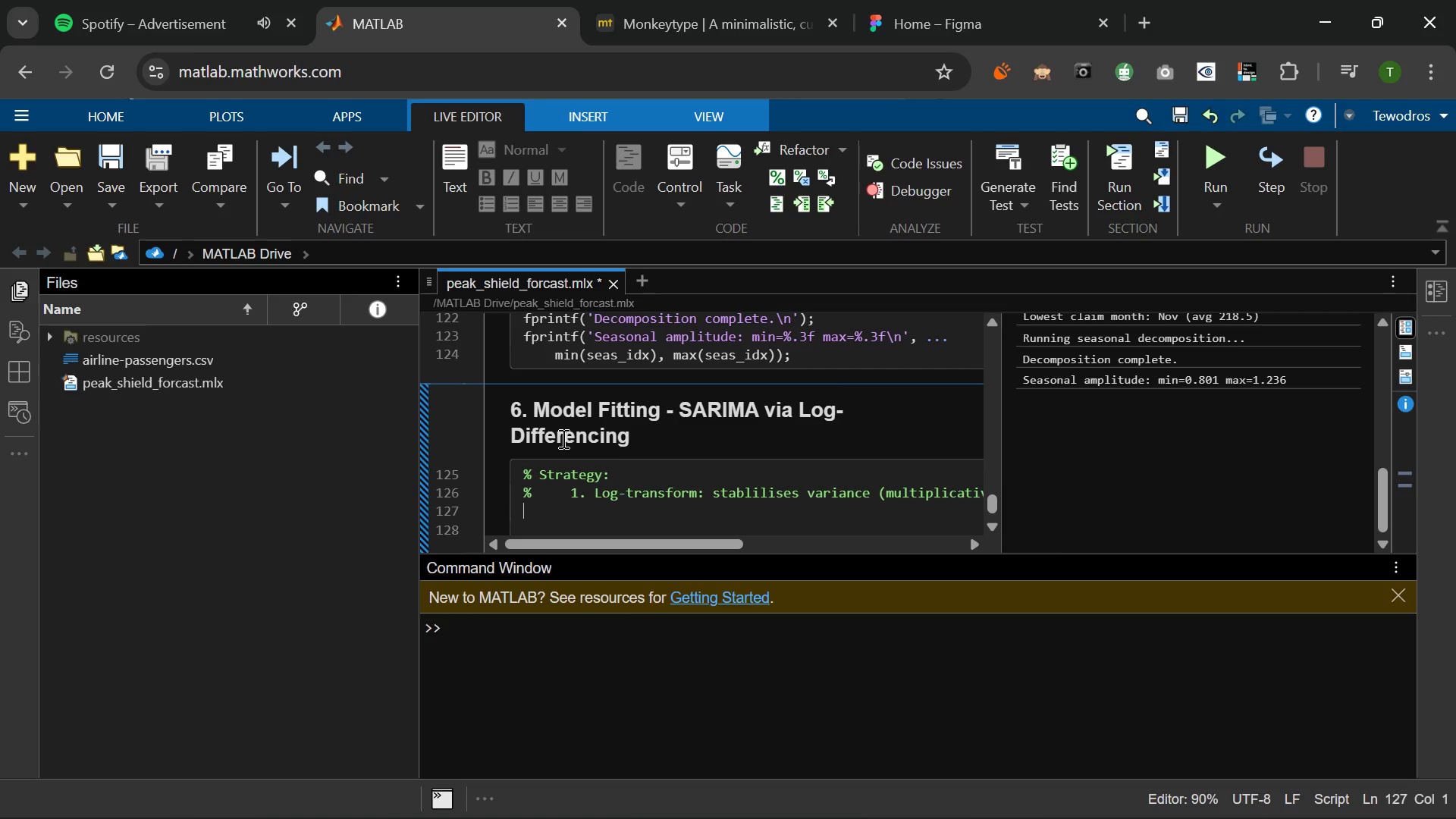 
type(%     2. s)
key(Backspace)
type(Seasonal difference (lag-12: removes seasonall)
key(Backspace)
type(ity)
 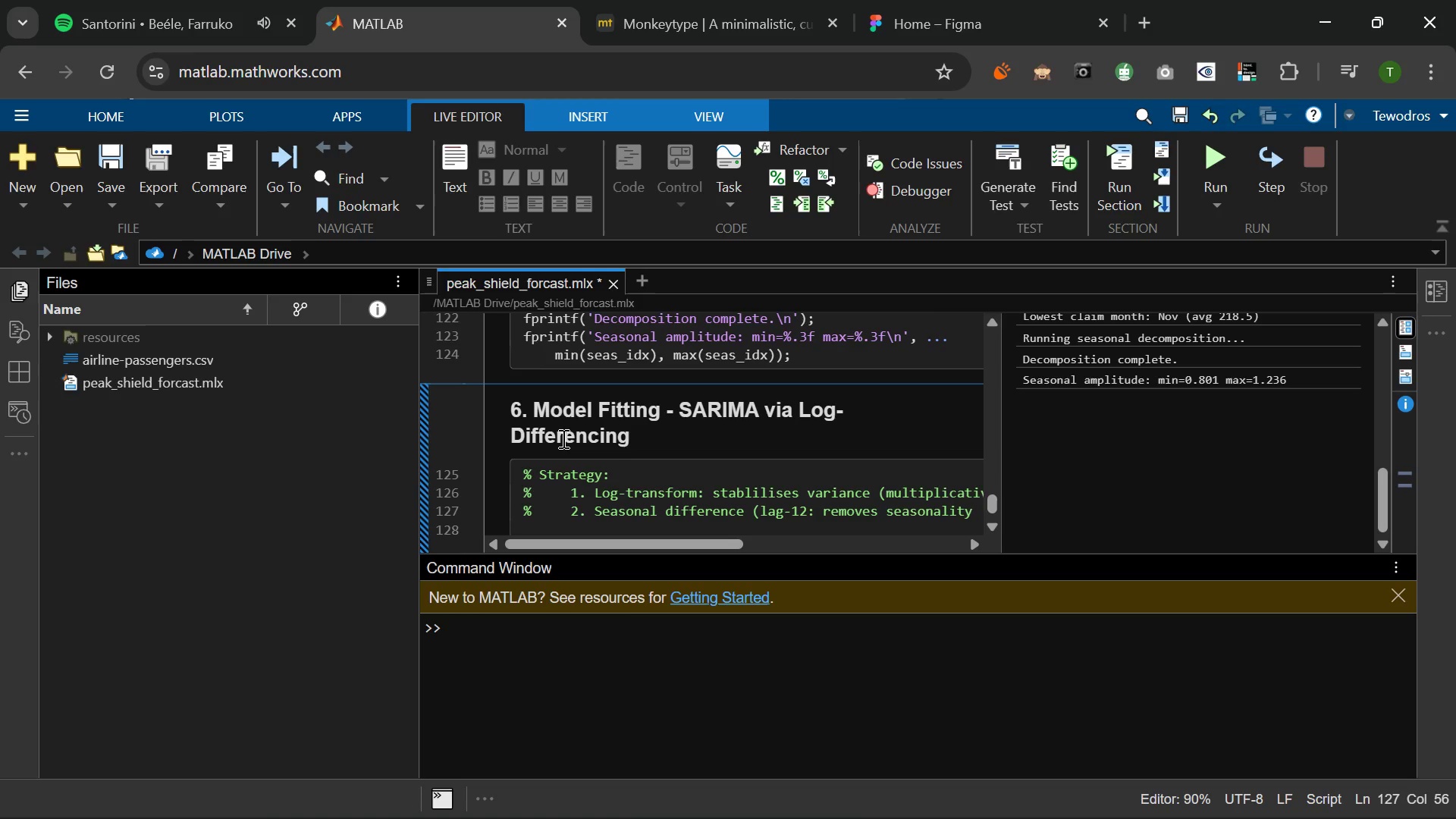 
key(Enter)
 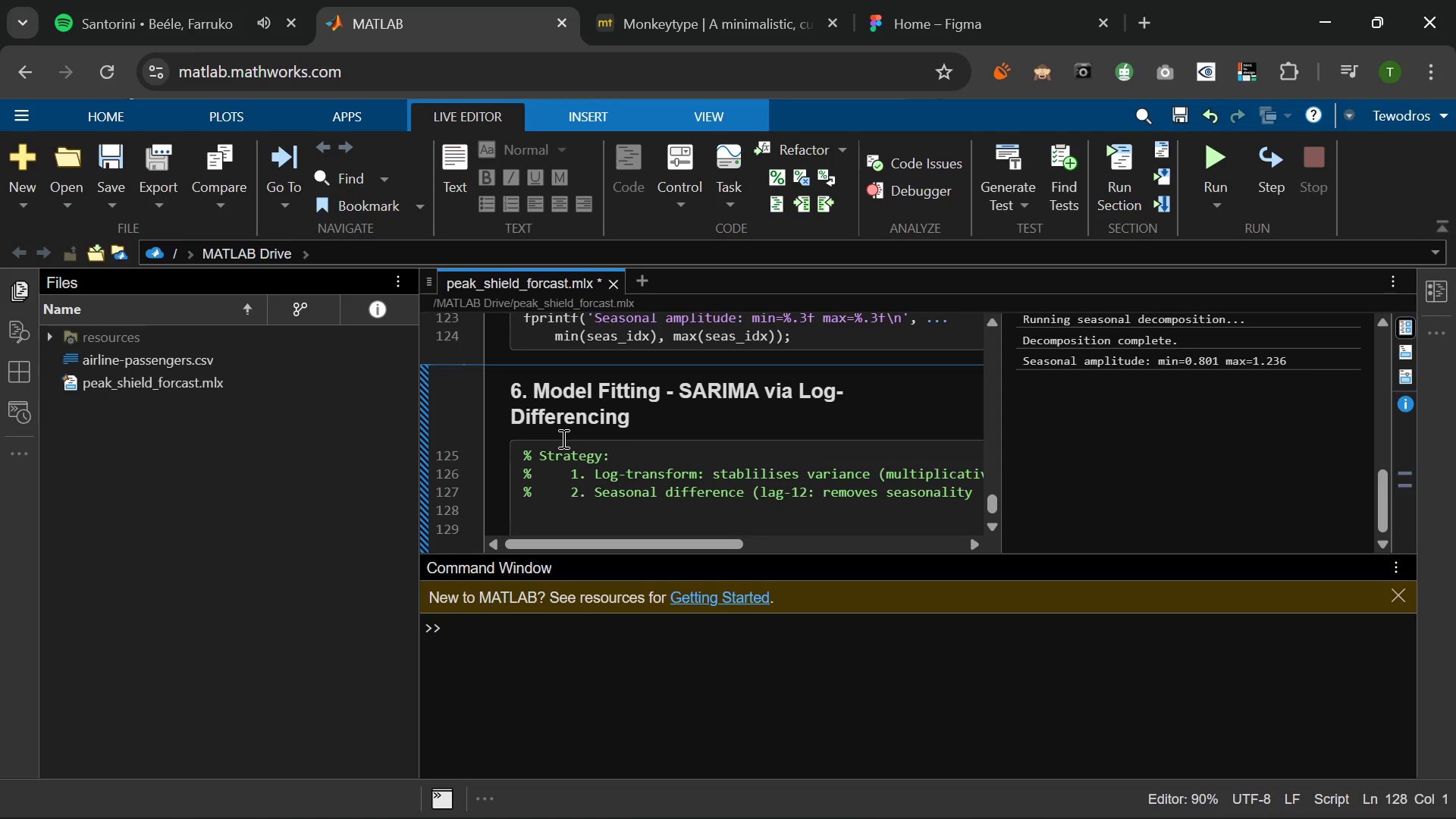 
type(%      )
key(Backspace)
type(3. First  difference: removes trend / achive)
 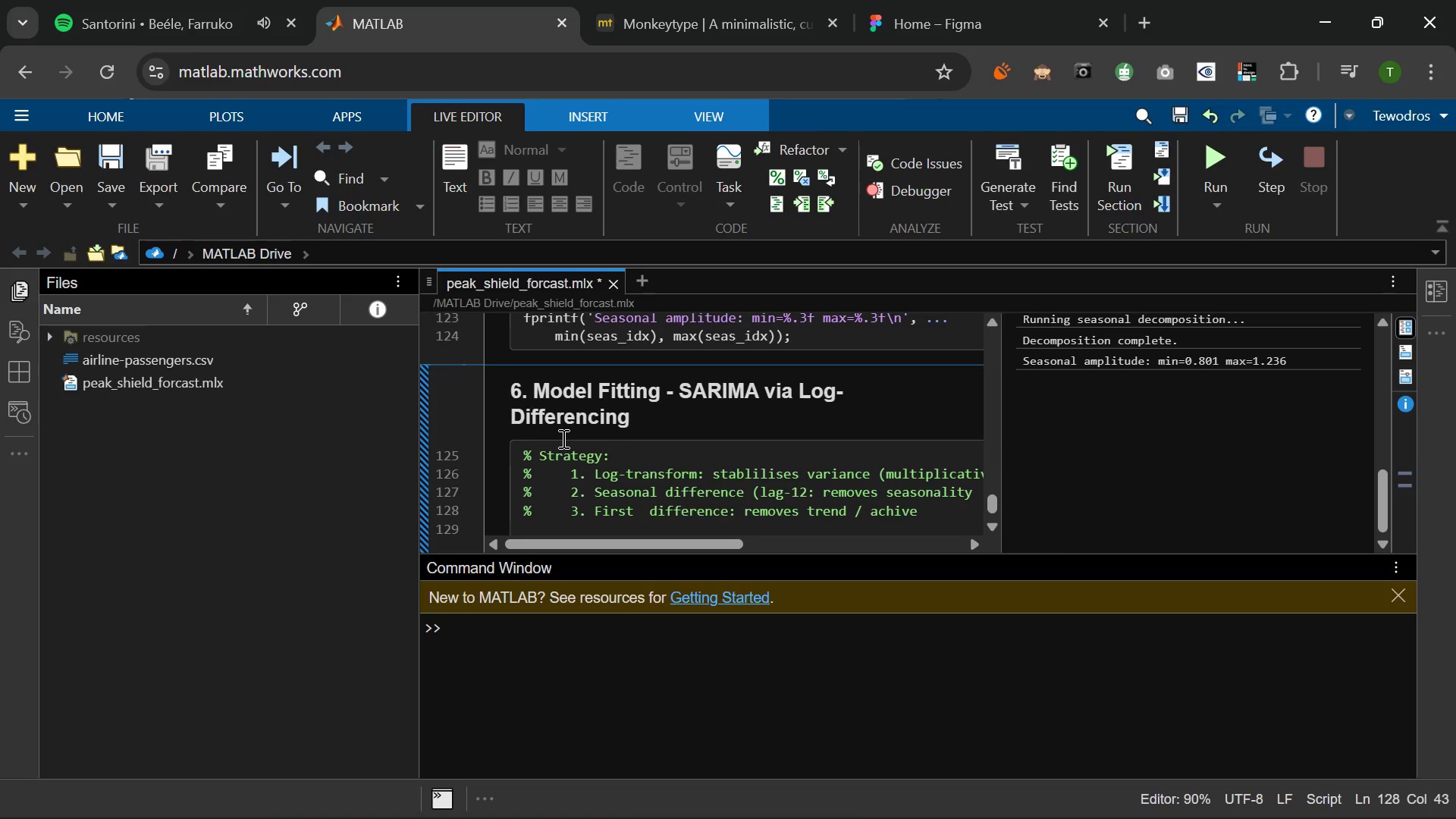 
wait(5.89)
 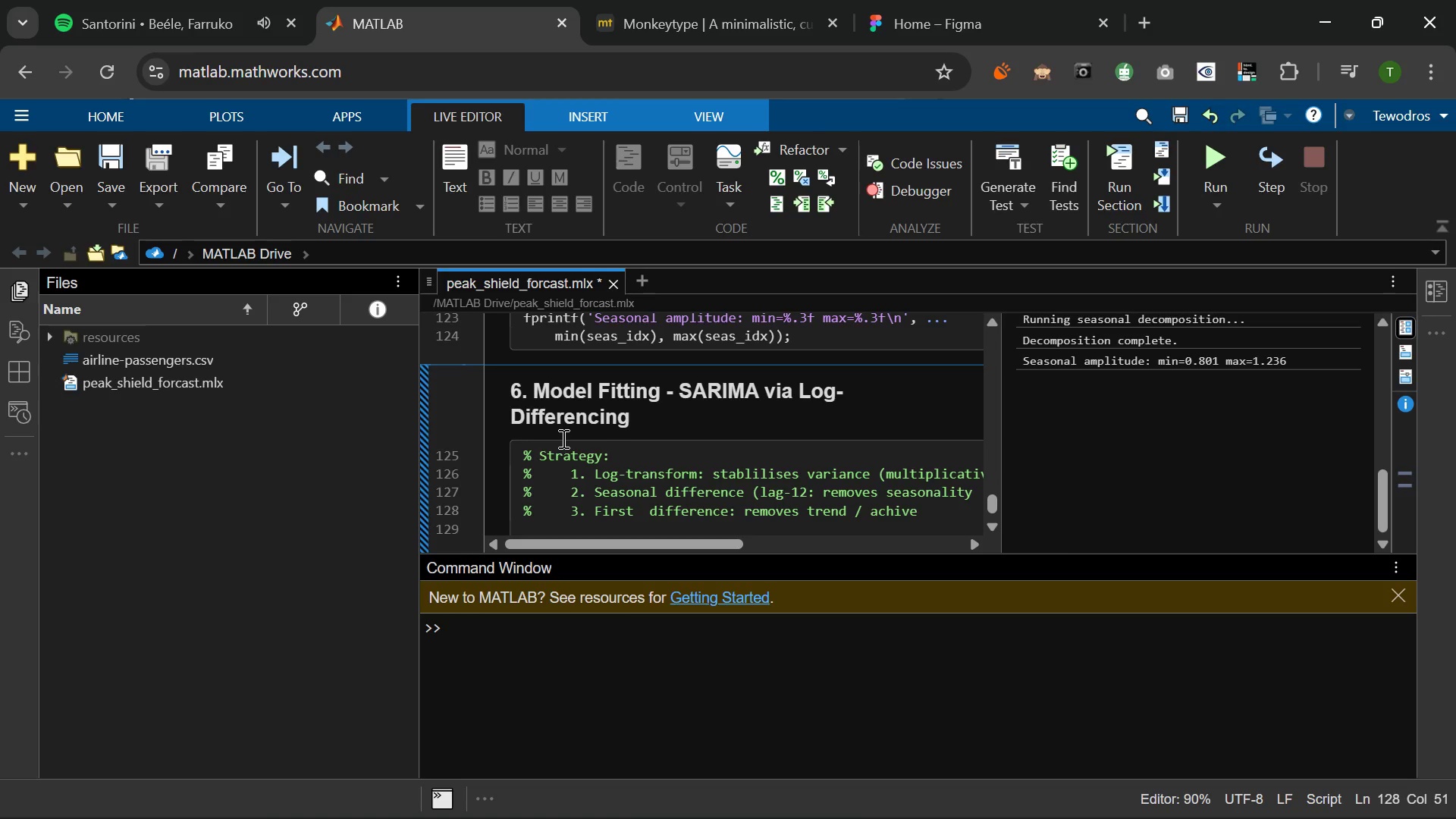 
key(Backspace)
key(Backspace)
type(eves stationarity)
 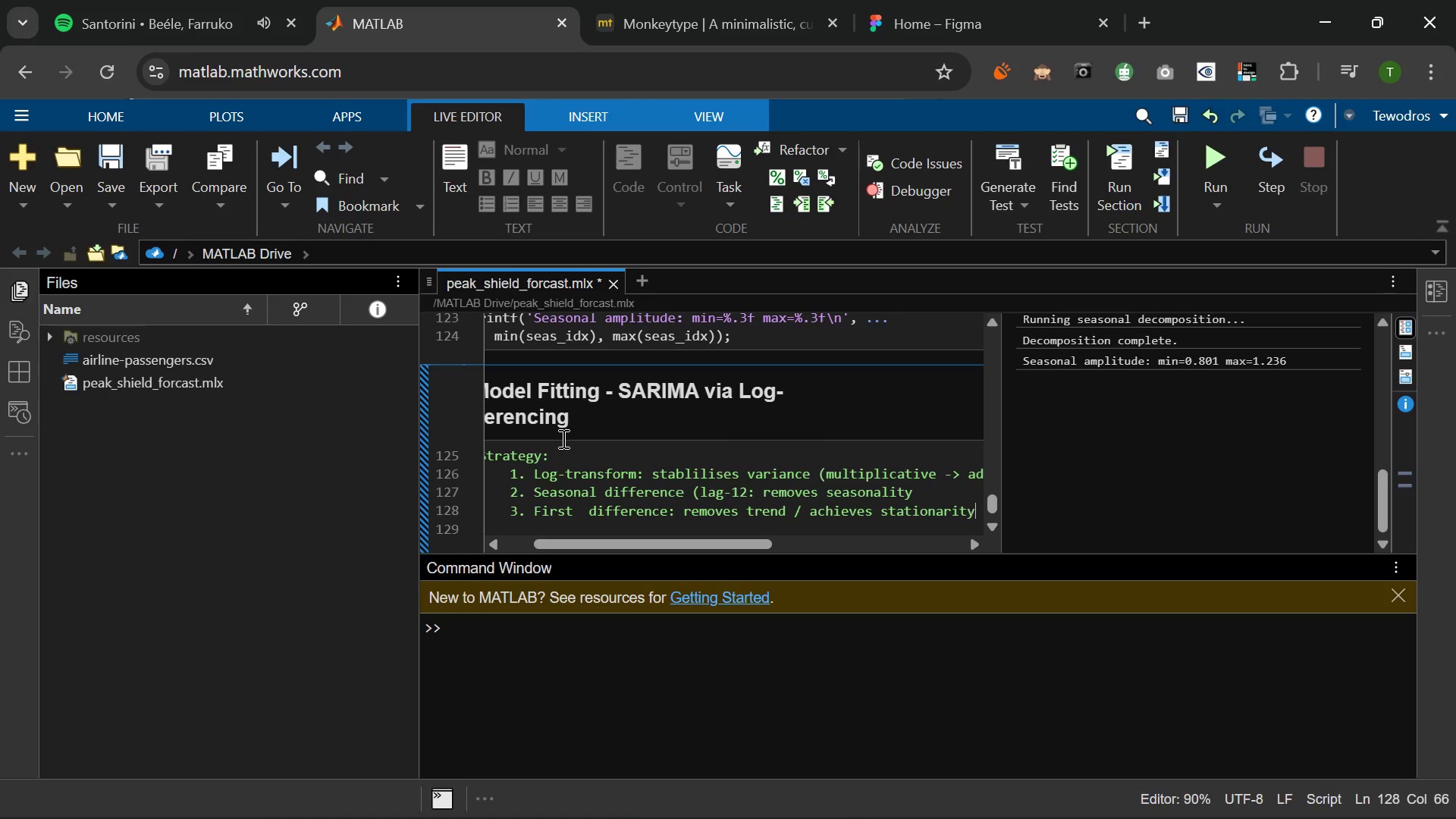 
key(Enter)
 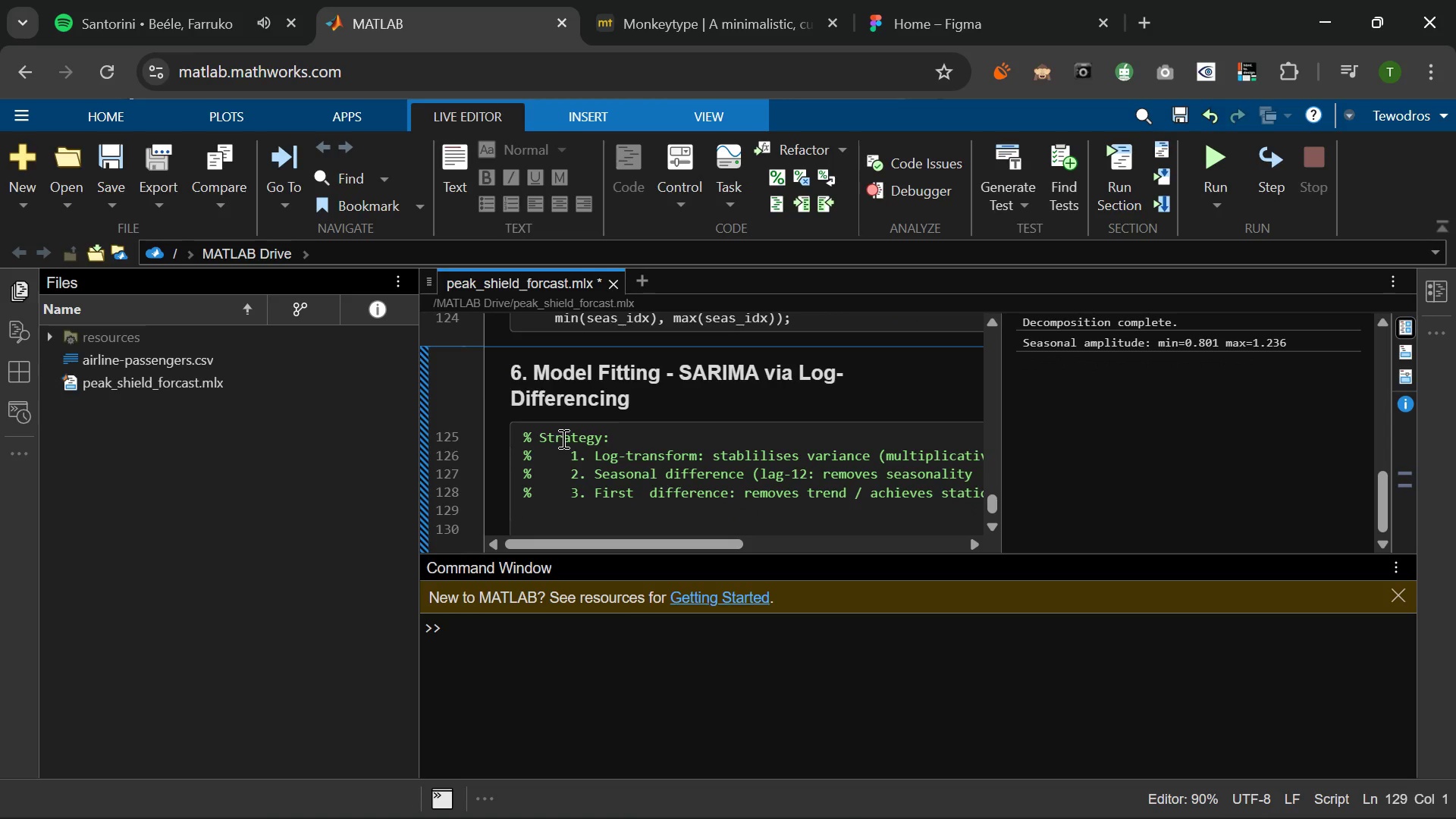 
type(%     4. Fit AR(1) on stationart)
key(Backspace)
type(y residuals)
 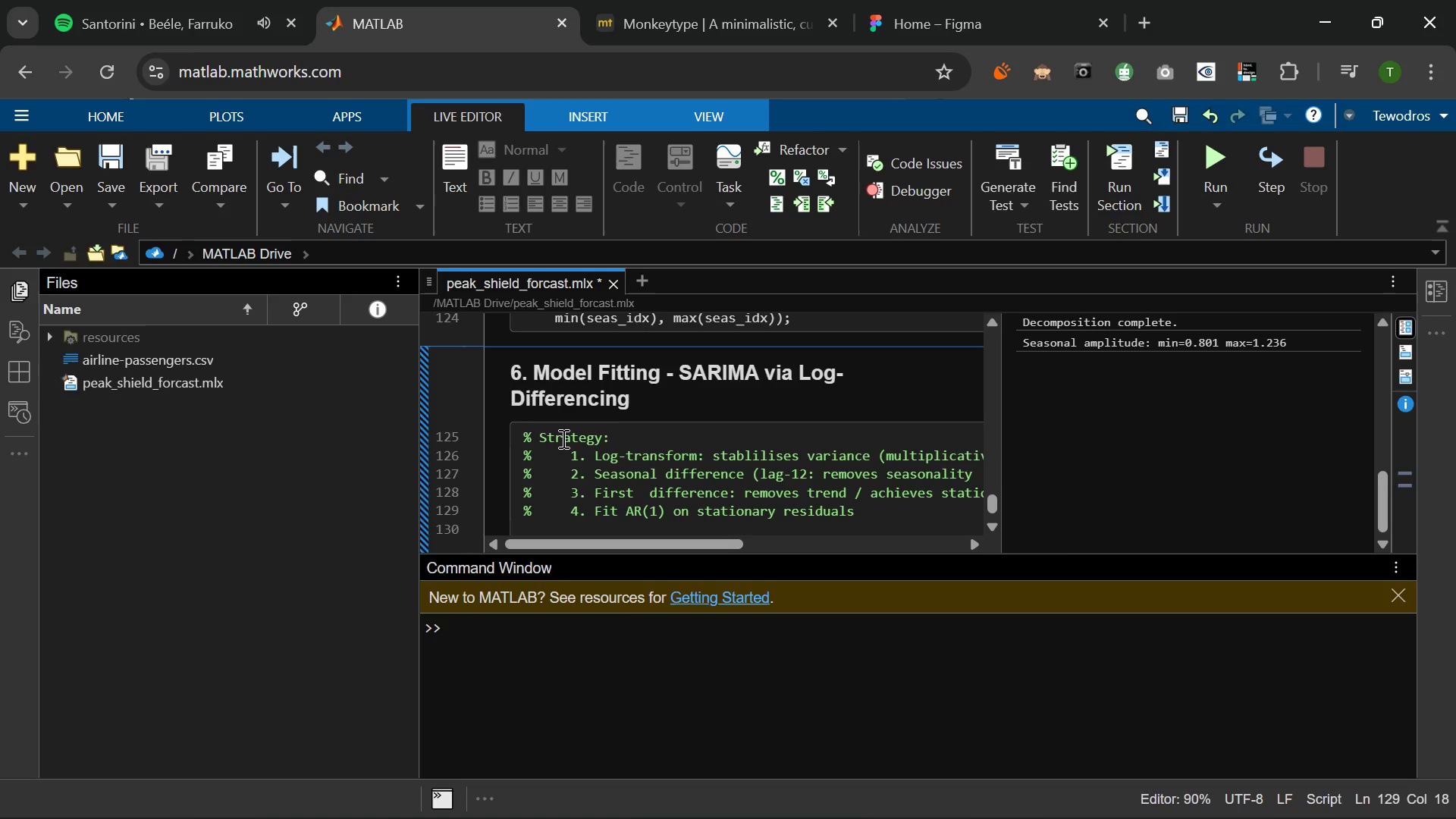 
key(Enter)
 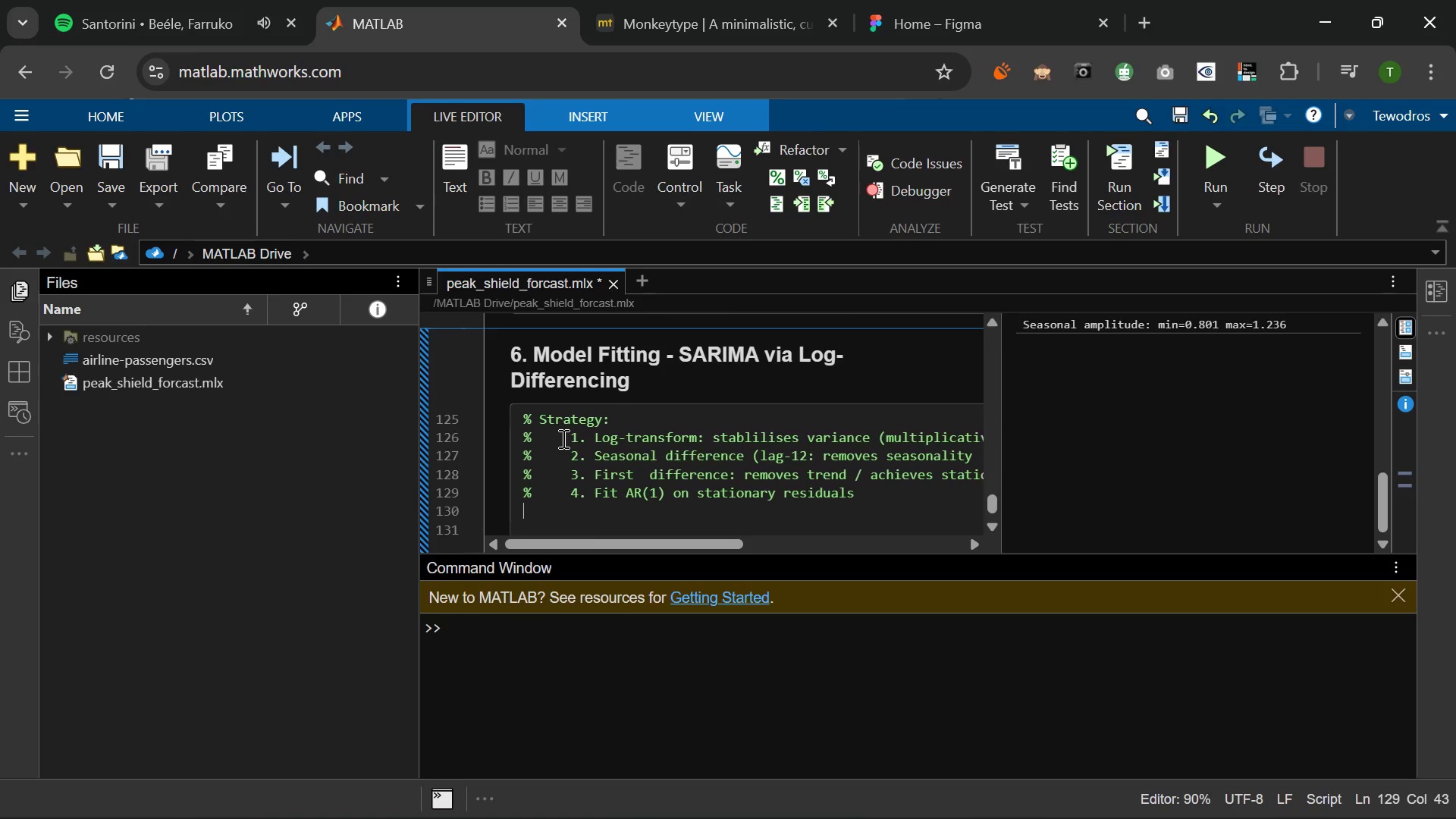 
type(%     5 I)
key(Backspace)
key(Backspace)
type(. Inf)
key(Backspace)
type(vert transformaati)
key(Backspace)
key(Backspace)
key(Backspace)
type(tions for forecast)
 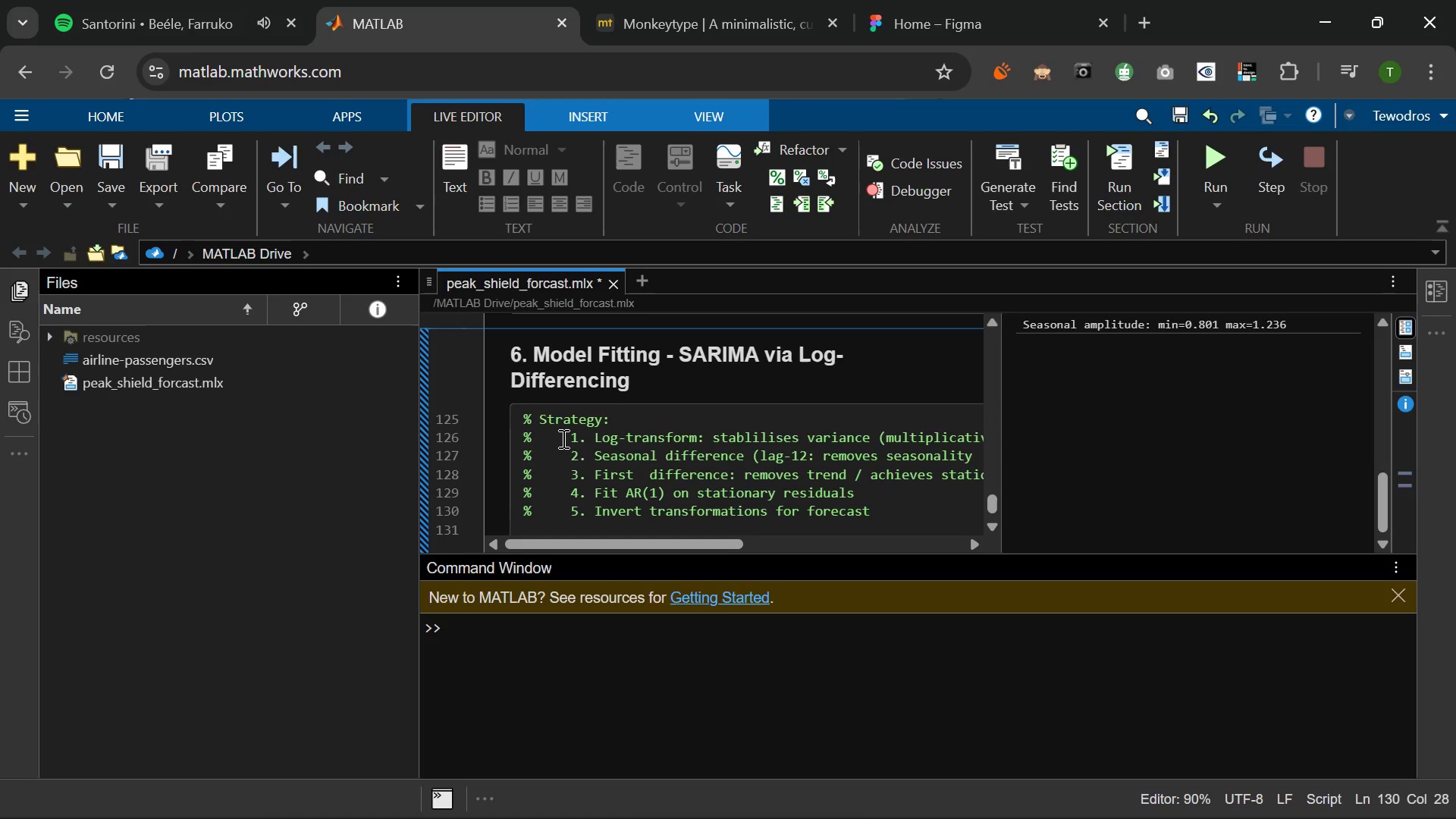 
key(Enter)
 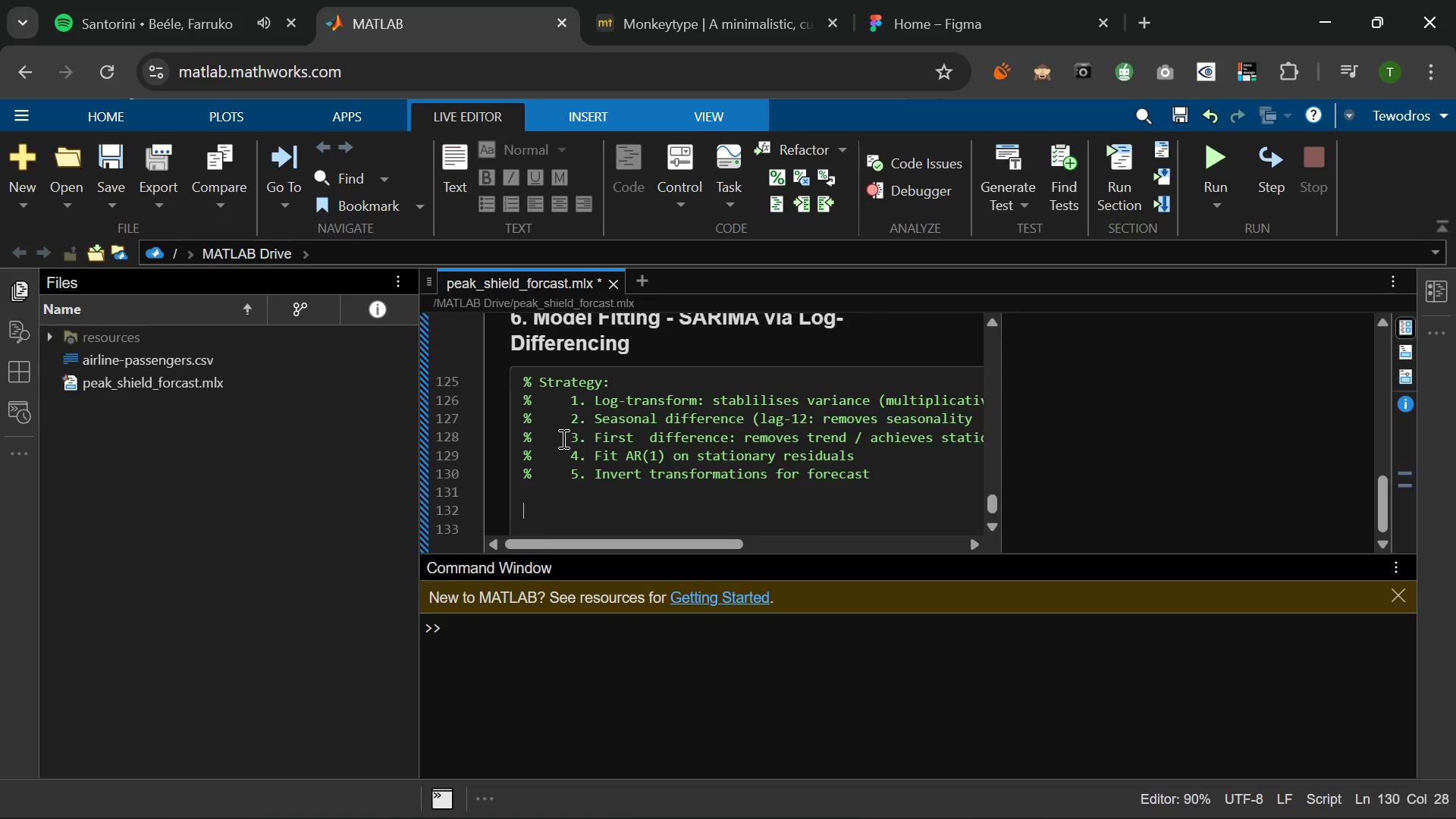 
key(Enter)
 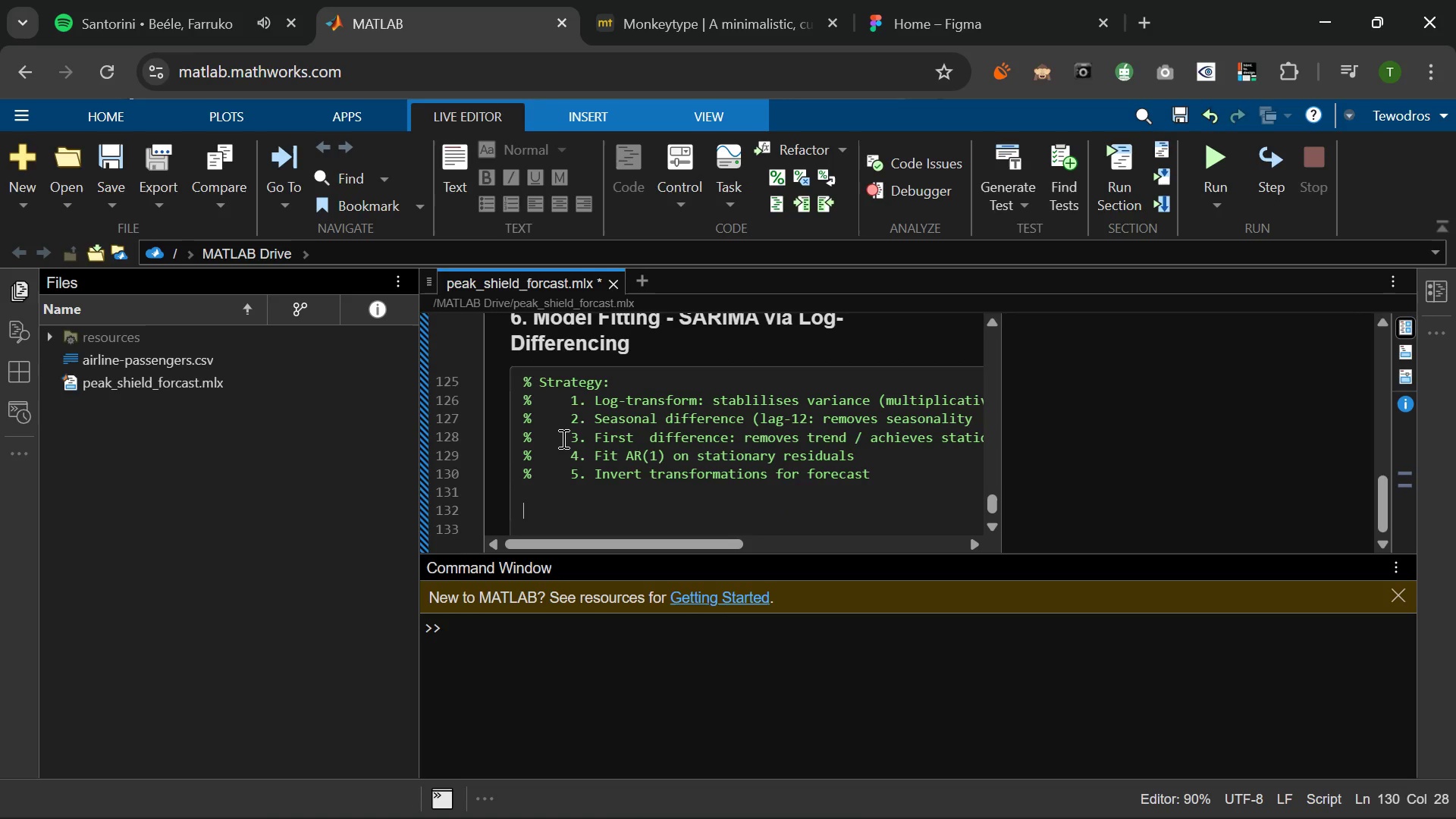 
wait(6.45)
 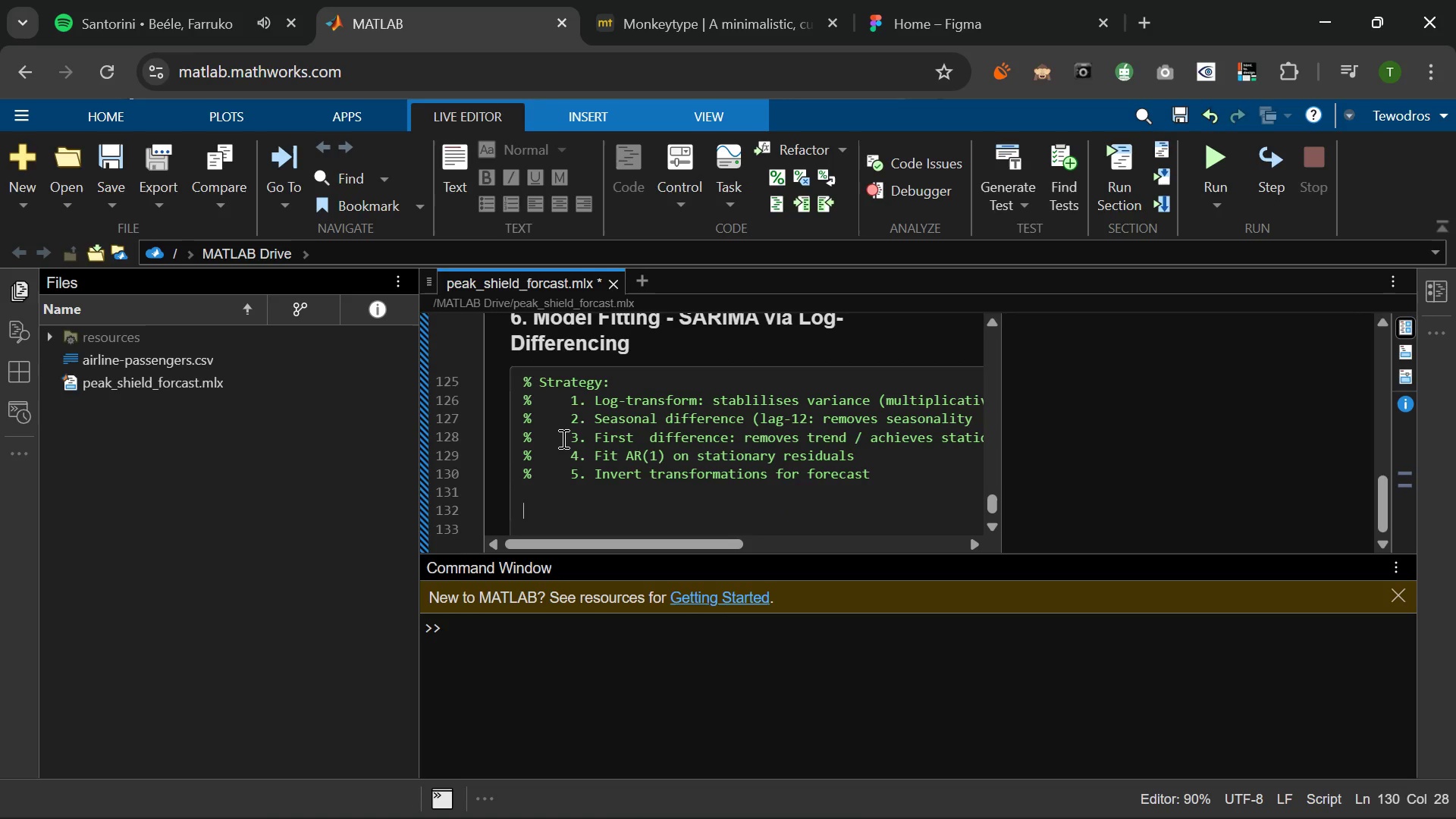 
type(5 Test for stationarity via variance of differenced serious)
key(Backspace)
key(Backspace)
key(Backspace)
type(es.)
 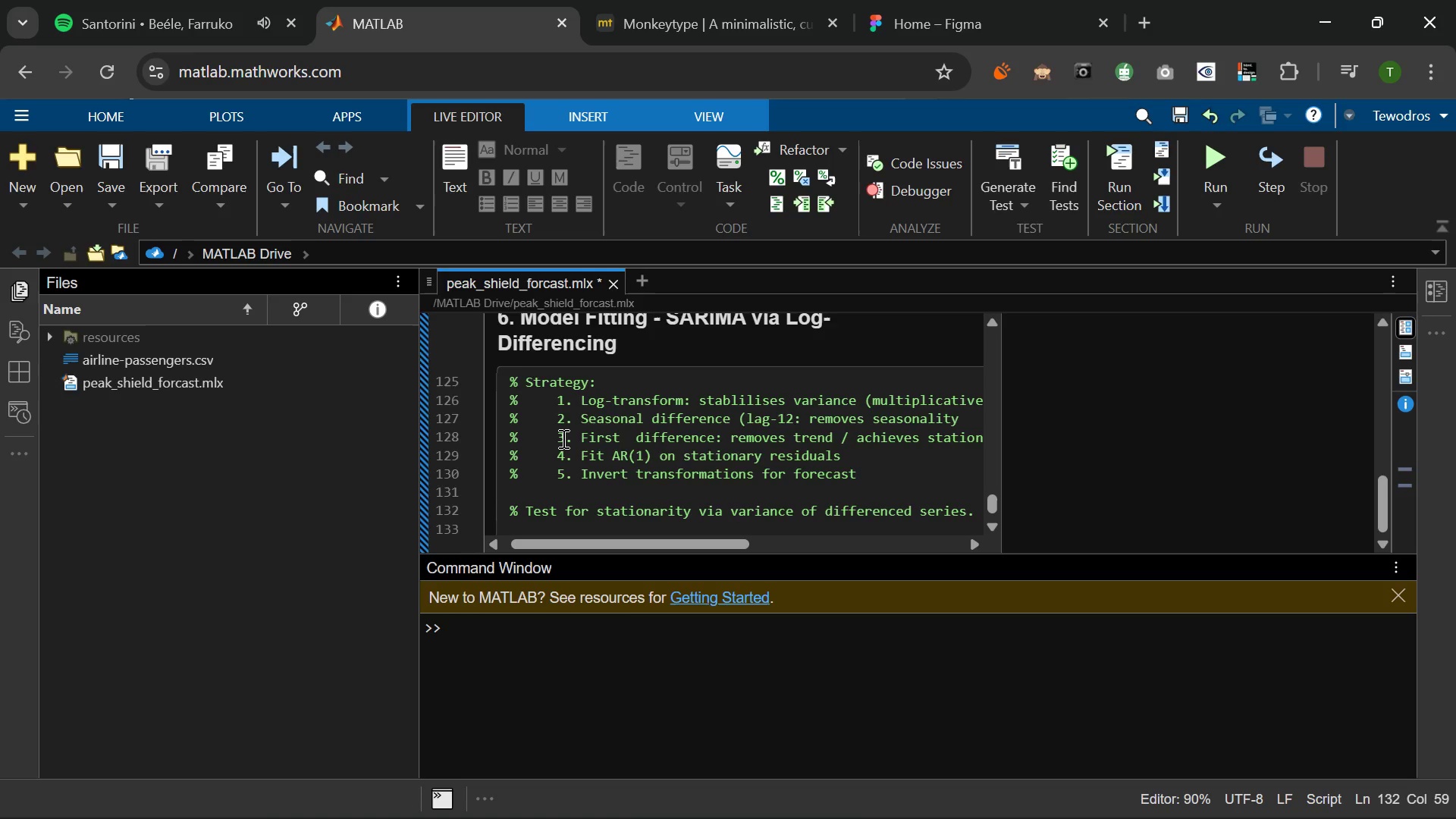 
key(Enter)
 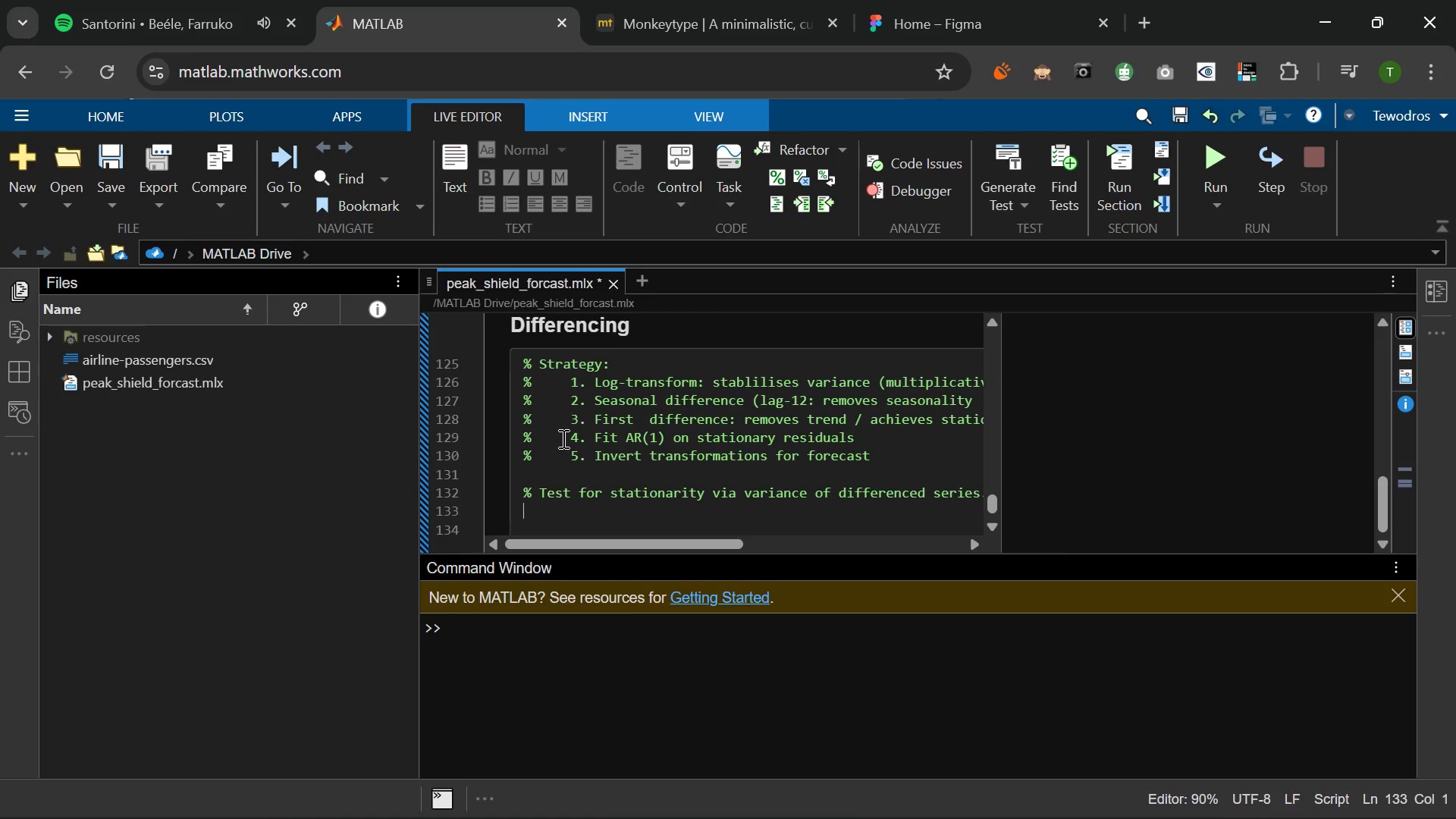 
key(Enter)
 